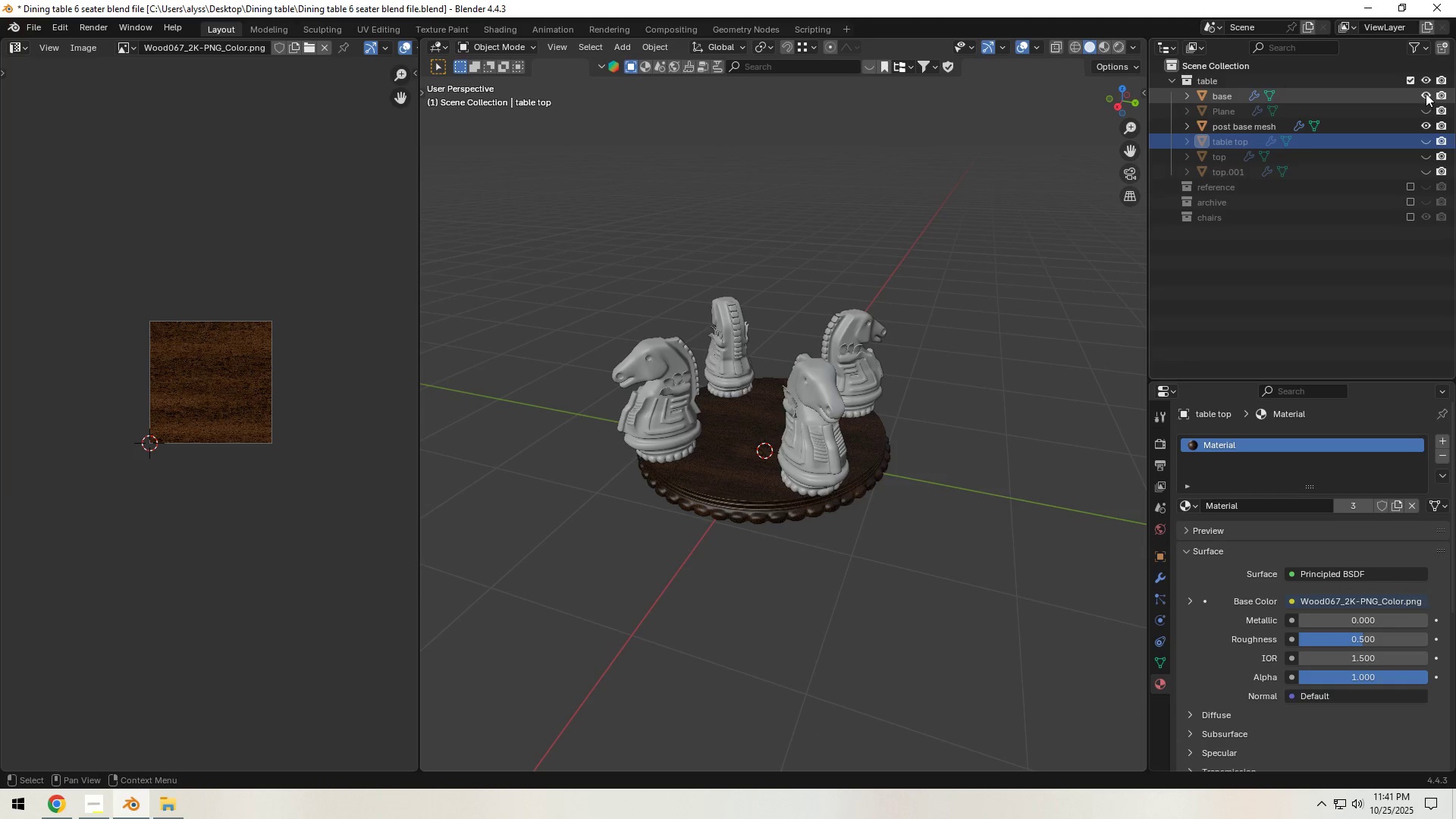 
left_click([1426, 93])
 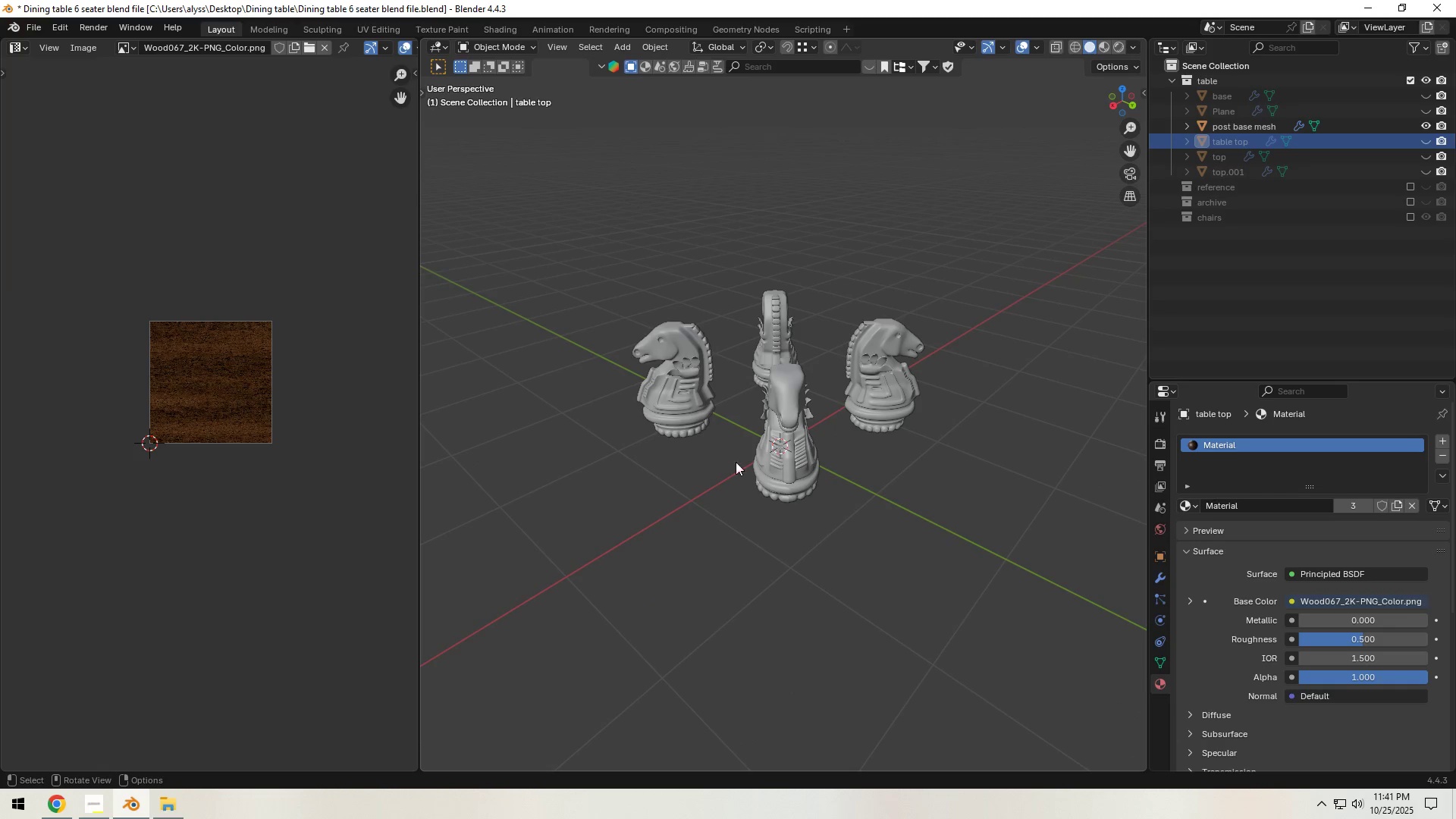 
left_click([785, 453])
 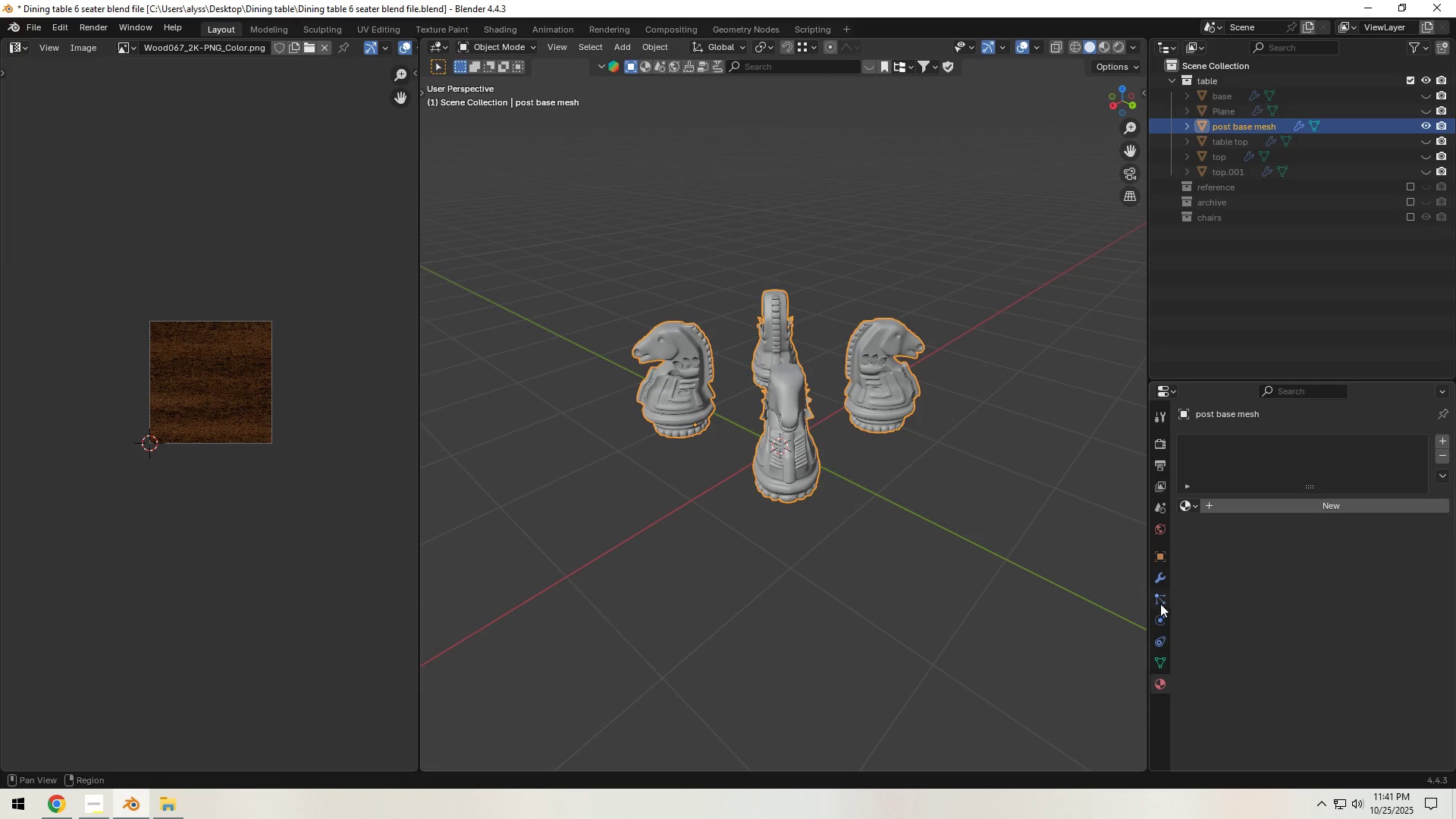 
left_click([1163, 578])
 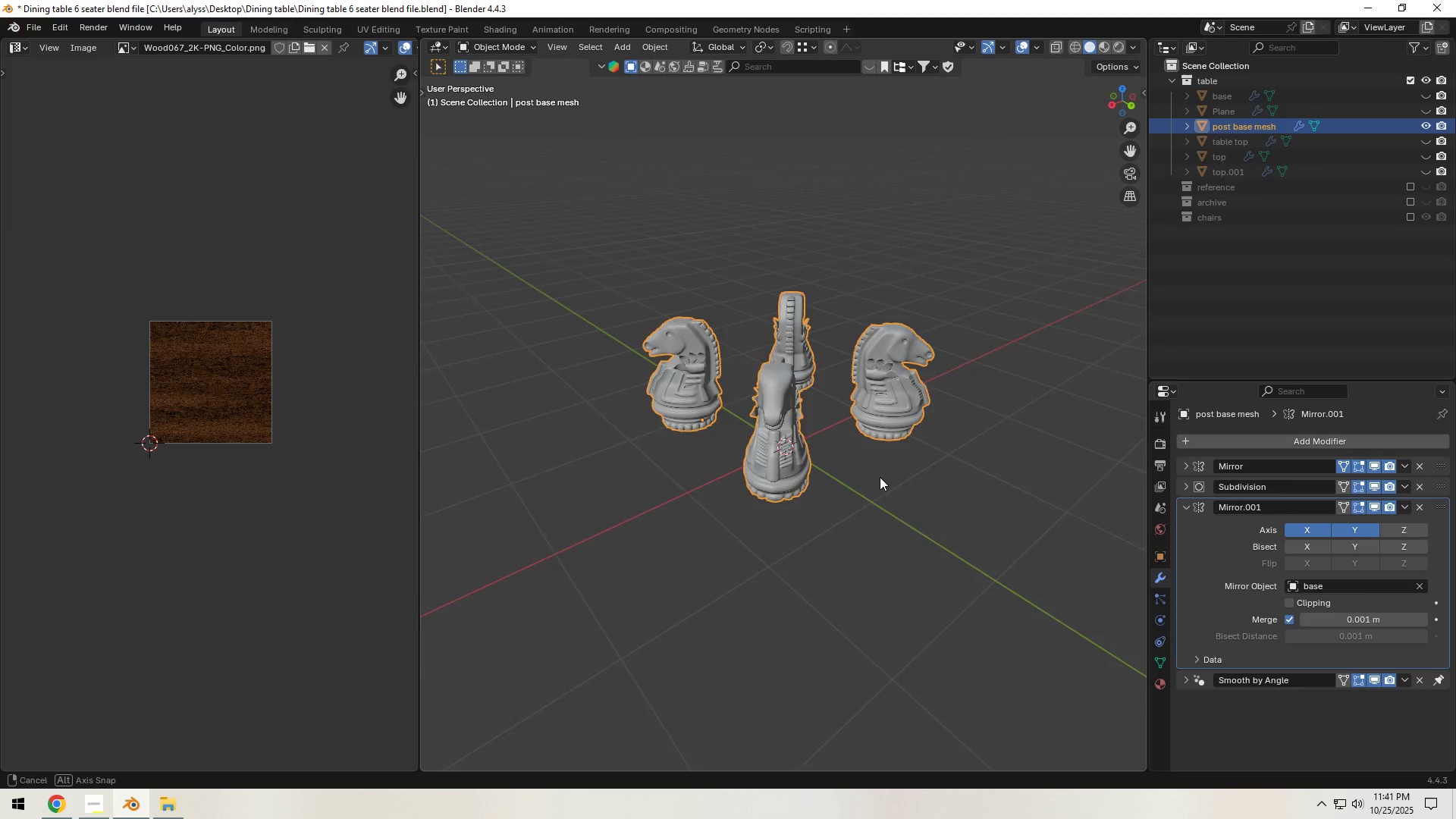 
scroll: coordinate [851, 493], scroll_direction: up, amount: 4.0
 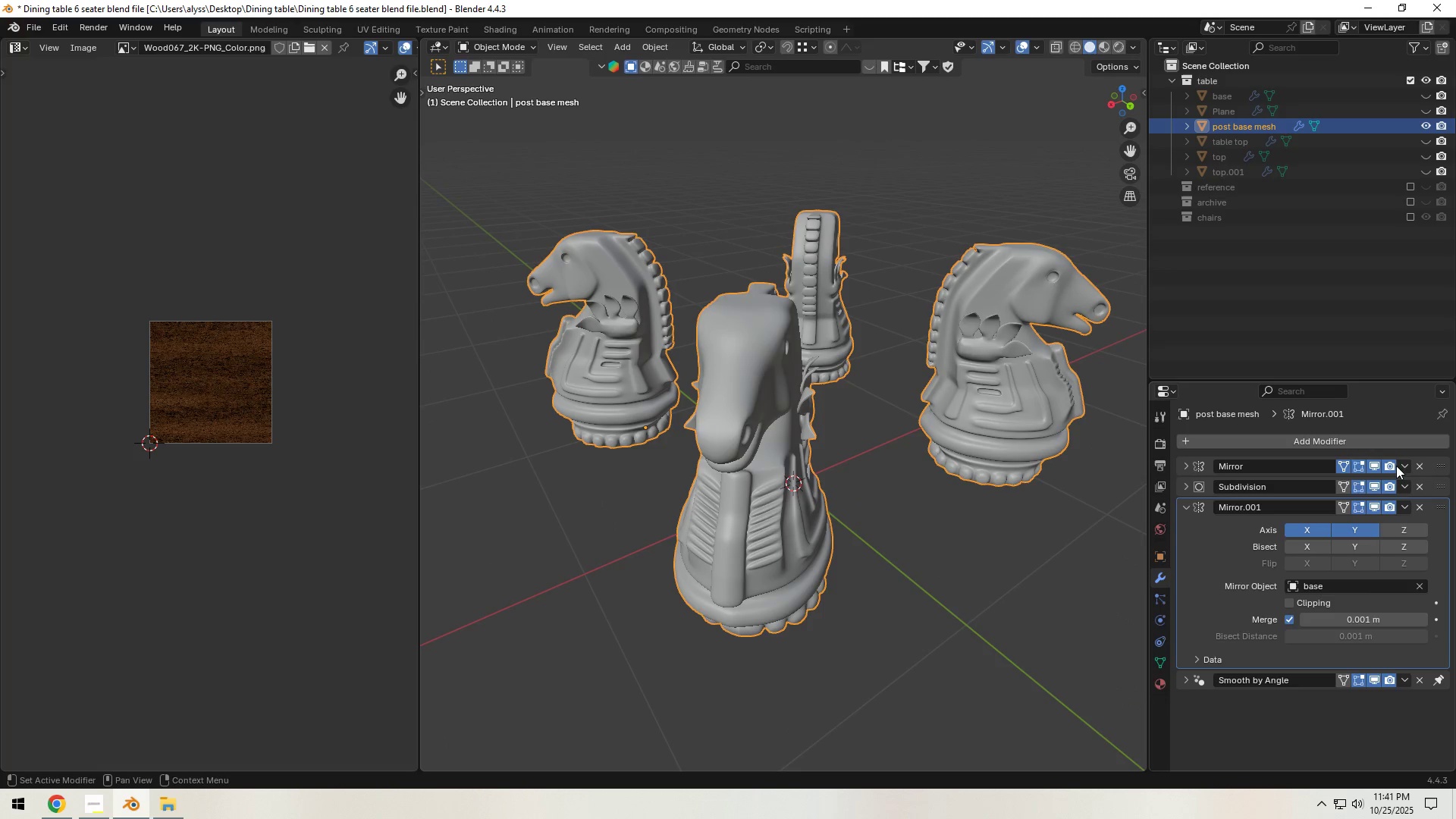 
left_click([1401, 466])
 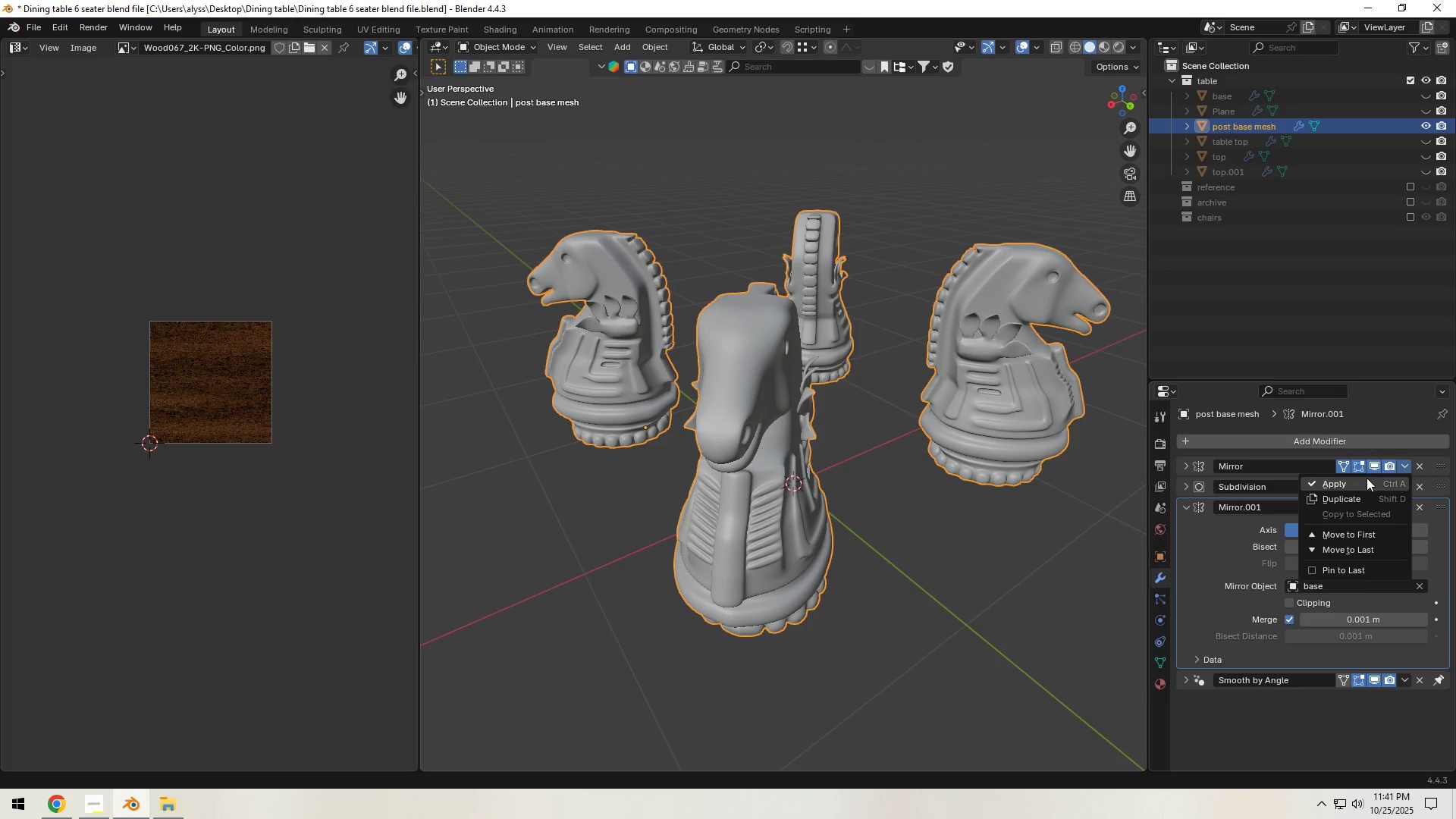 
left_click([1367, 478])
 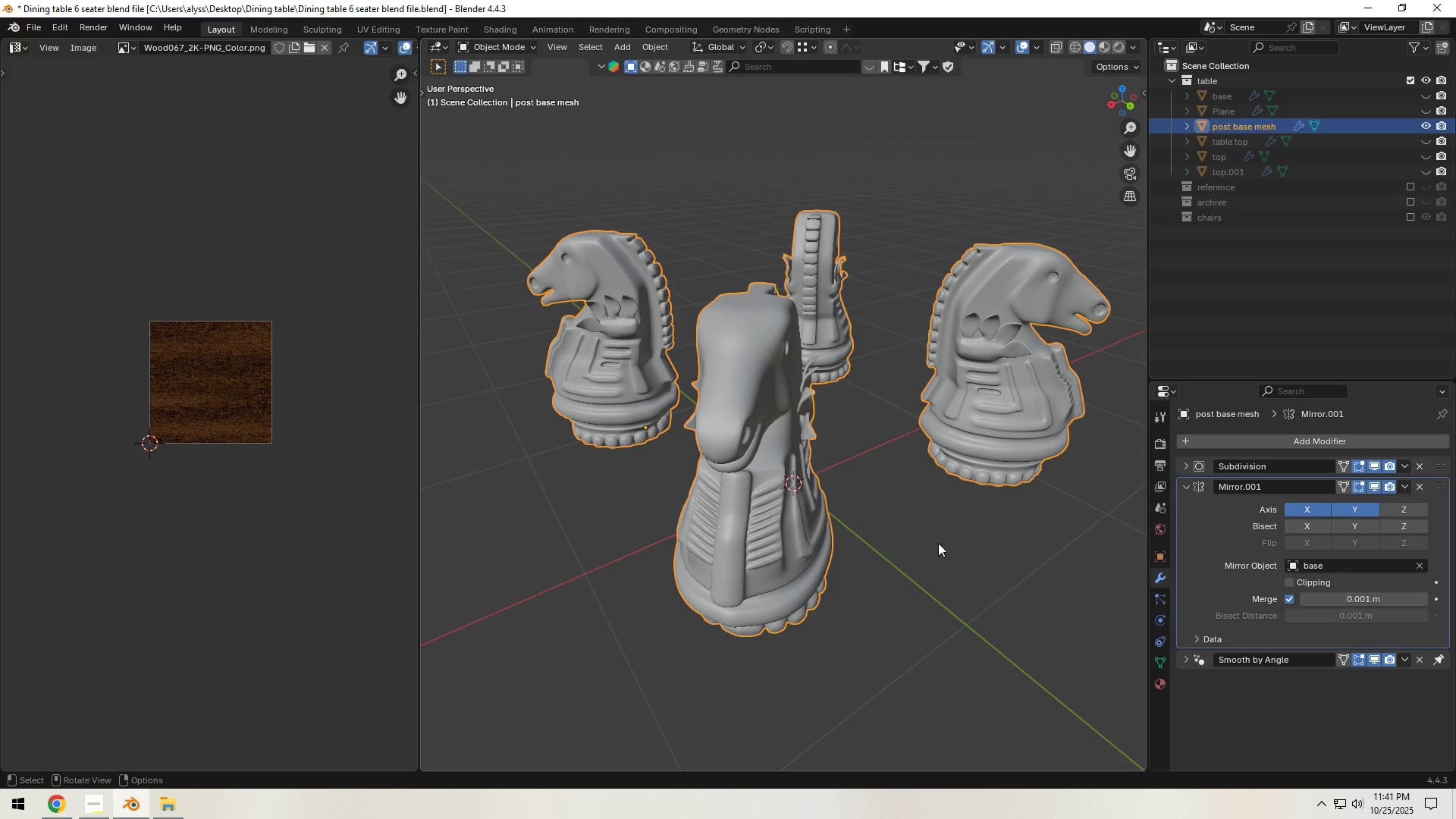 
key(Tab)
 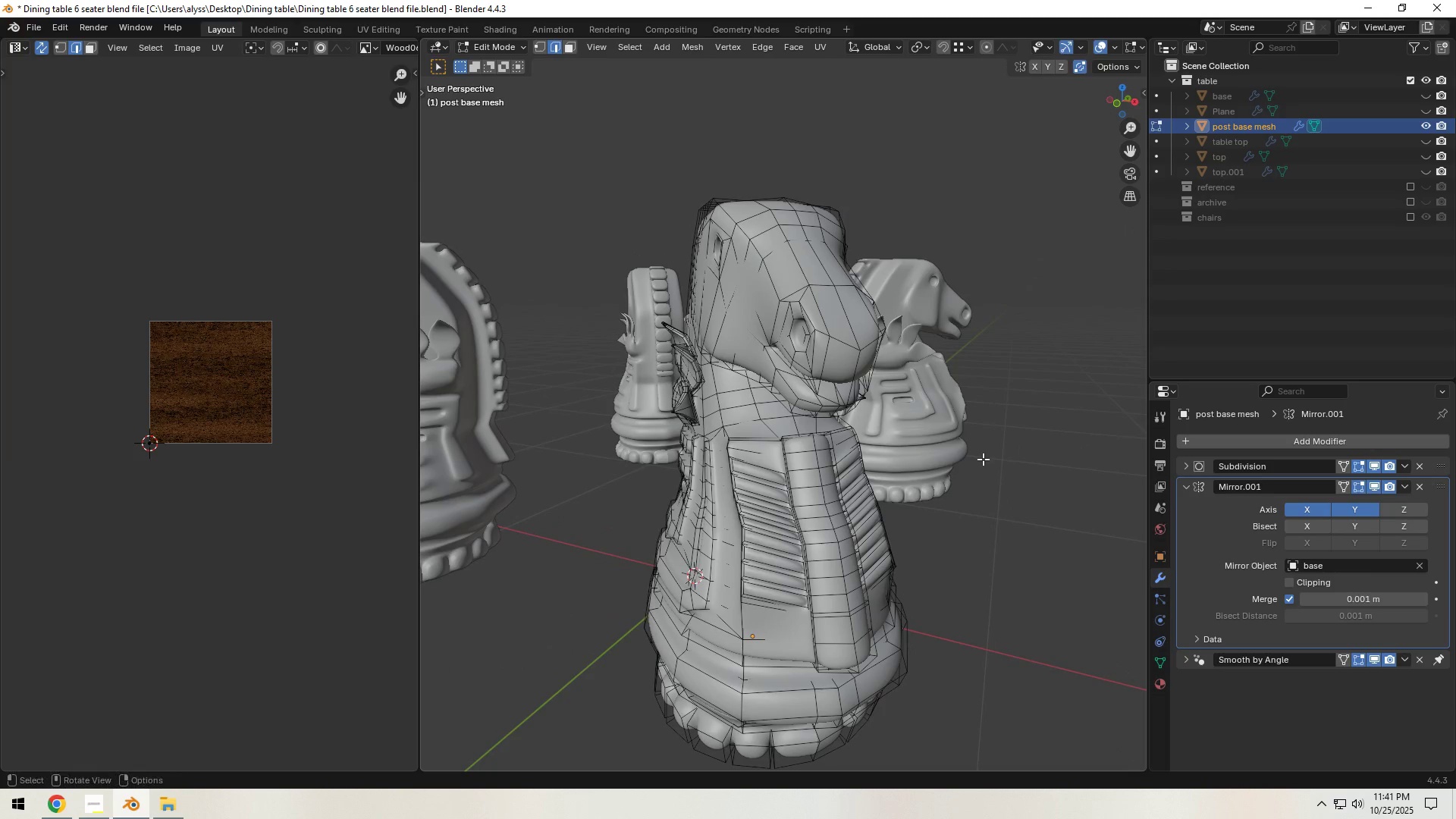 
hold_key(key=ShiftLeft, duration=0.46)
 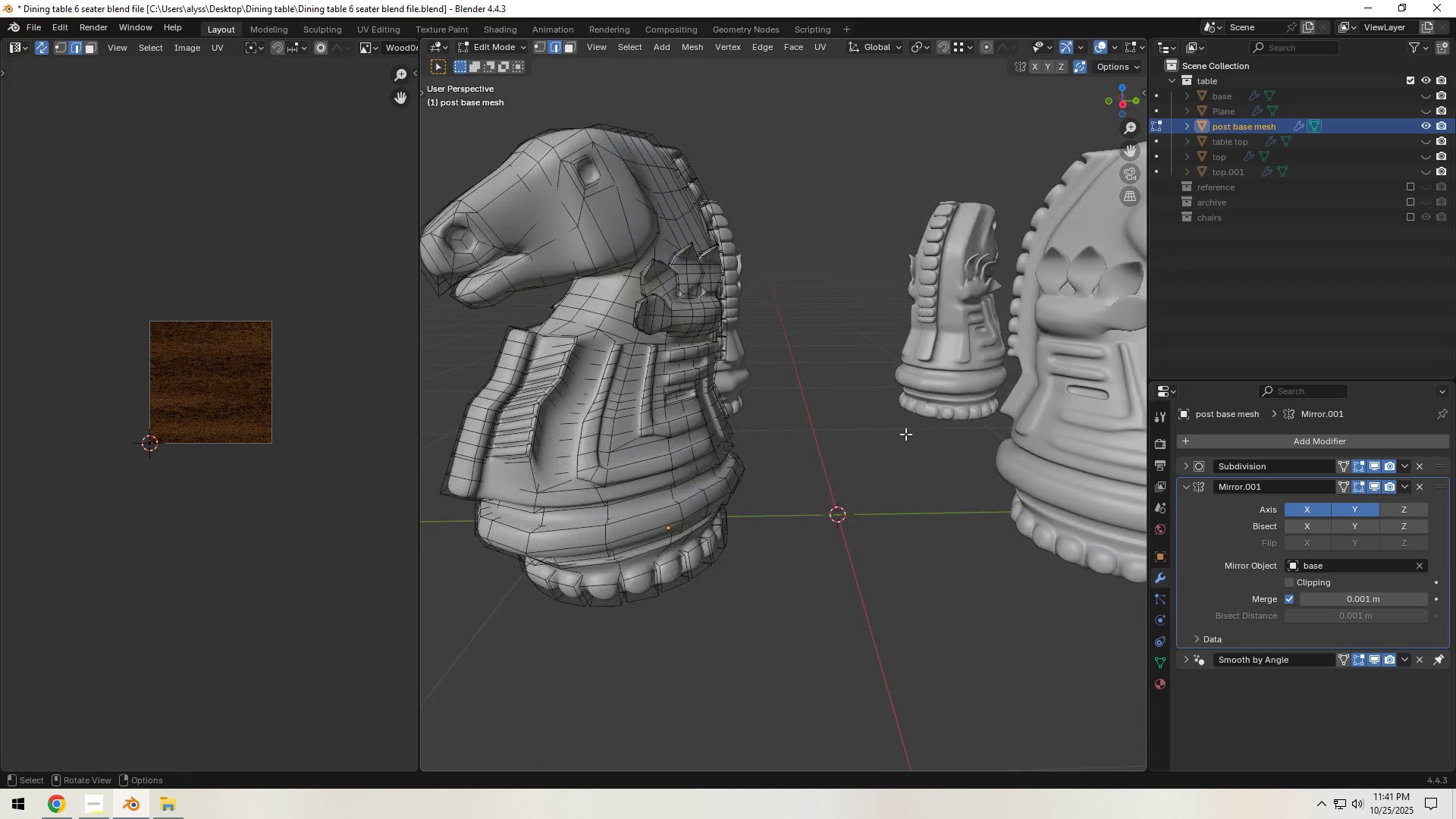 
hold_key(key=ShiftLeft, duration=0.57)
 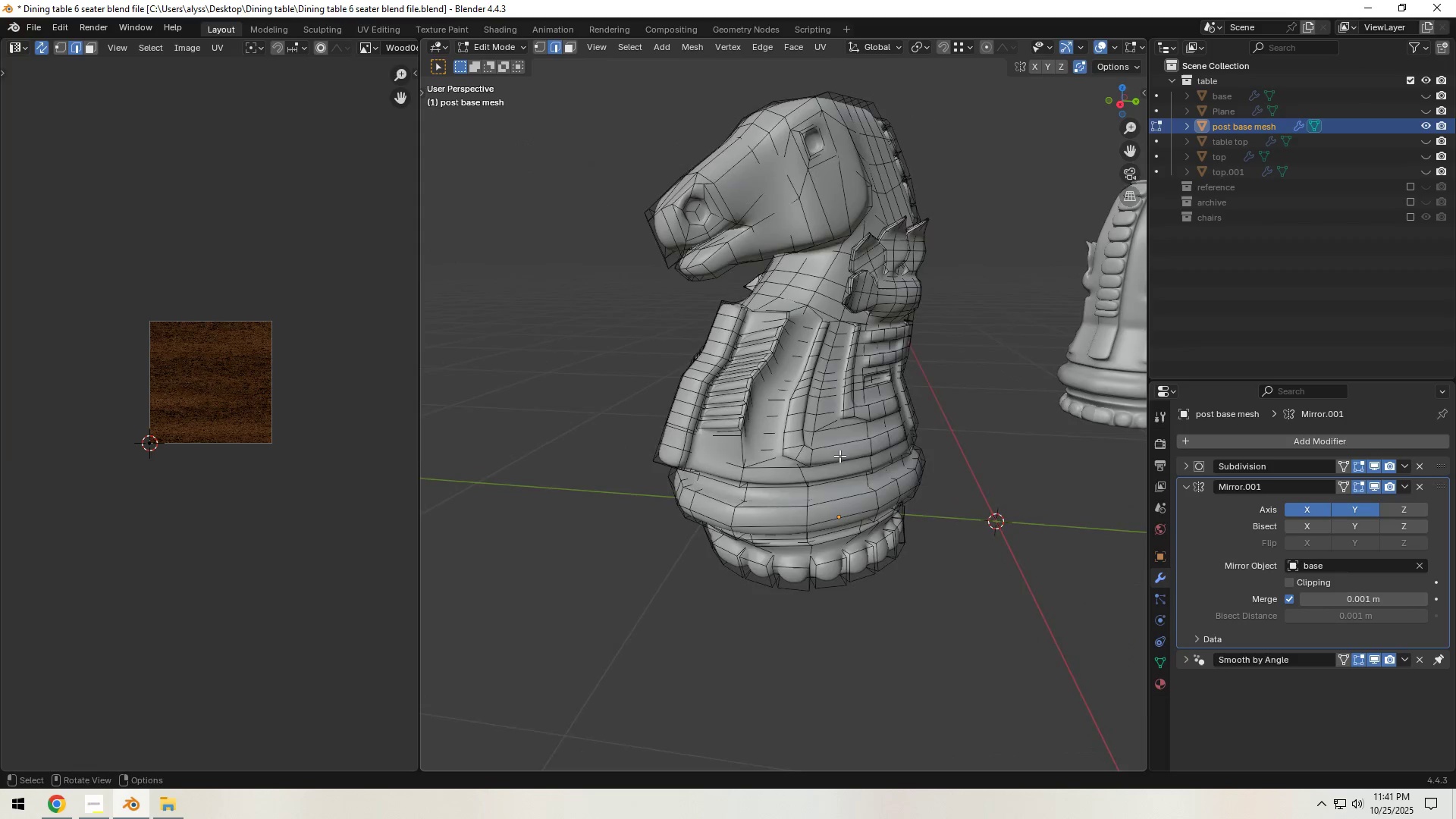 
scroll: coordinate [830, 457], scroll_direction: up, amount: 1.0
 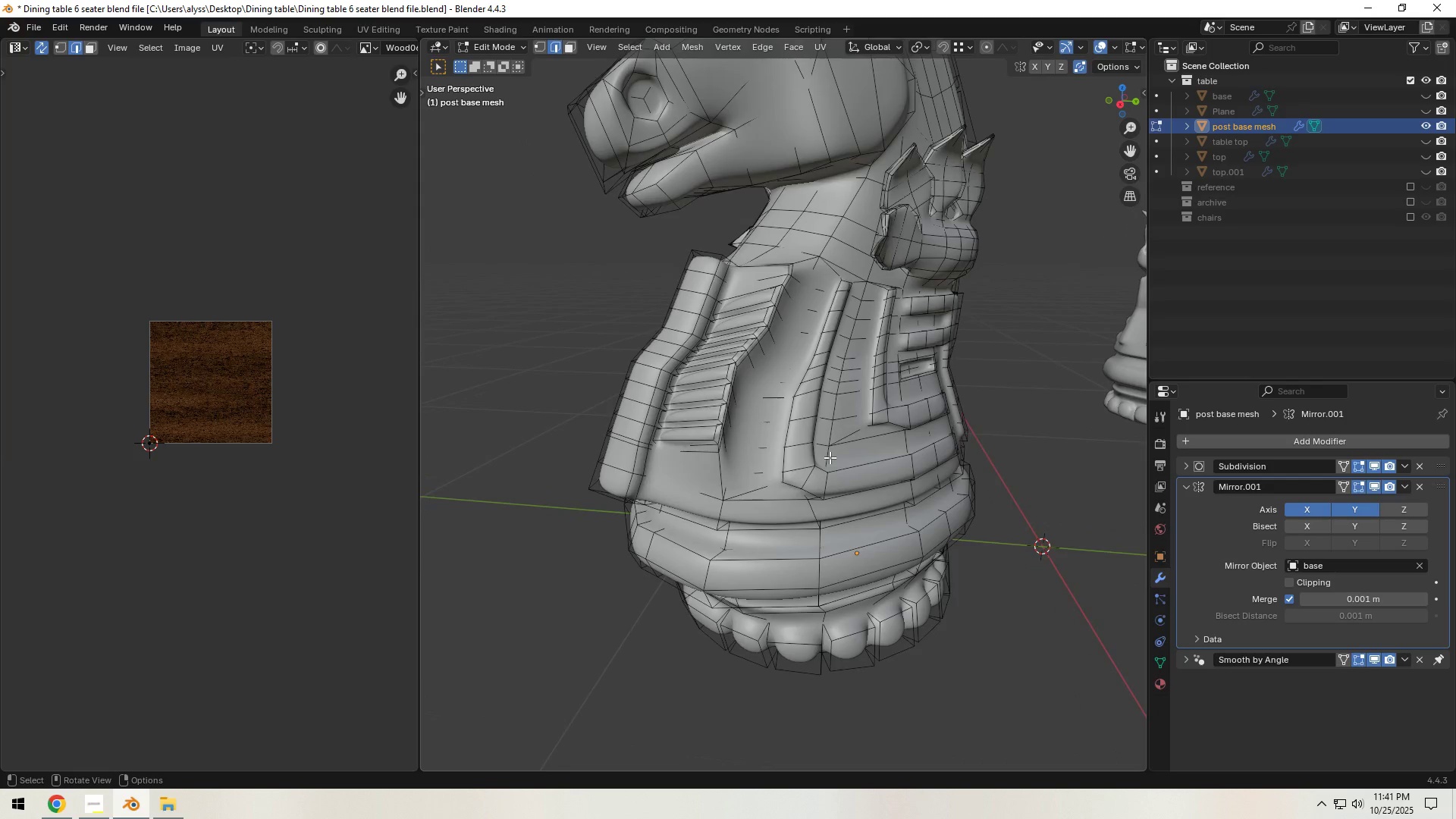 
scroll: coordinate [830, 457], scroll_direction: down, amount: 1.0
 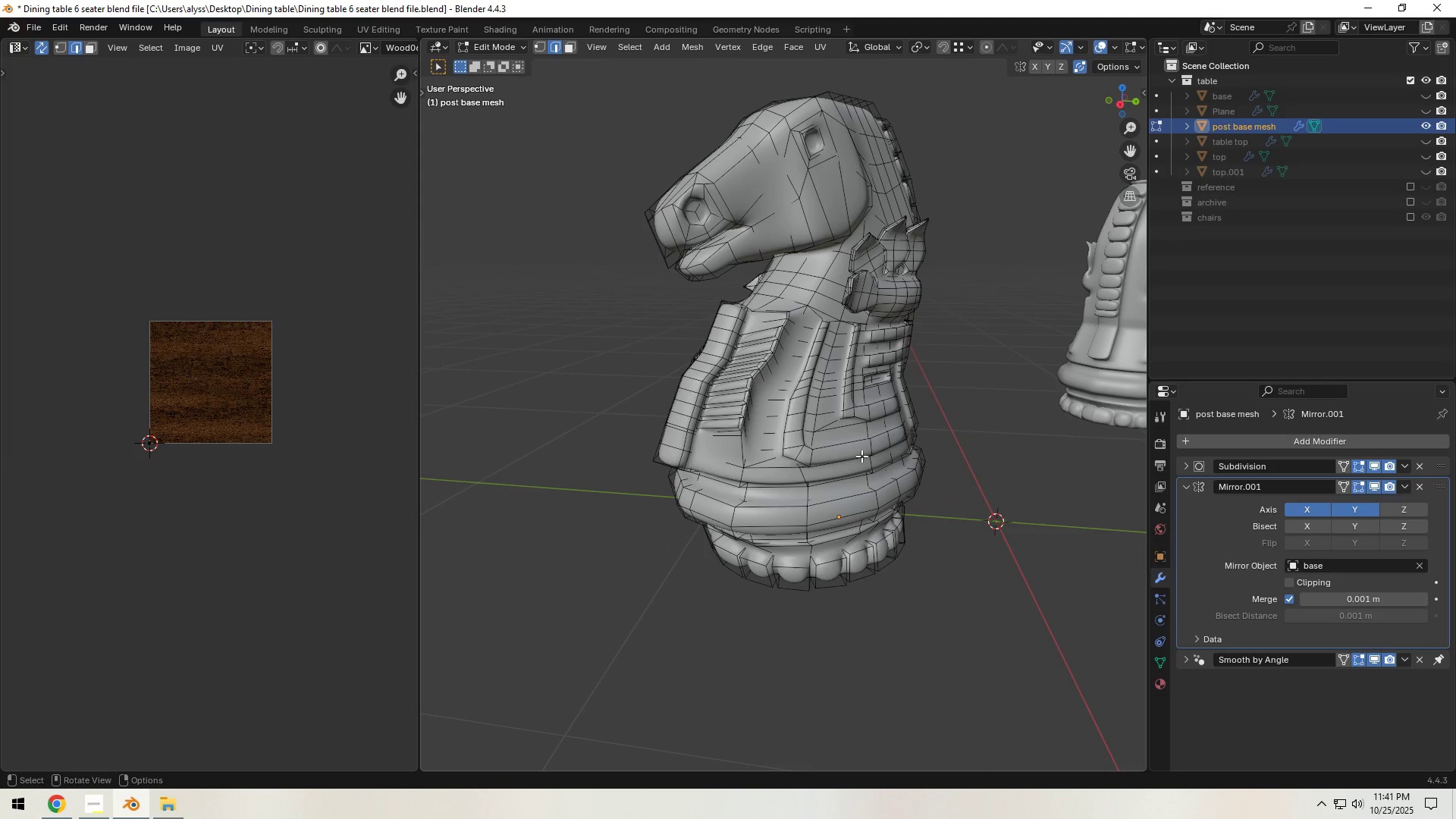 
key(Tab)
 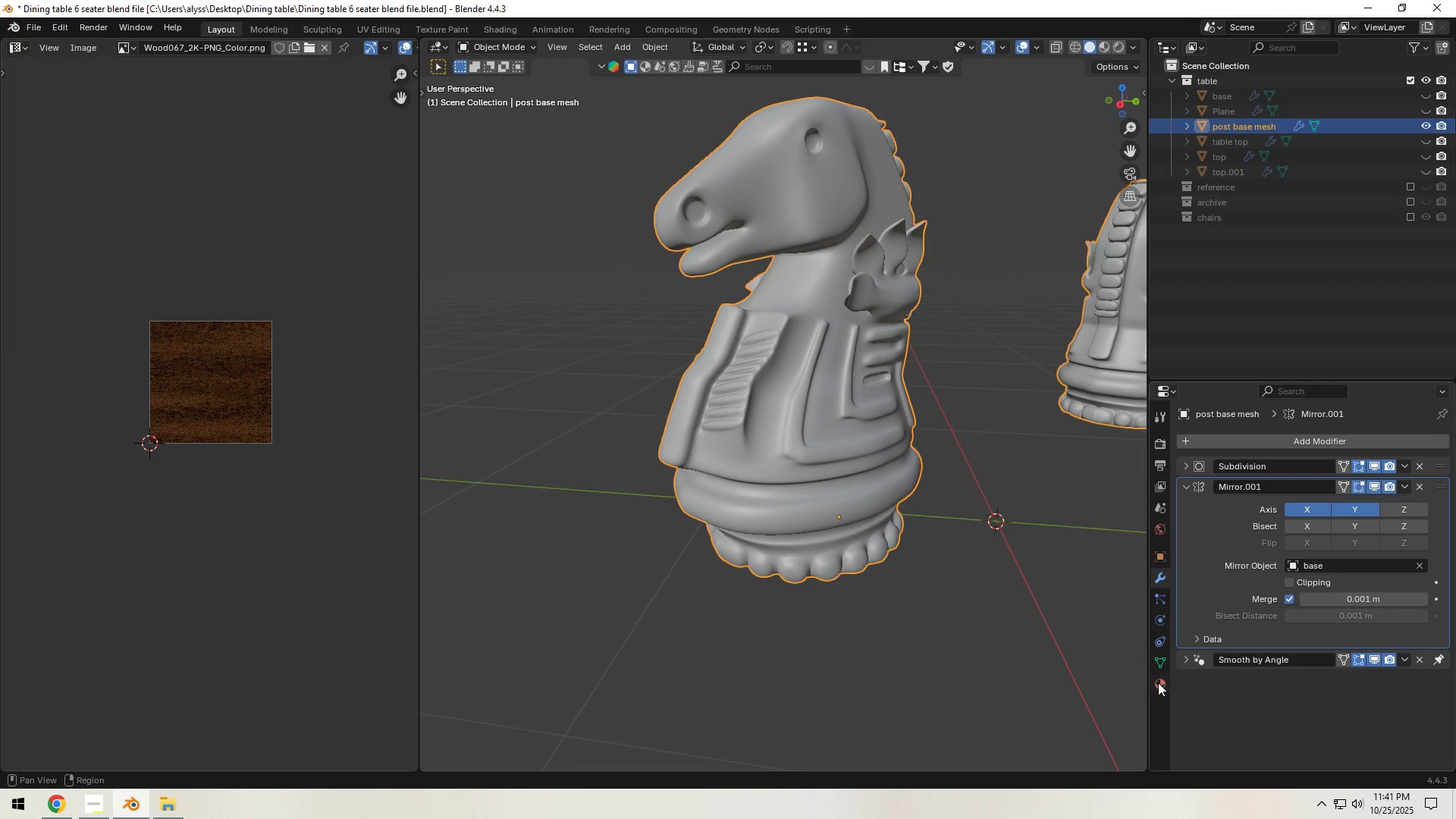 
left_click([1158, 682])
 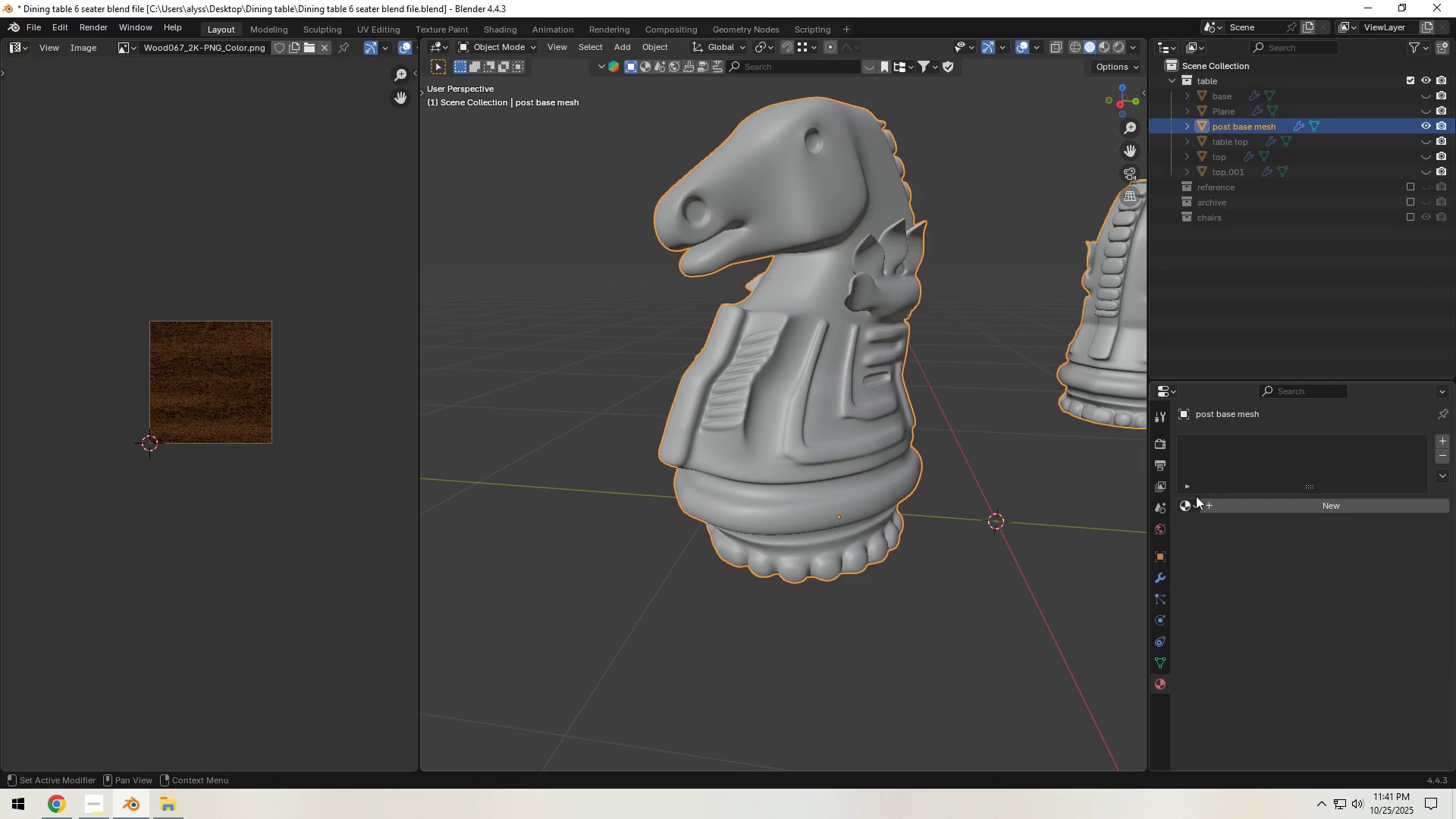 
left_click([1191, 501])
 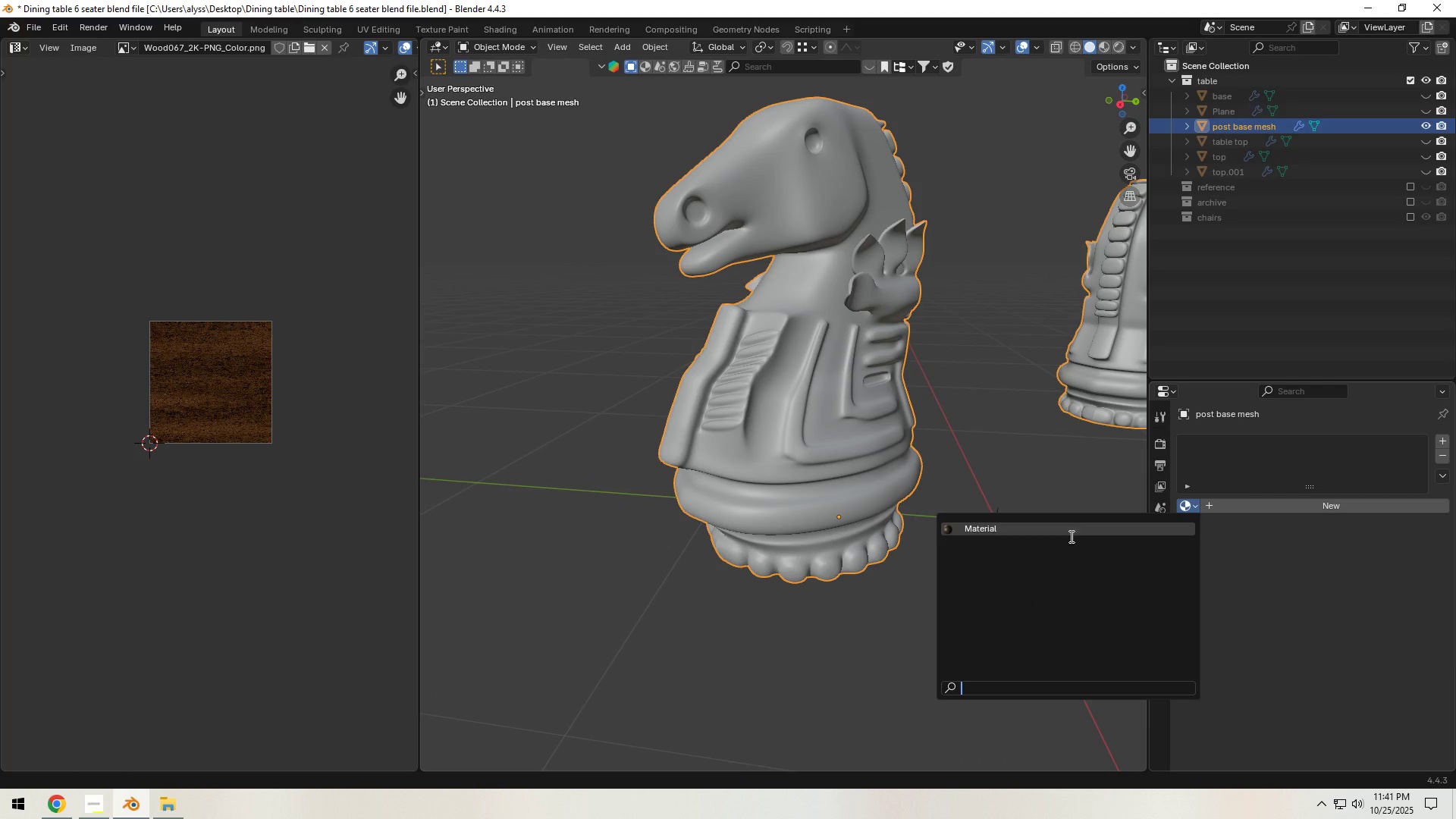 
left_click([1070, 536])
 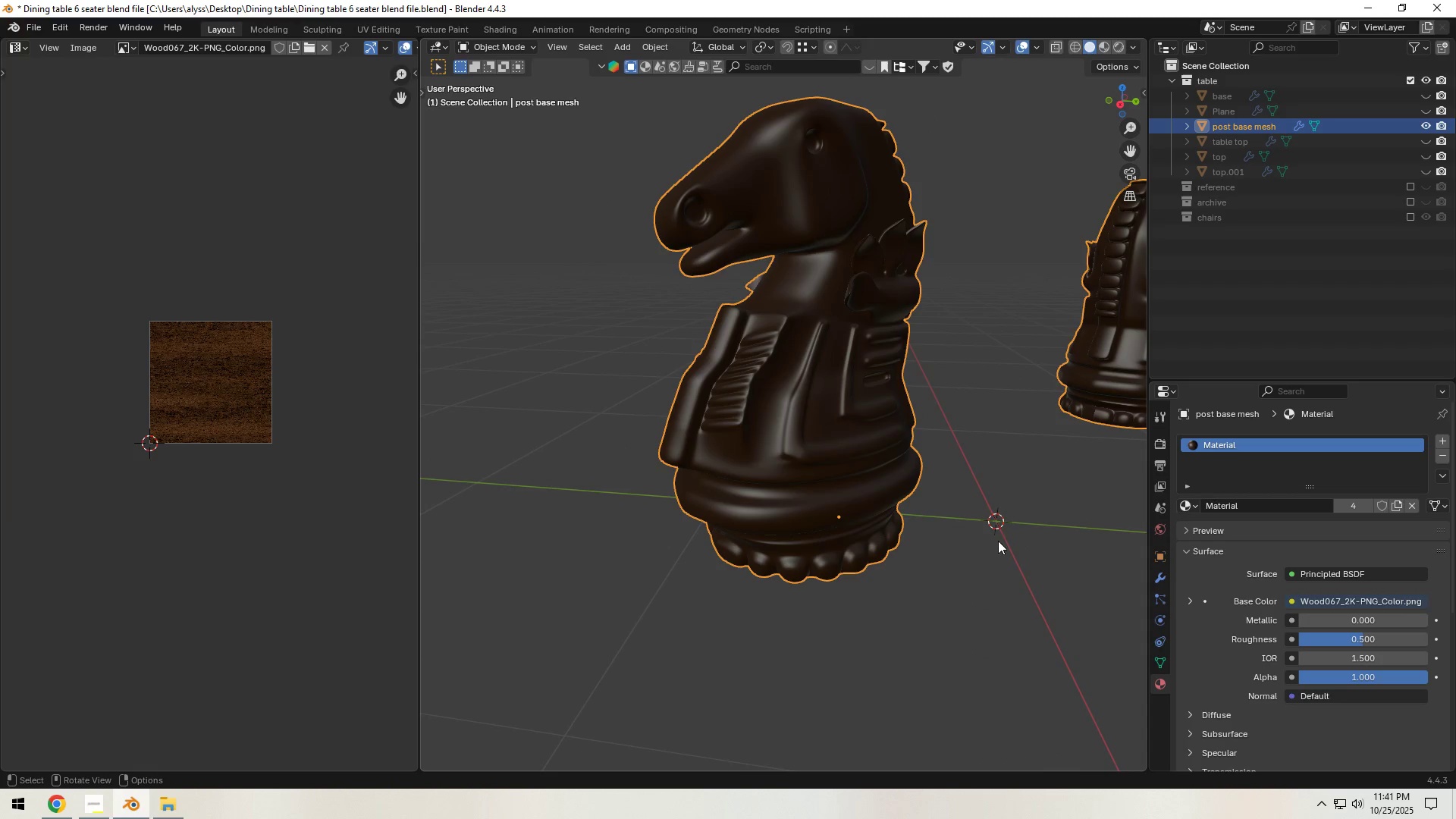 
left_click([1031, 537])
 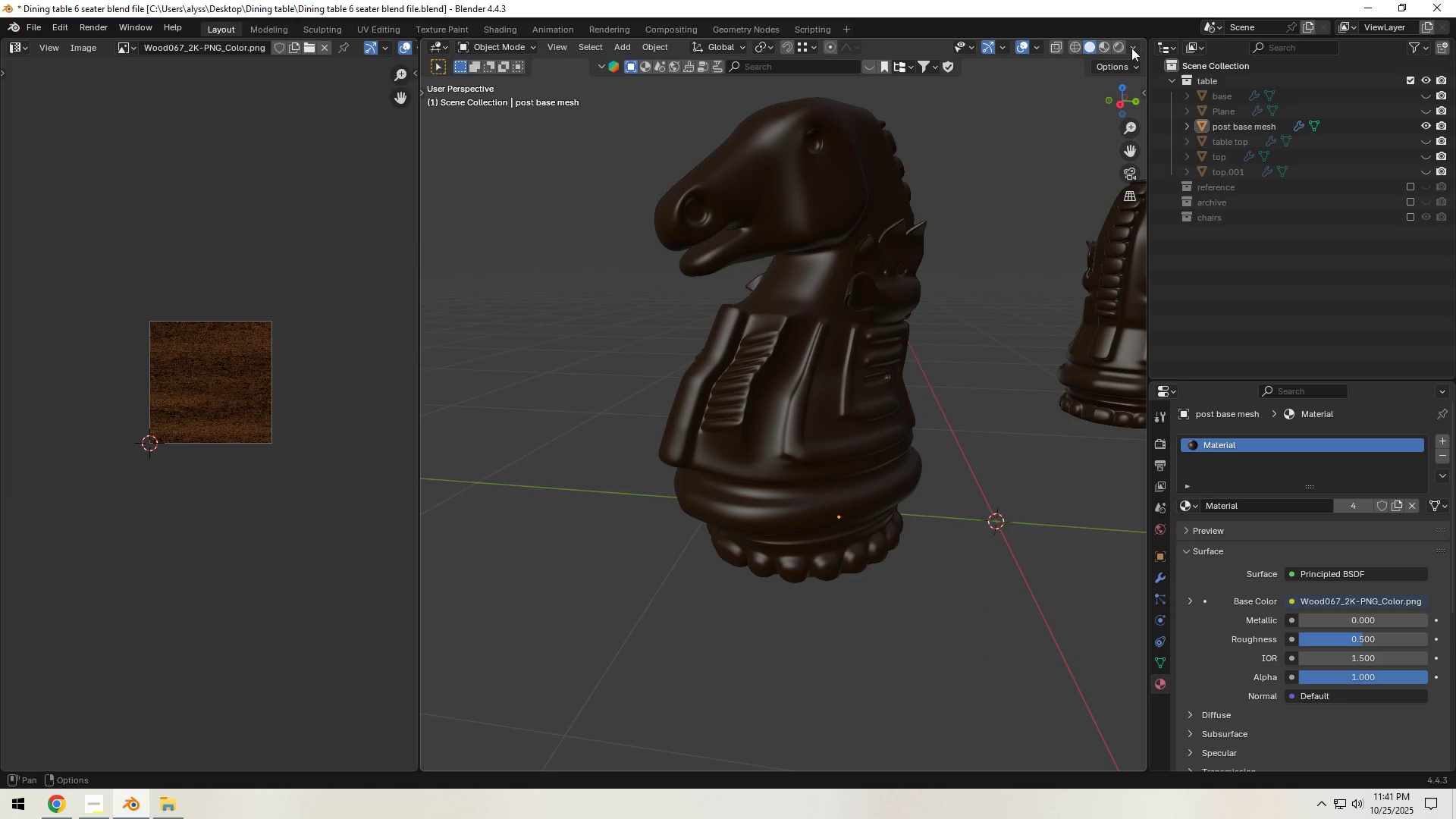 
key(Tab)
 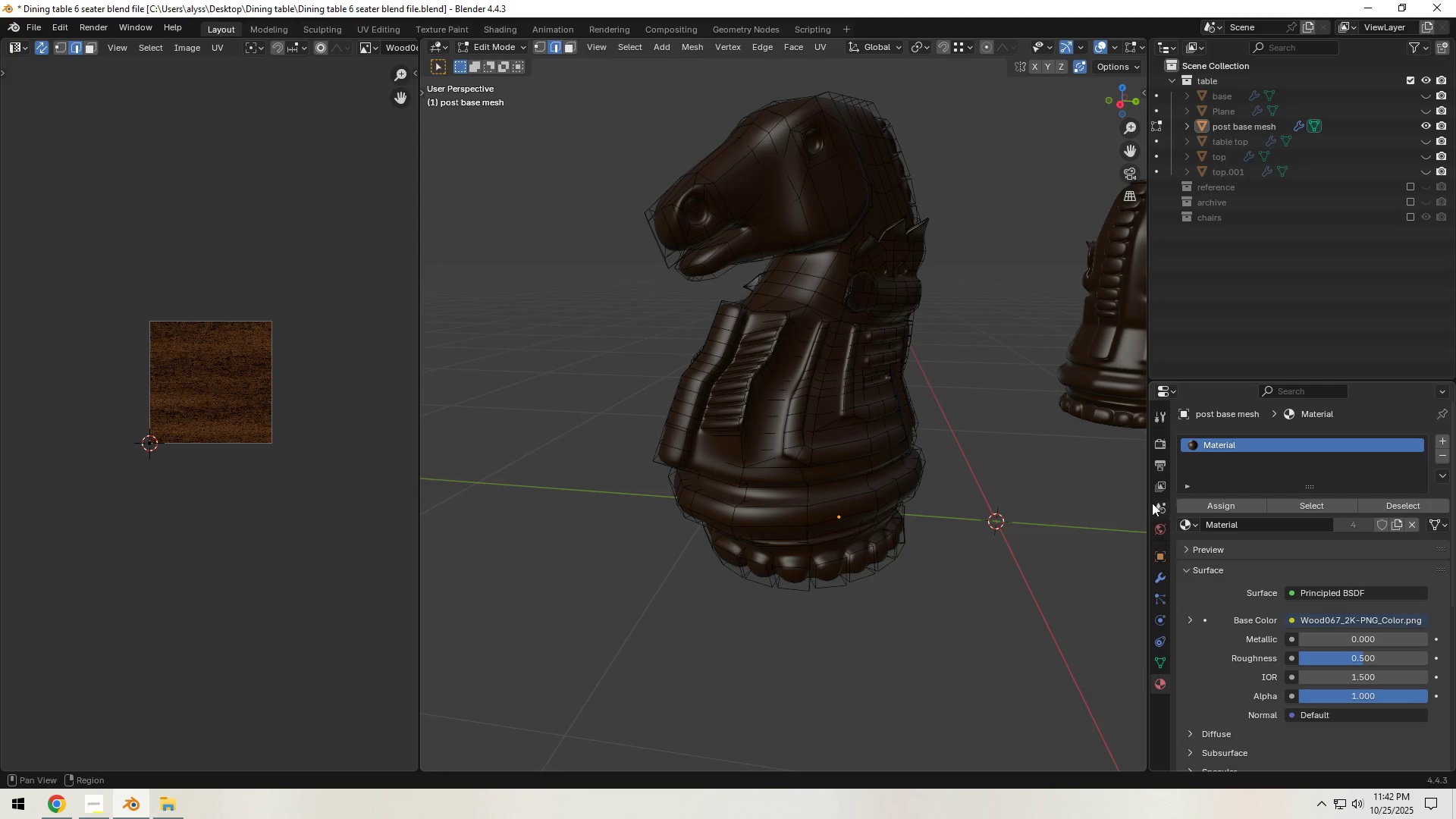 
key(Tab)
 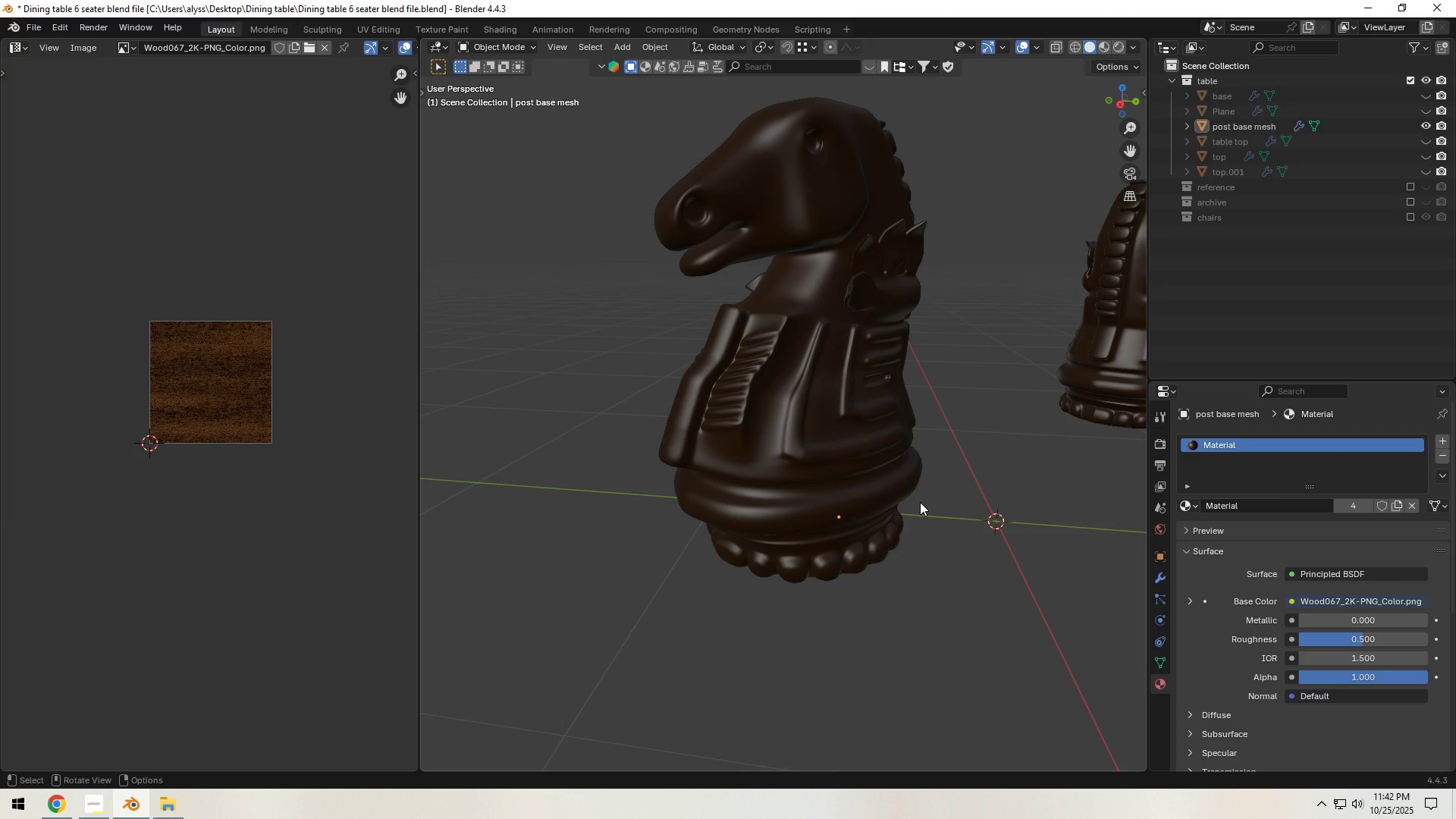 
wait(10.92)
 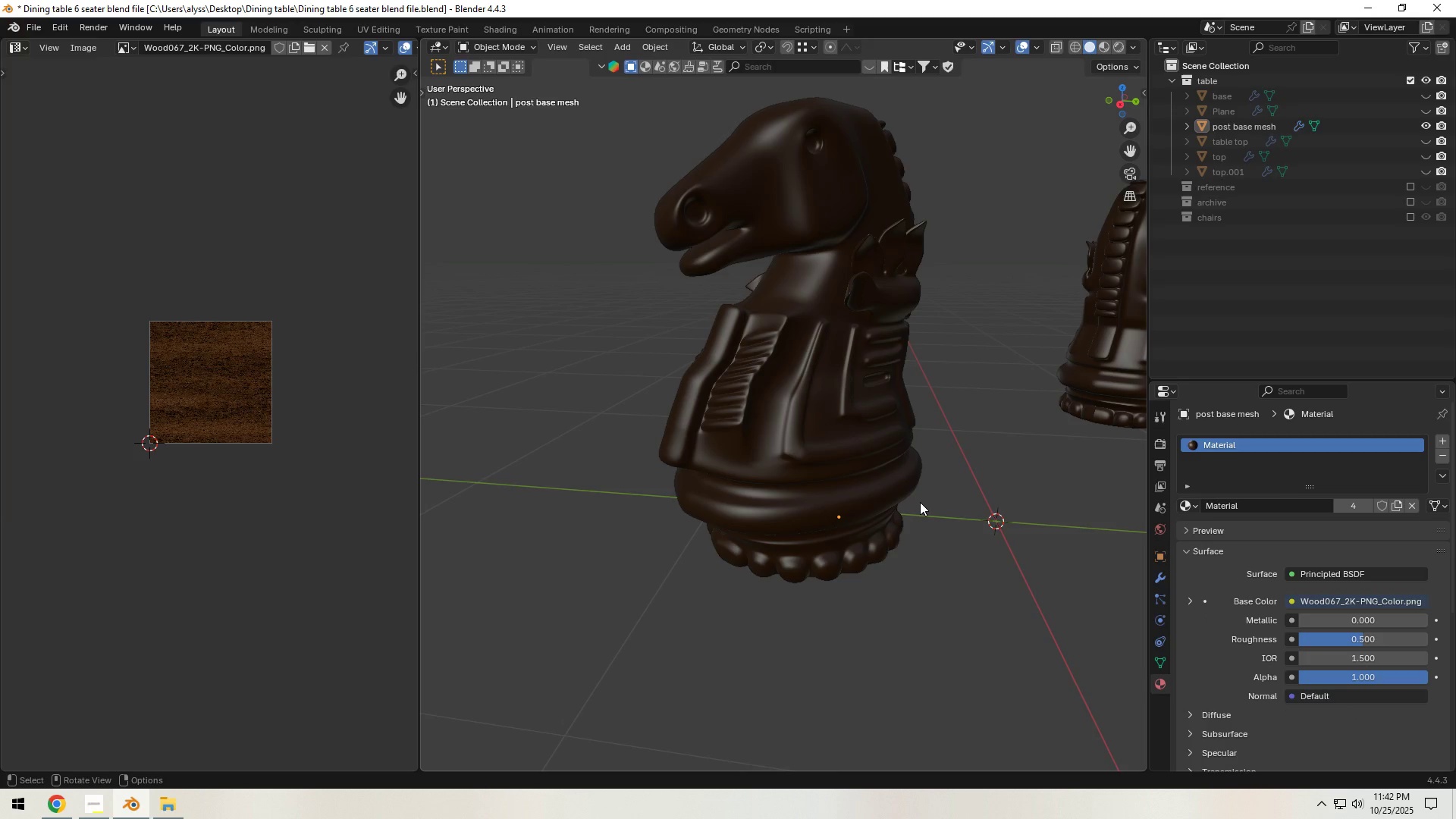 
left_click([854, 321])
 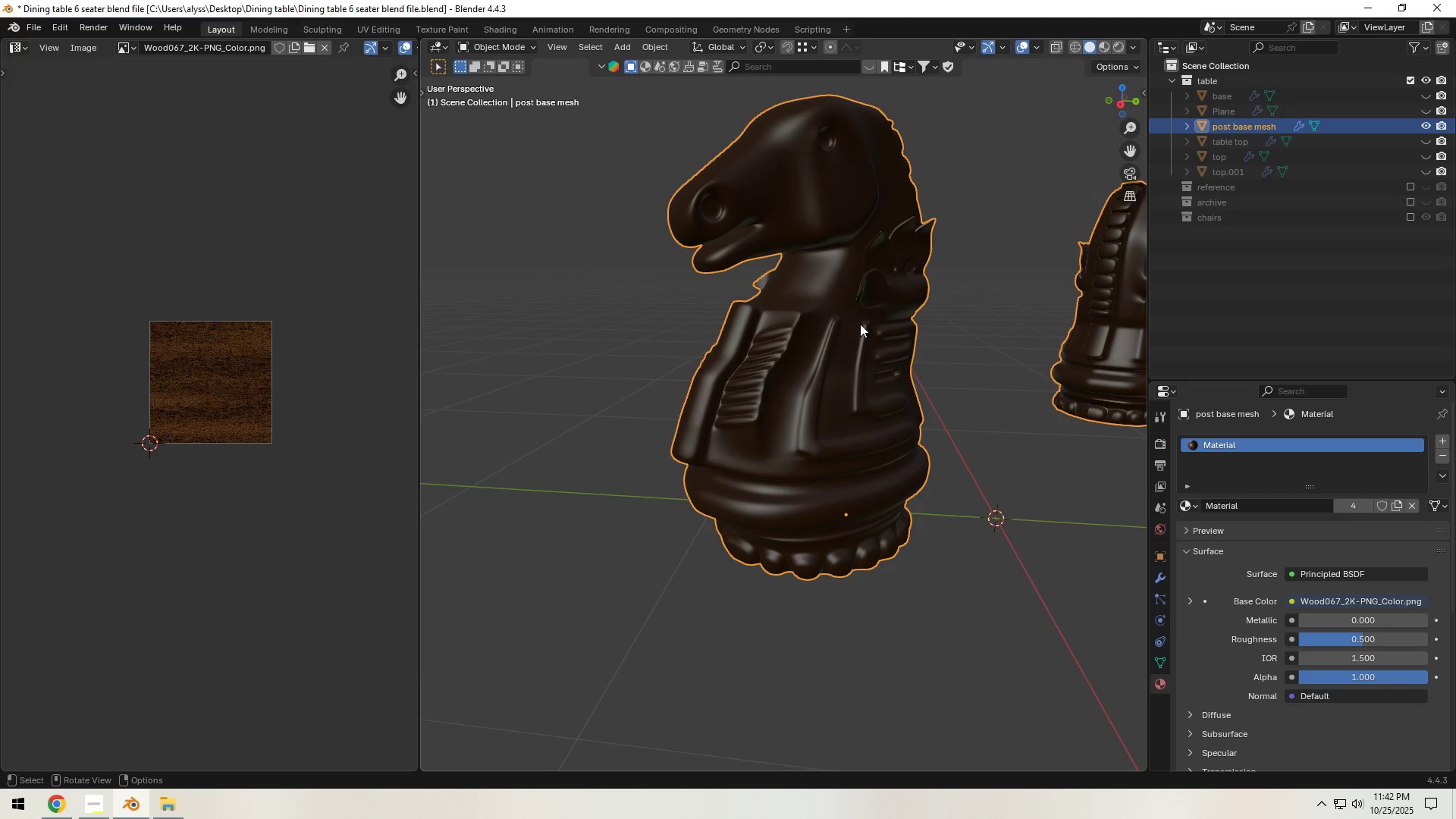 
key(Tab)
 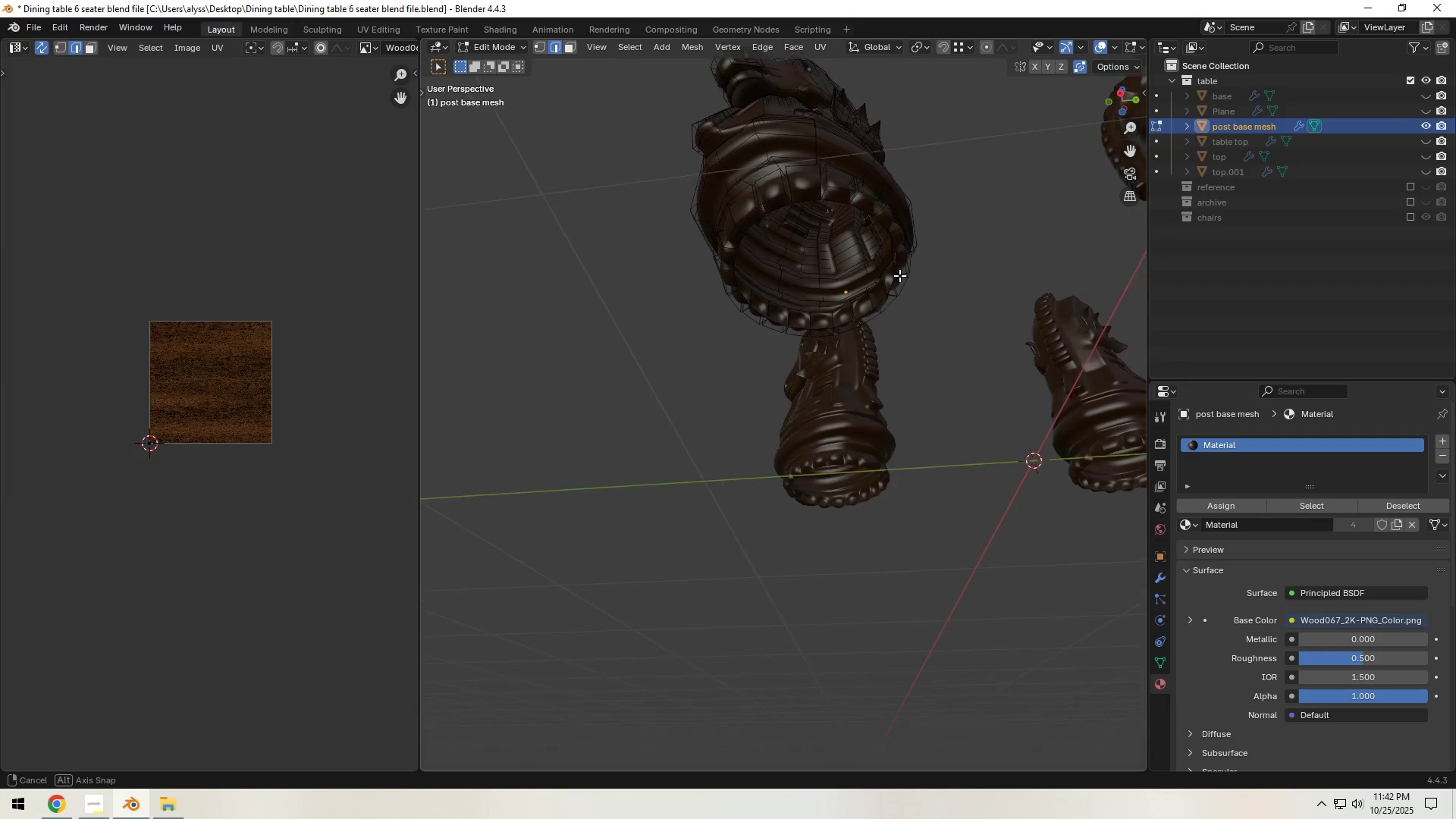 
hold_key(key=ShiftLeft, duration=0.49)
 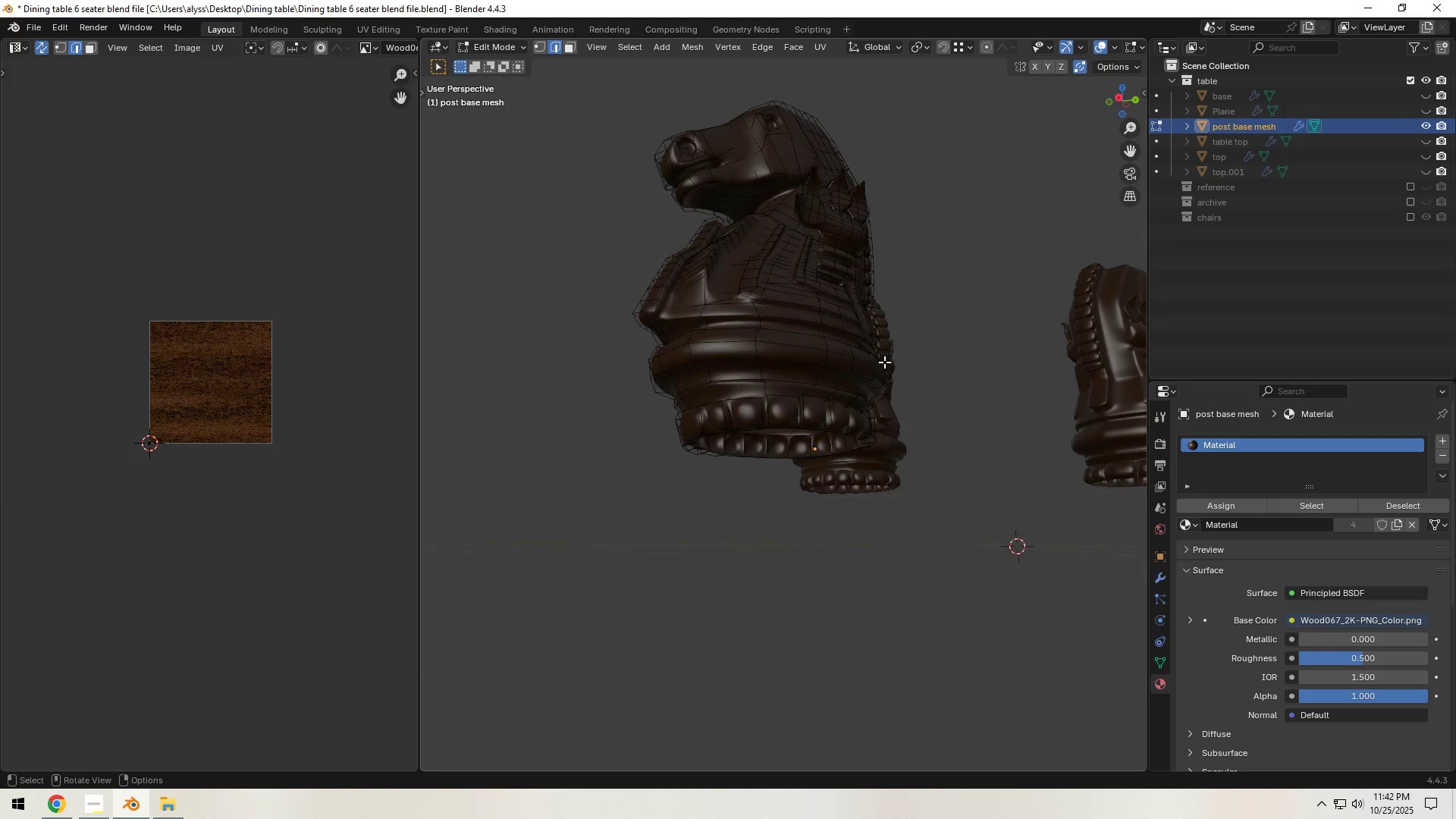 
hold_key(key=ShiftLeft, duration=0.42)
 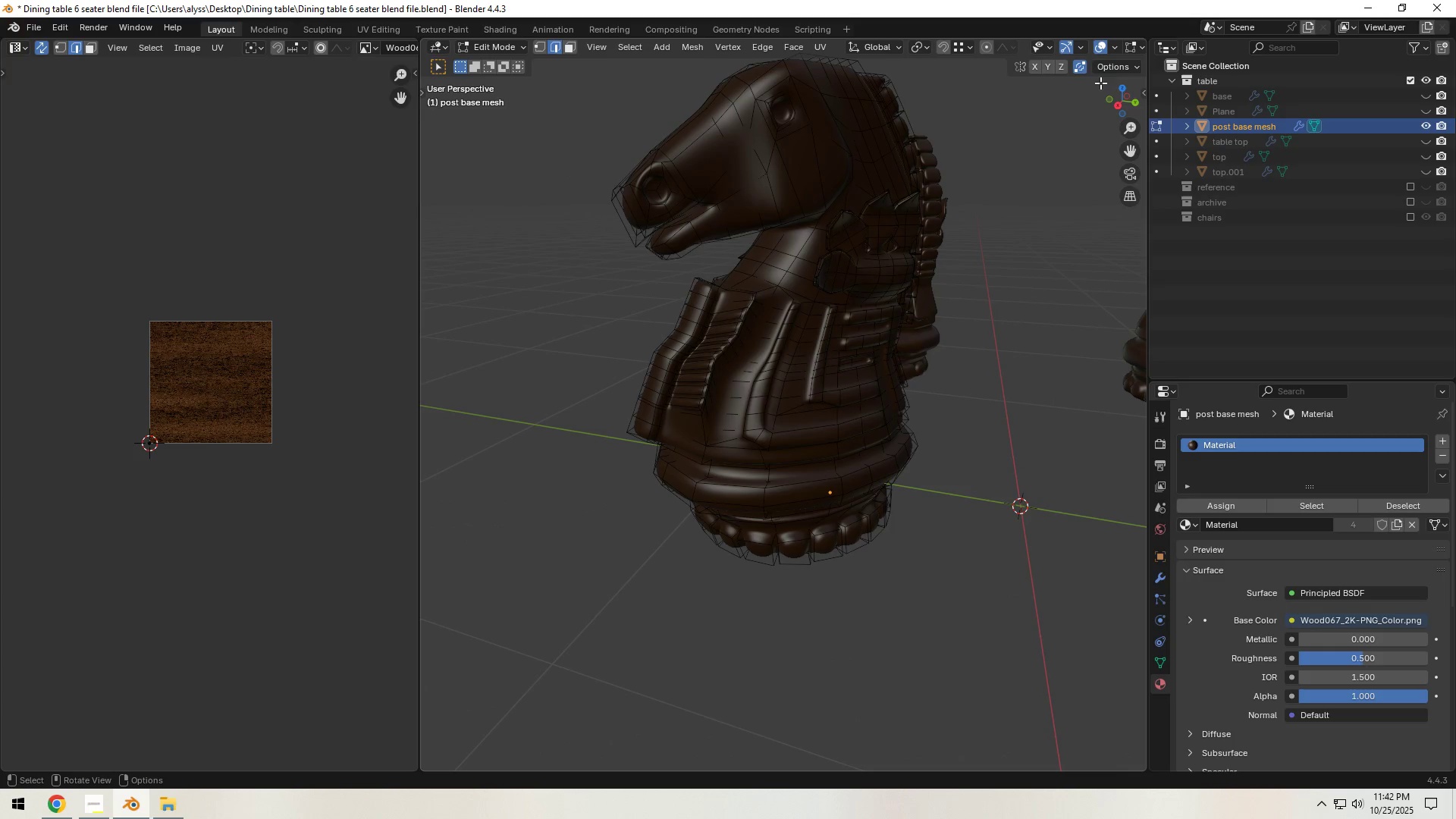 
scroll: coordinate [1099, 52], scroll_direction: down, amount: 7.0
 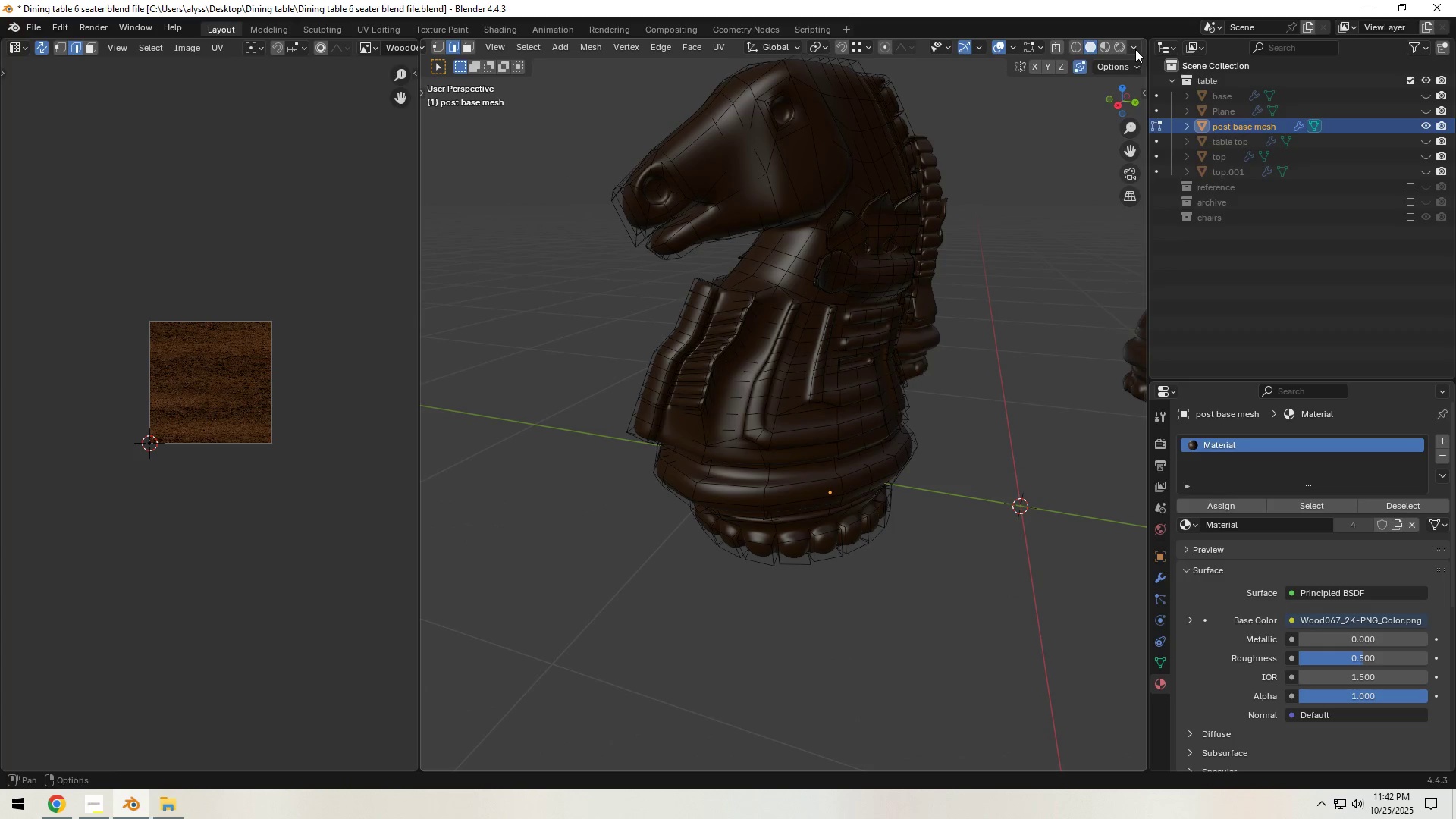 
left_click([1136, 49])
 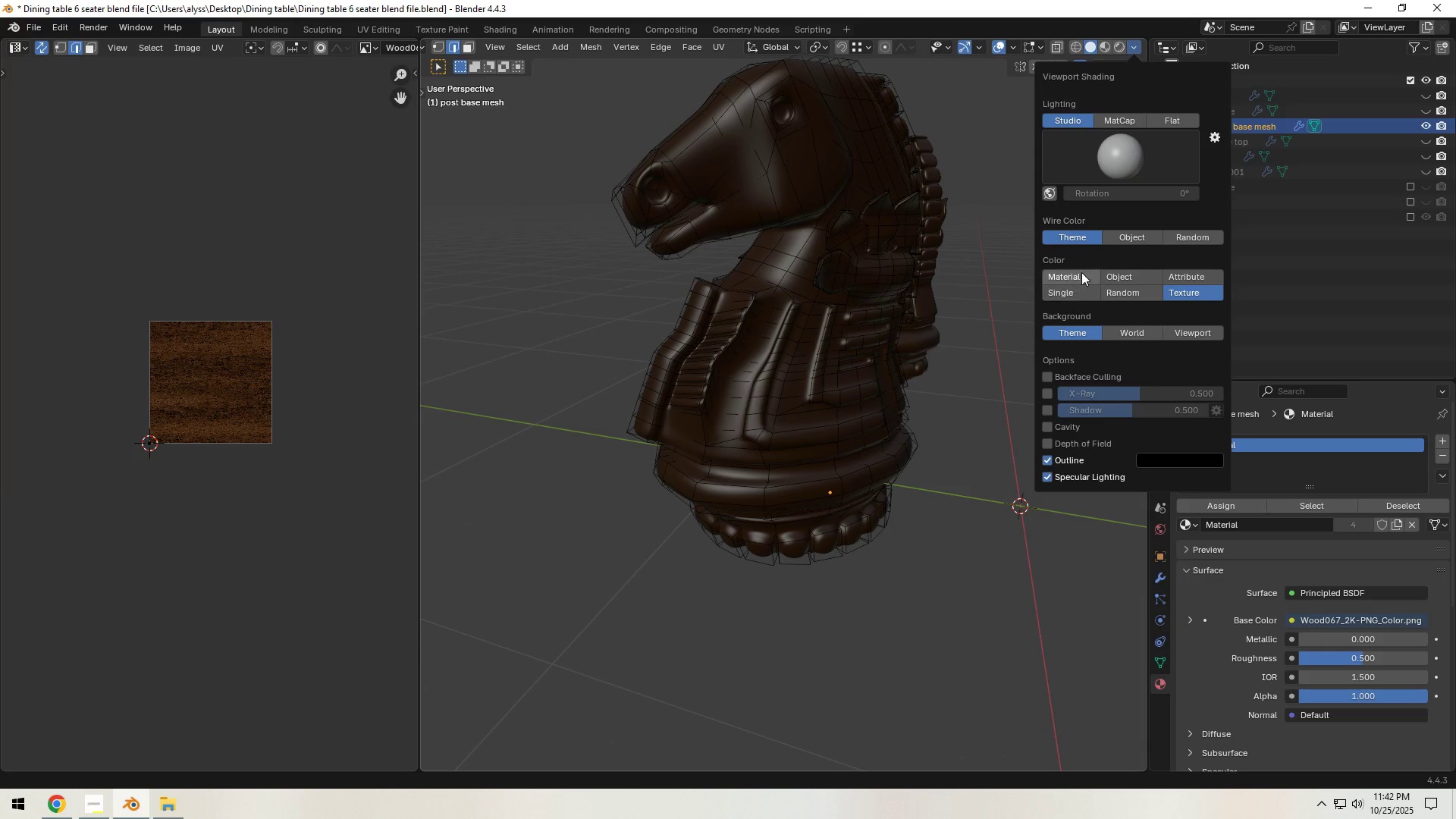 
left_click([1069, 277])
 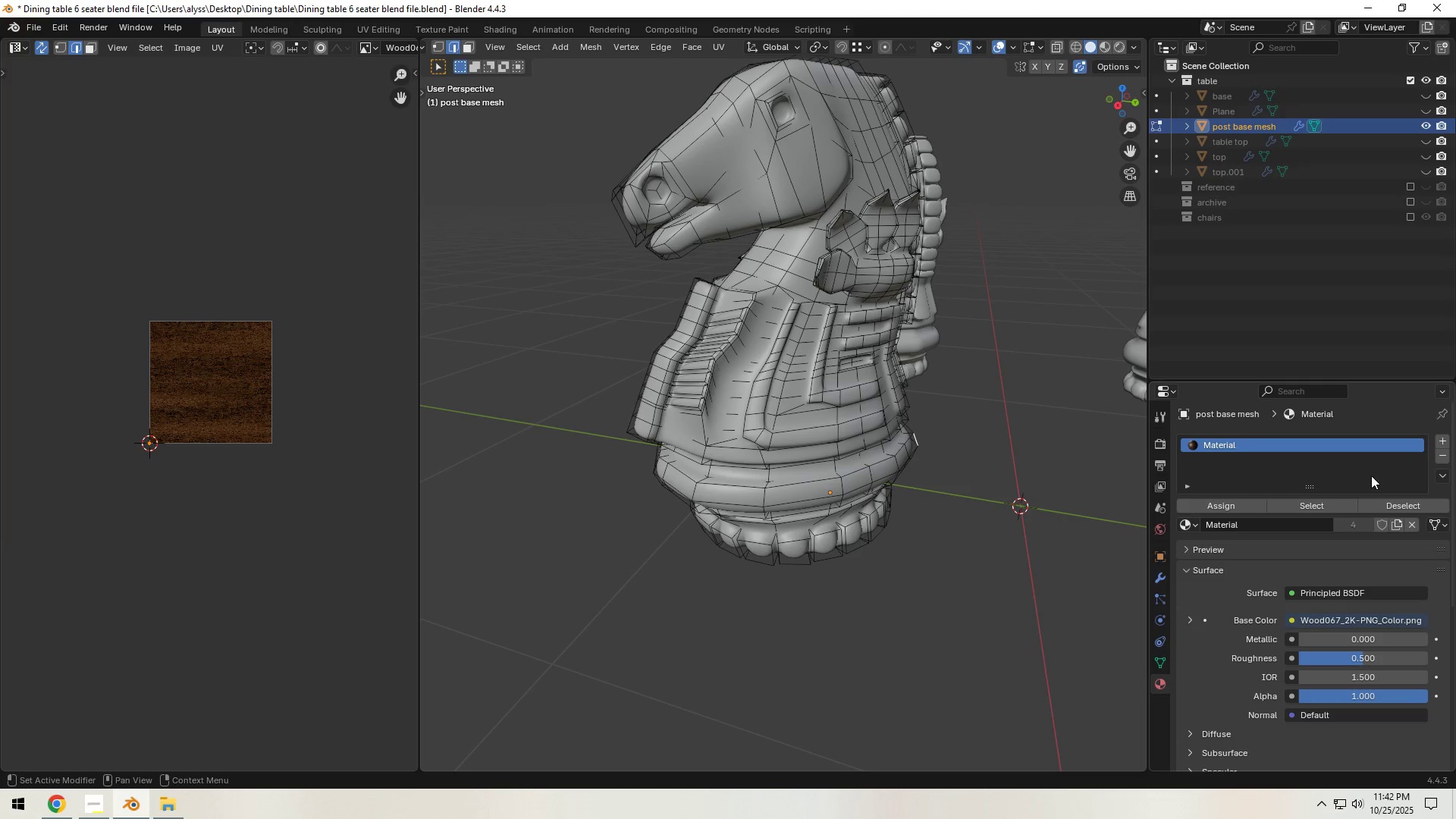 
left_click([1439, 457])
 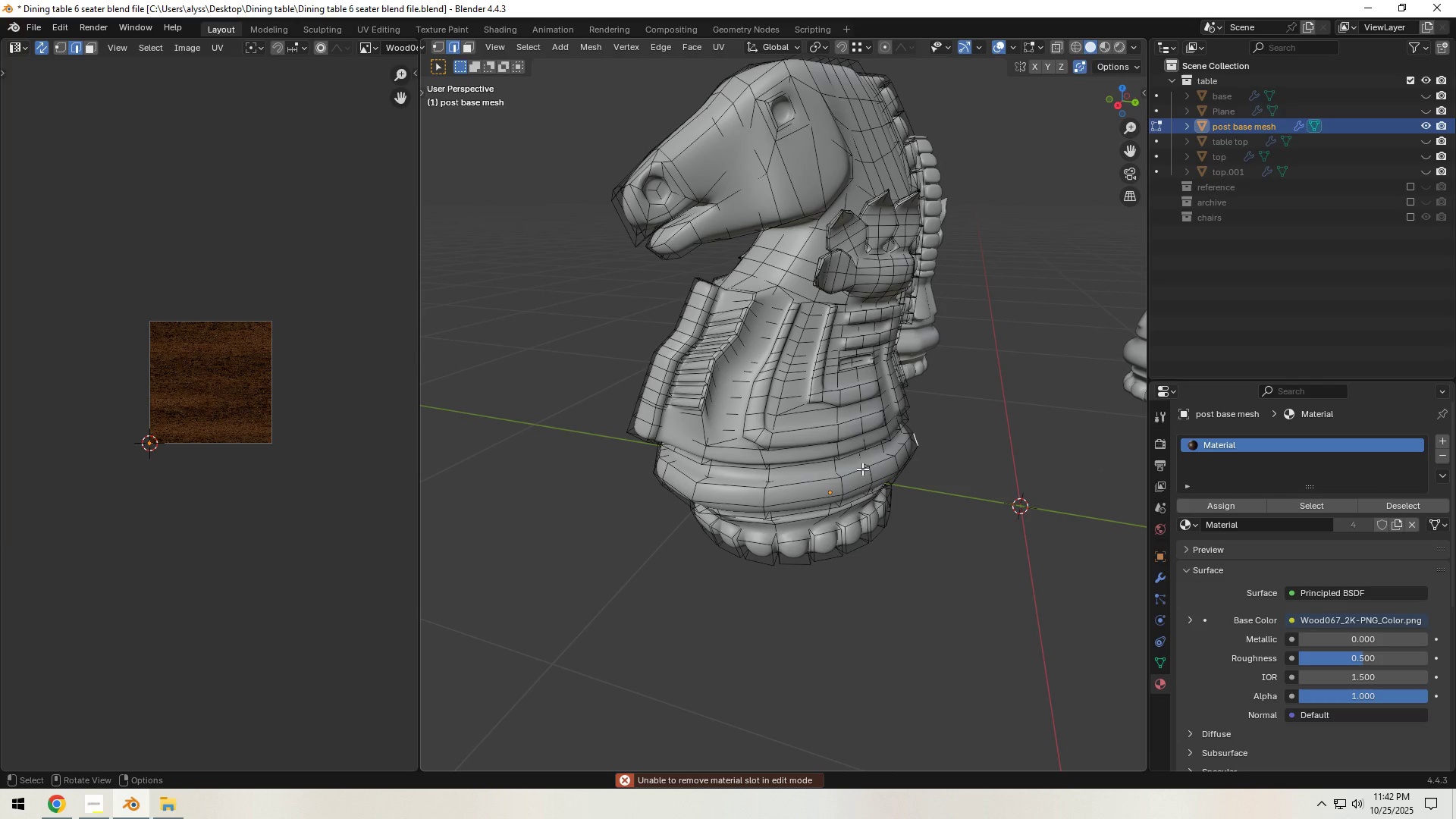 
key(Tab)
 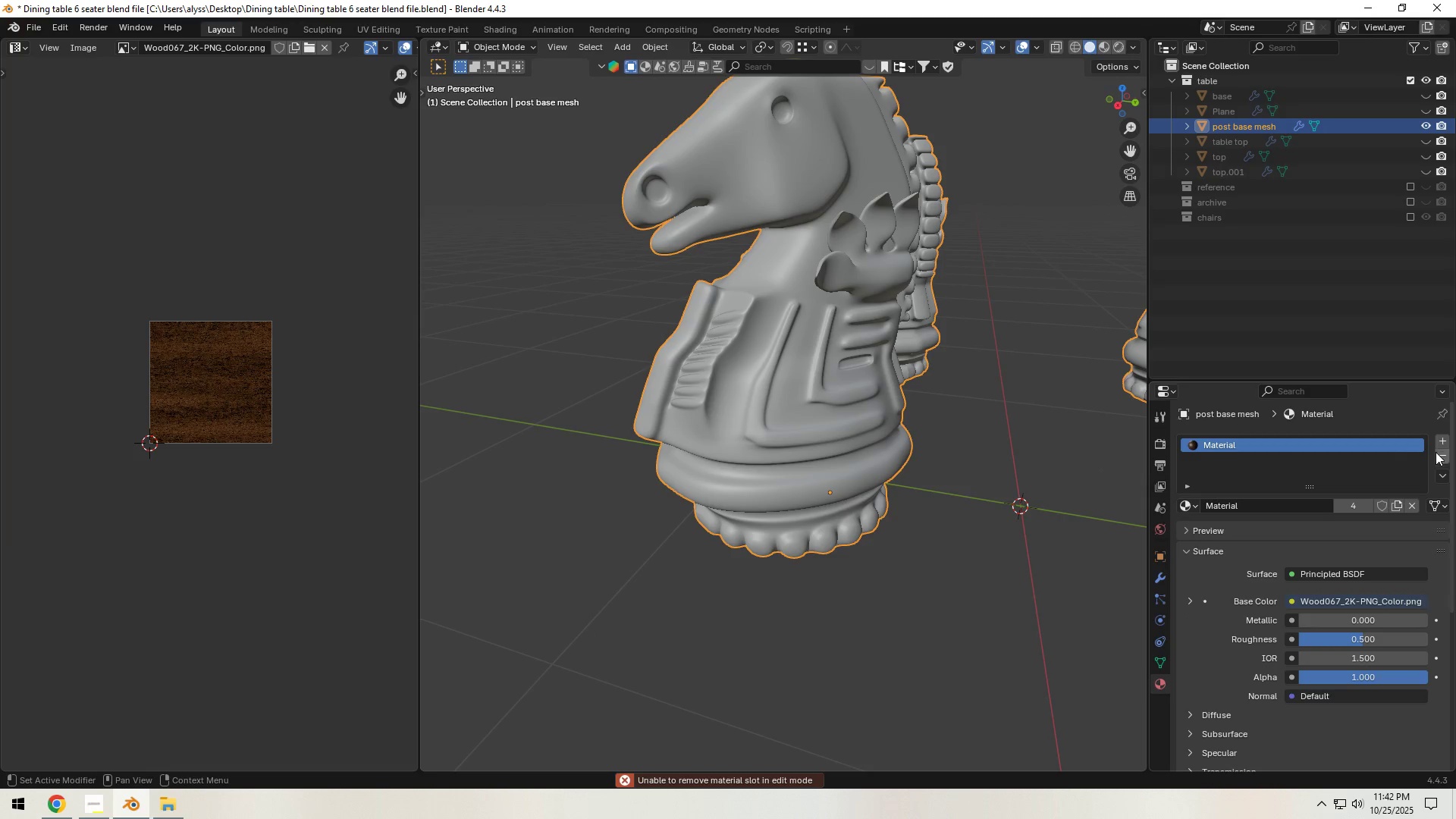 
left_click([1436, 455])
 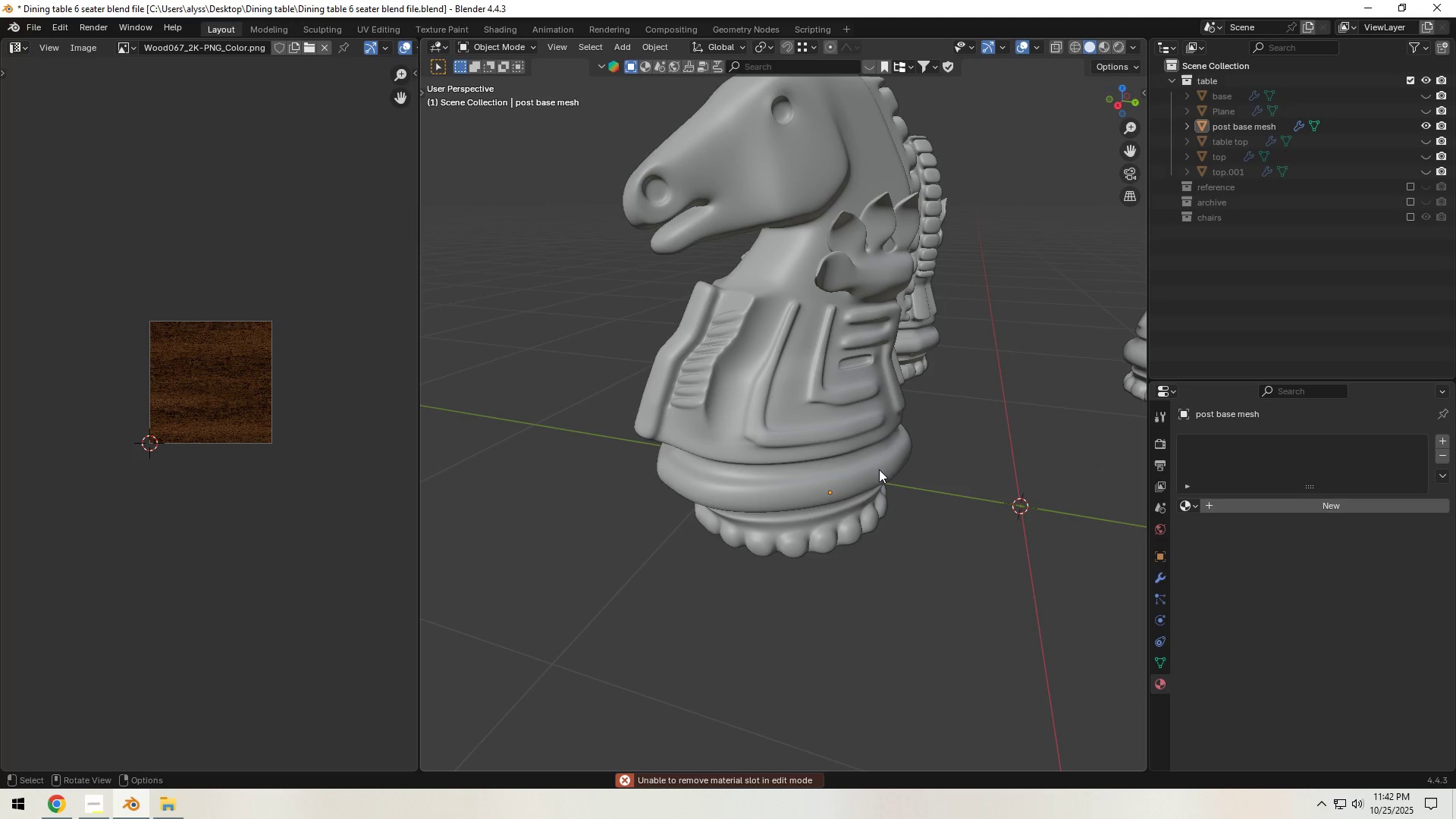 
double_click([820, 453])
 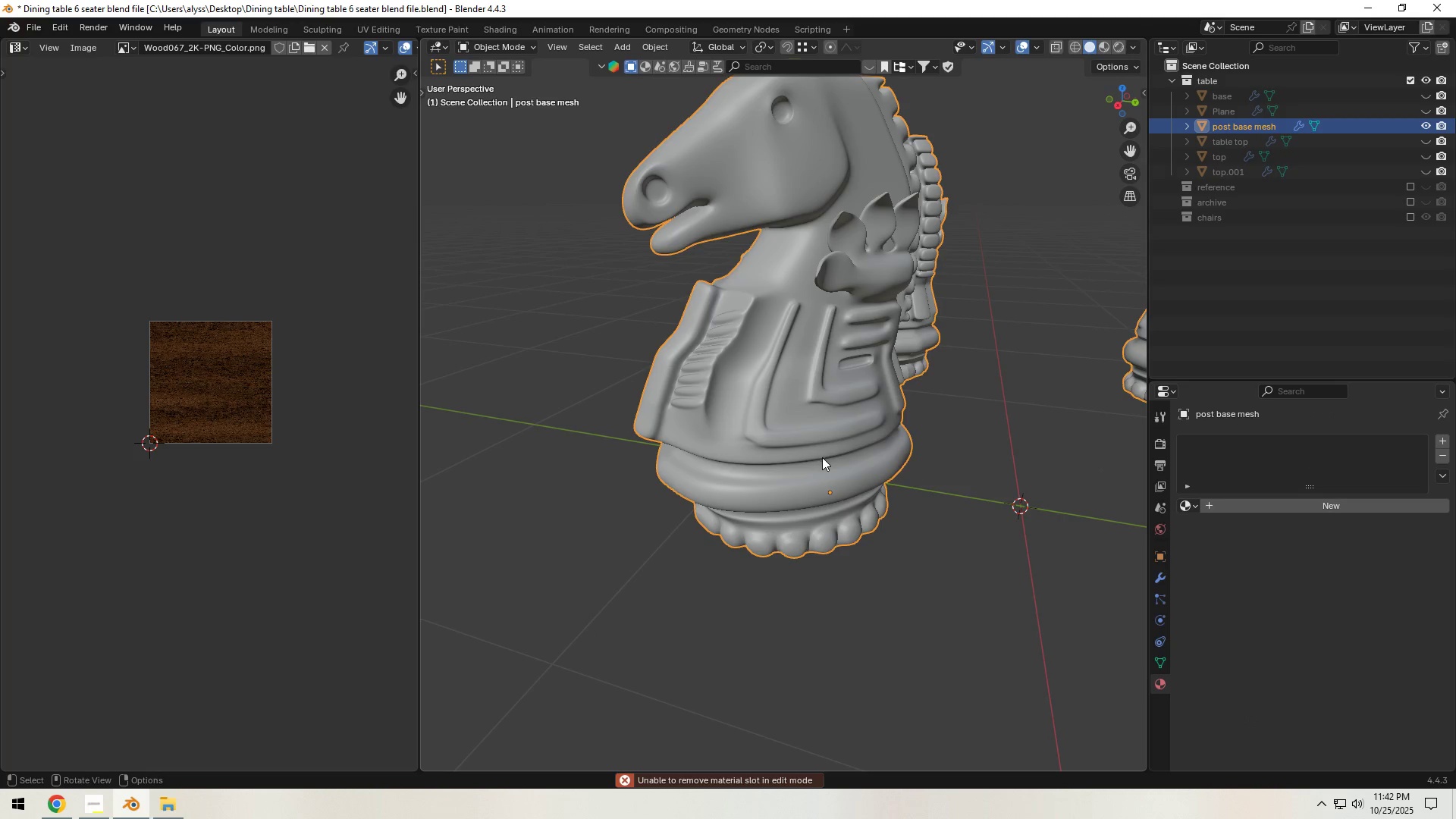 
key(Tab)
 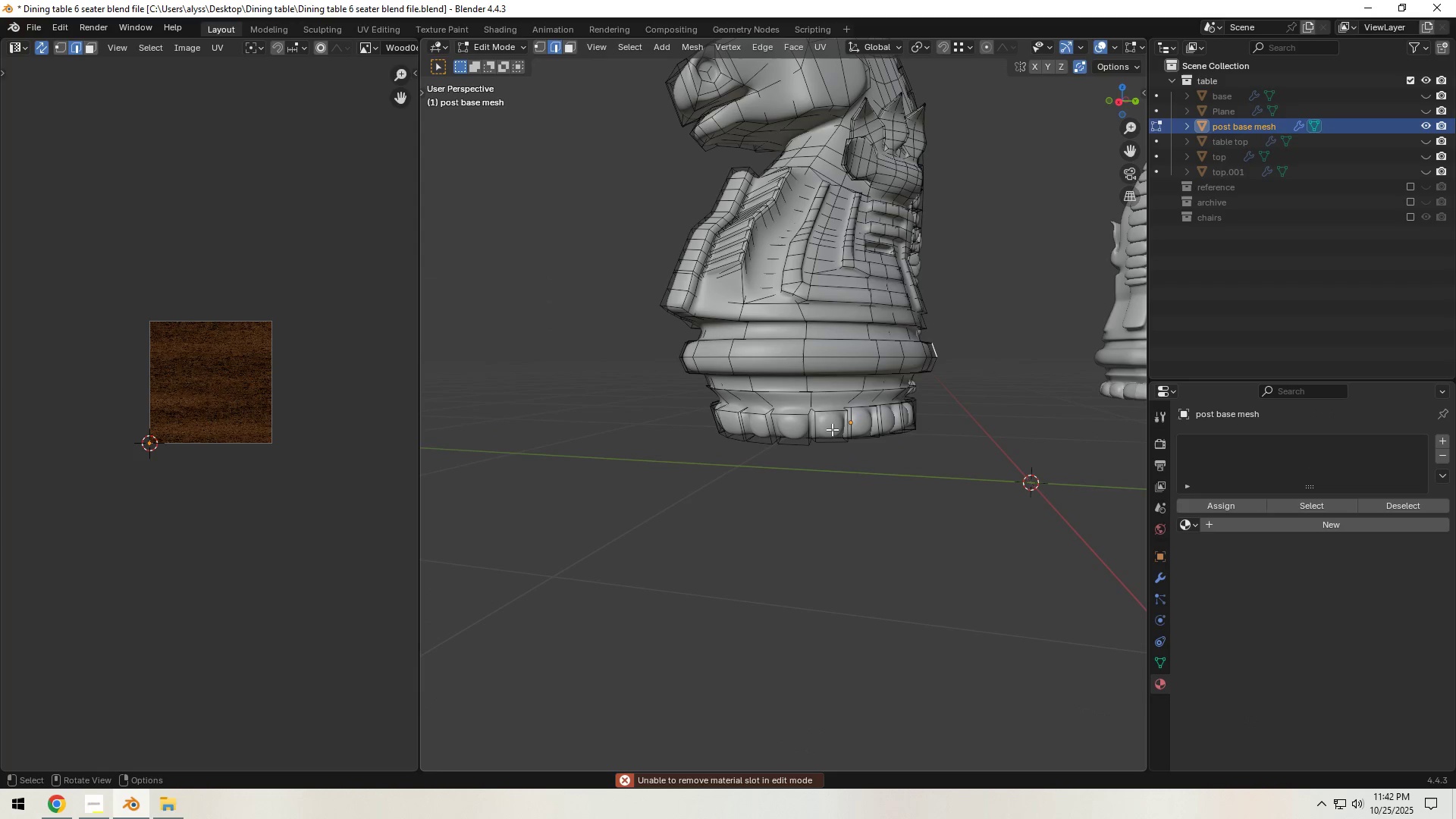 
hold_key(key=ShiftLeft, duration=0.39)
 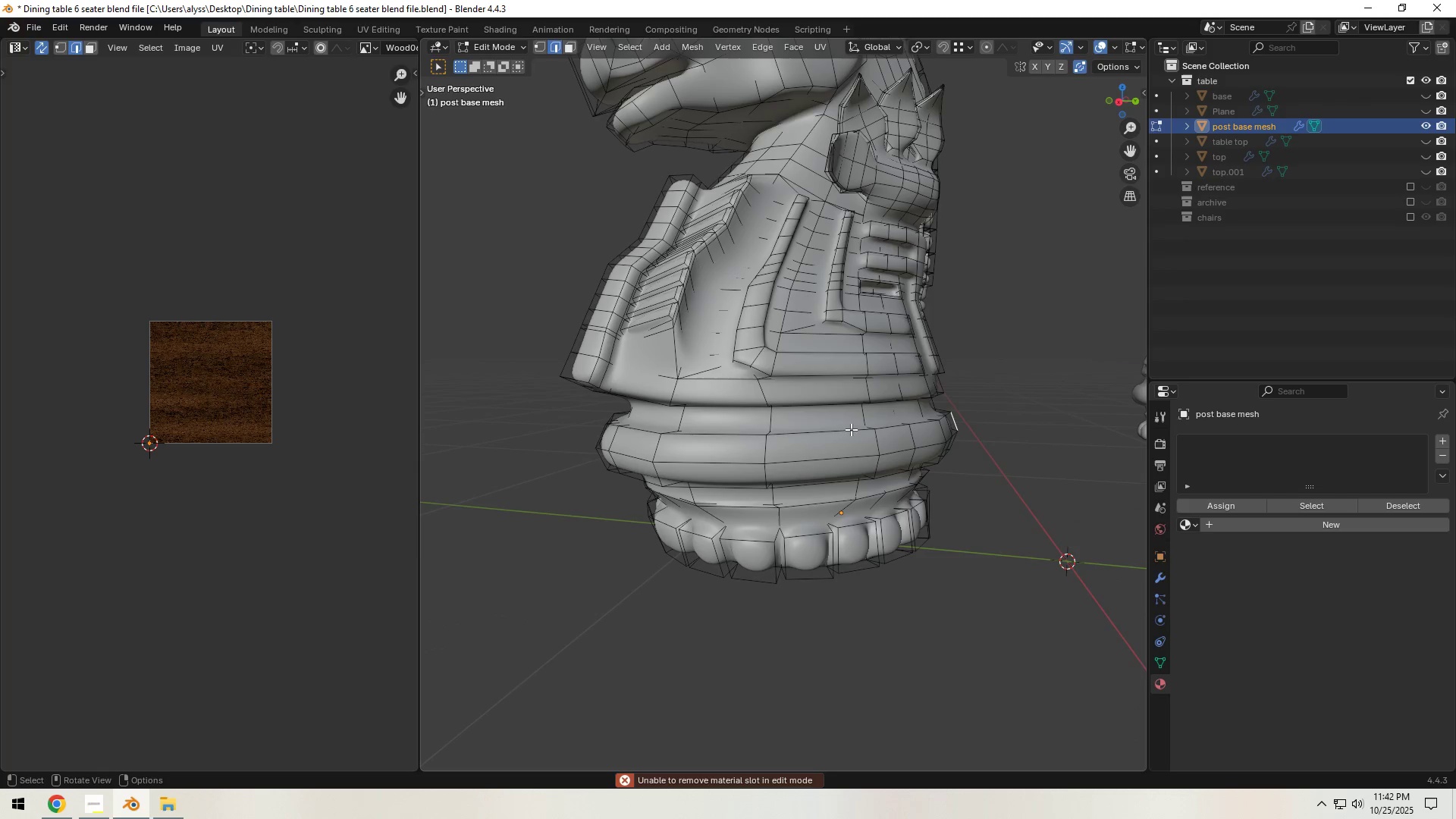 
scroll: coordinate [851, 429], scroll_direction: up, amount: 2.0
 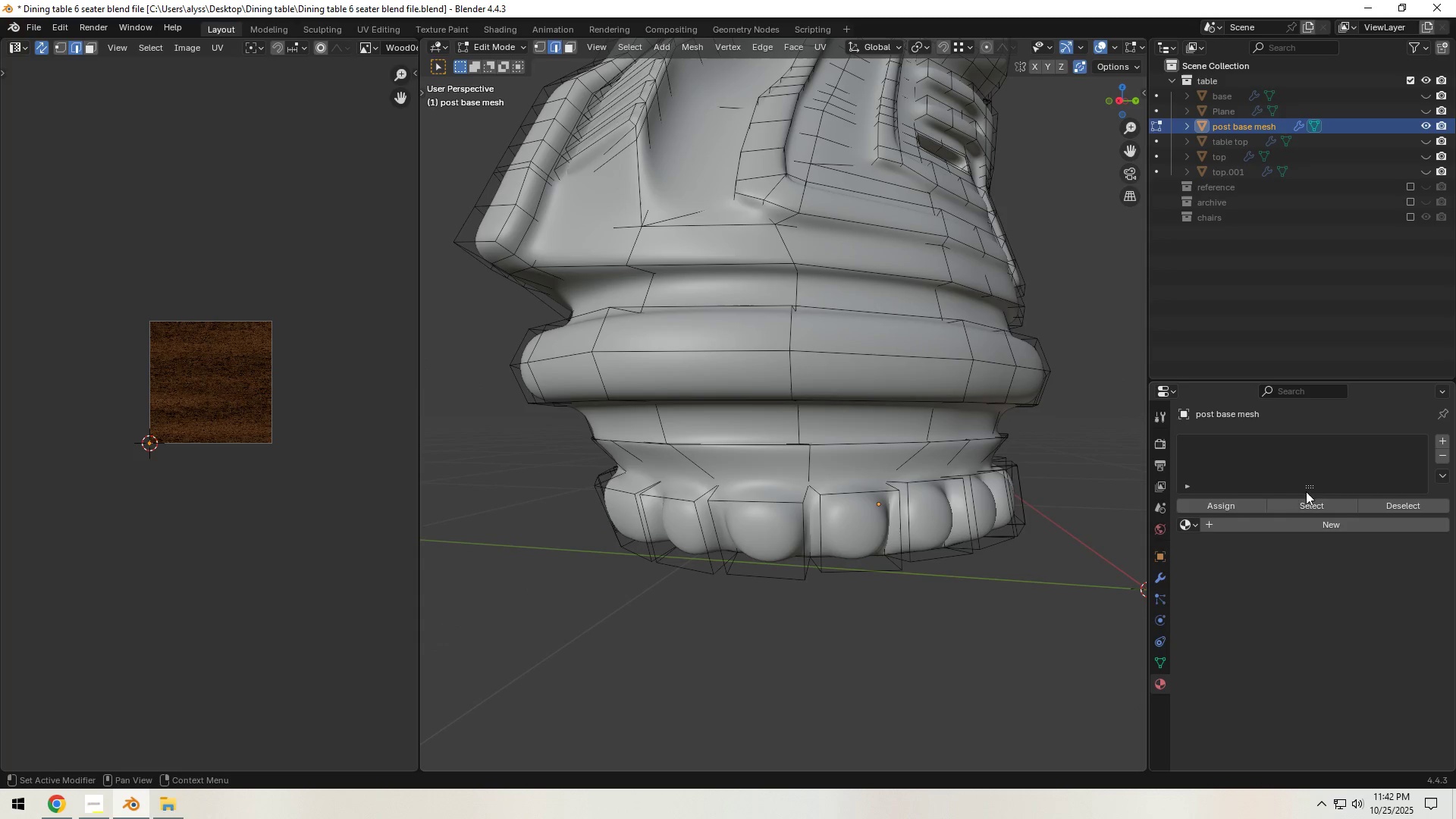 
left_click([1152, 580])
 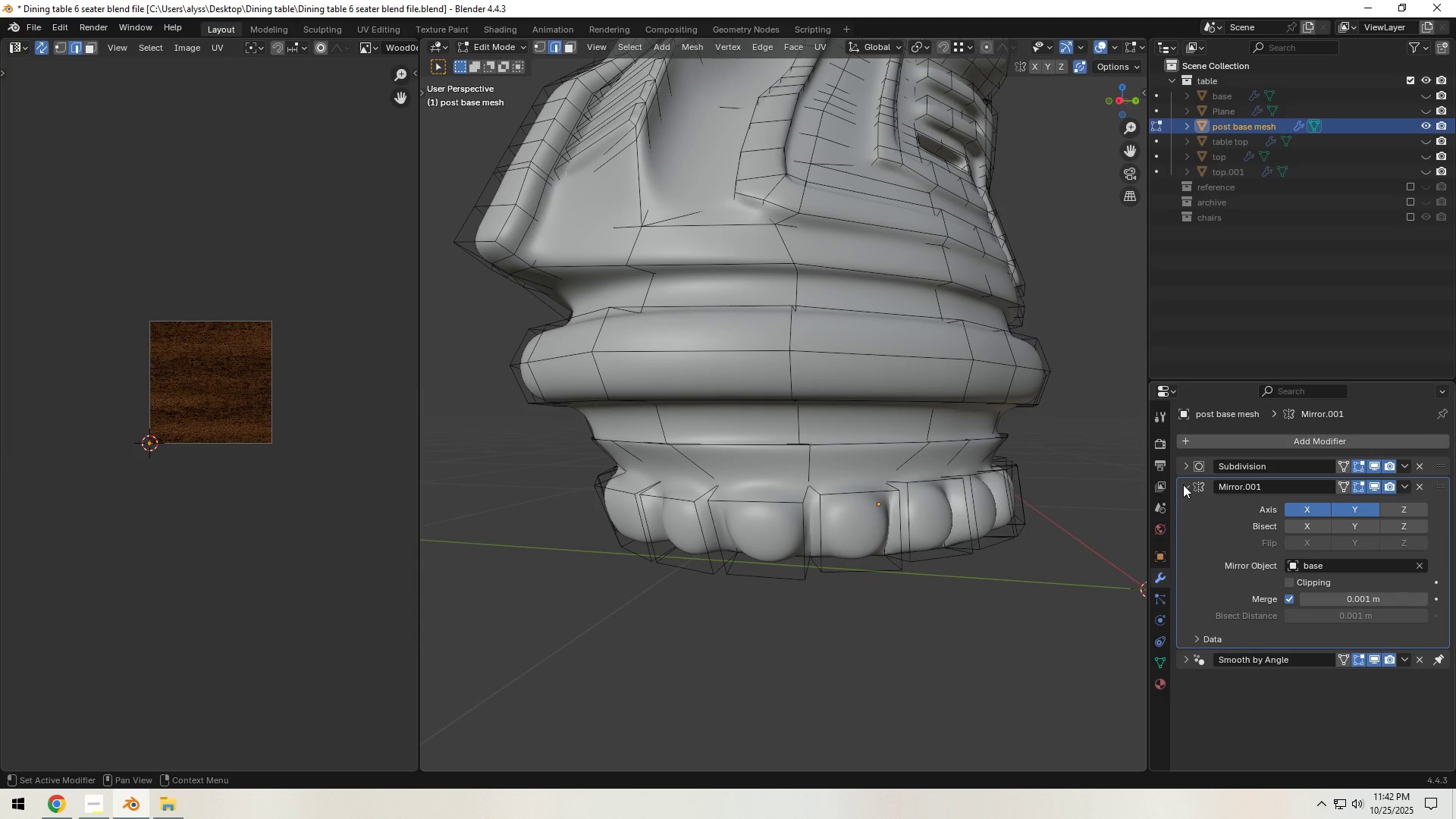 
left_click([1183, 485])
 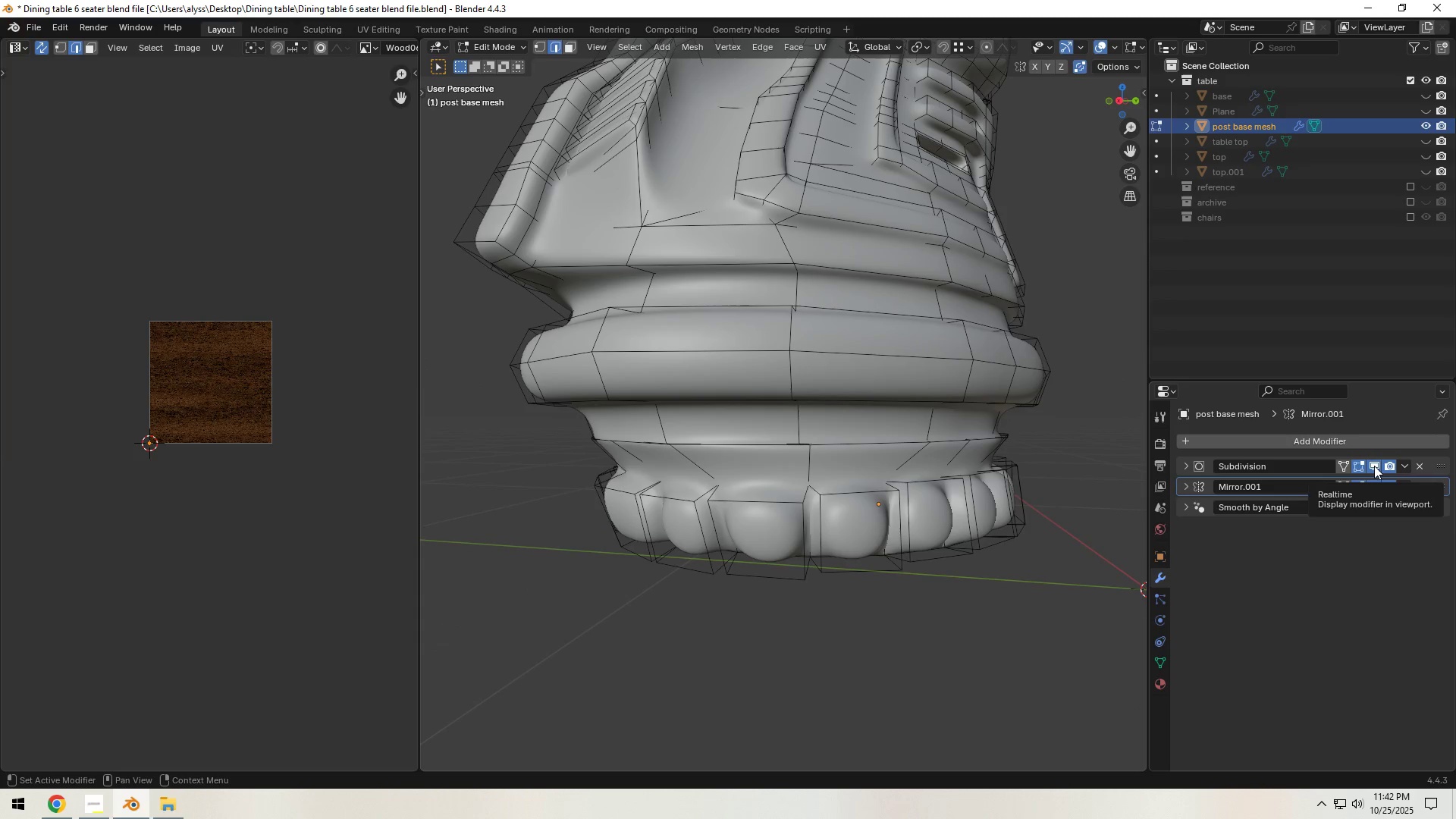 
left_click([1374, 466])
 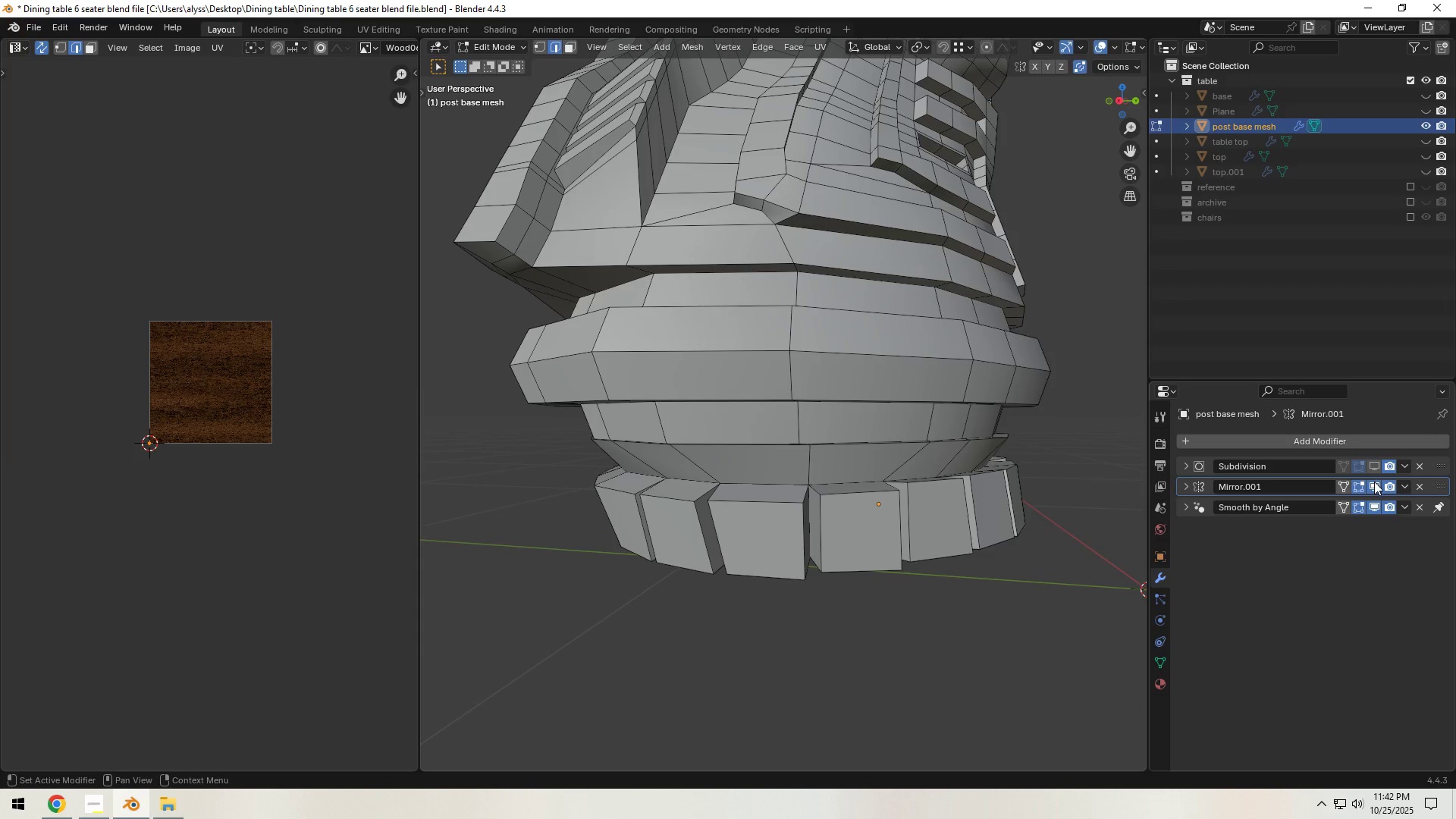 
left_click([1374, 482])
 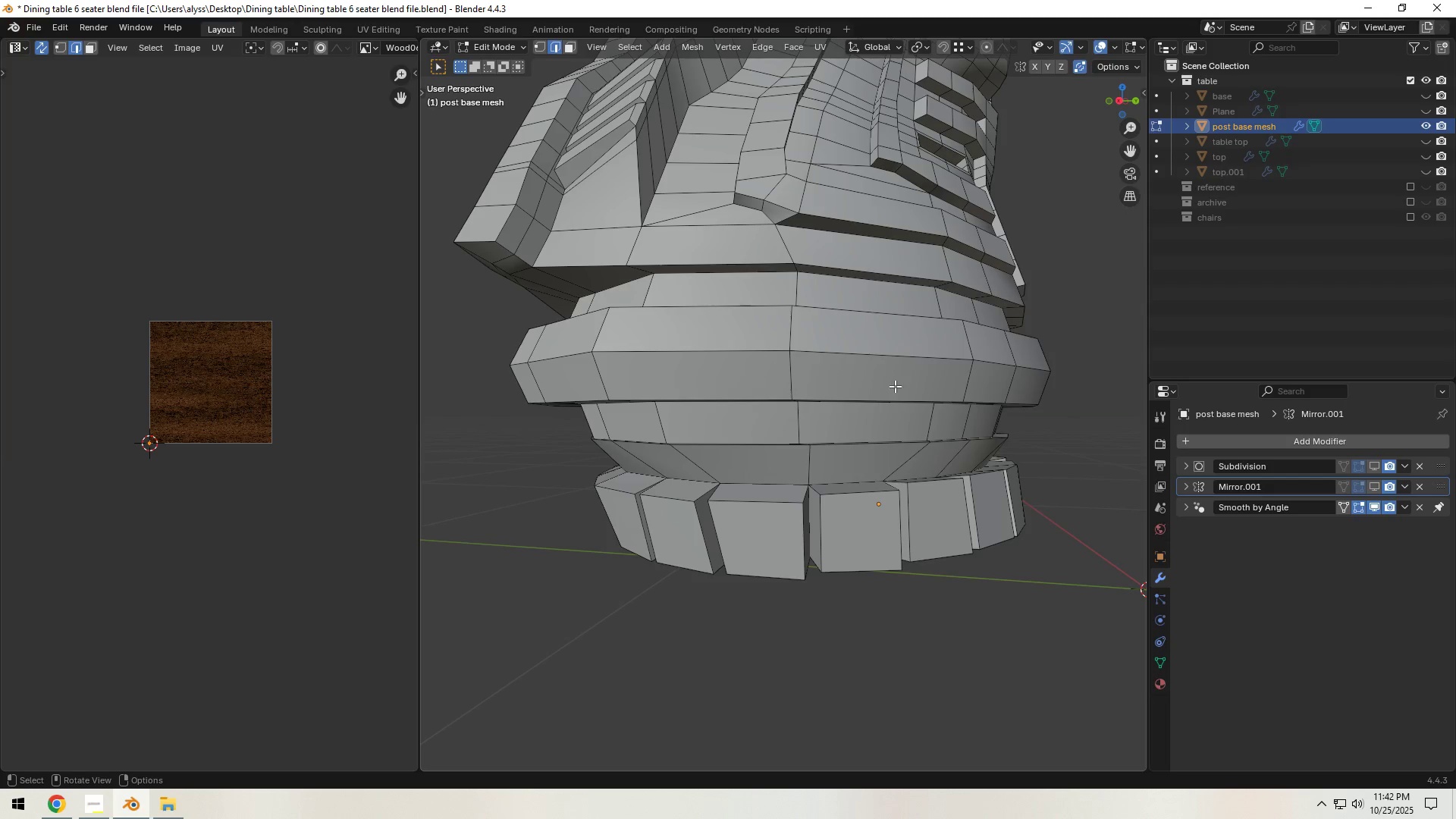 
middle_click([895, 385])
 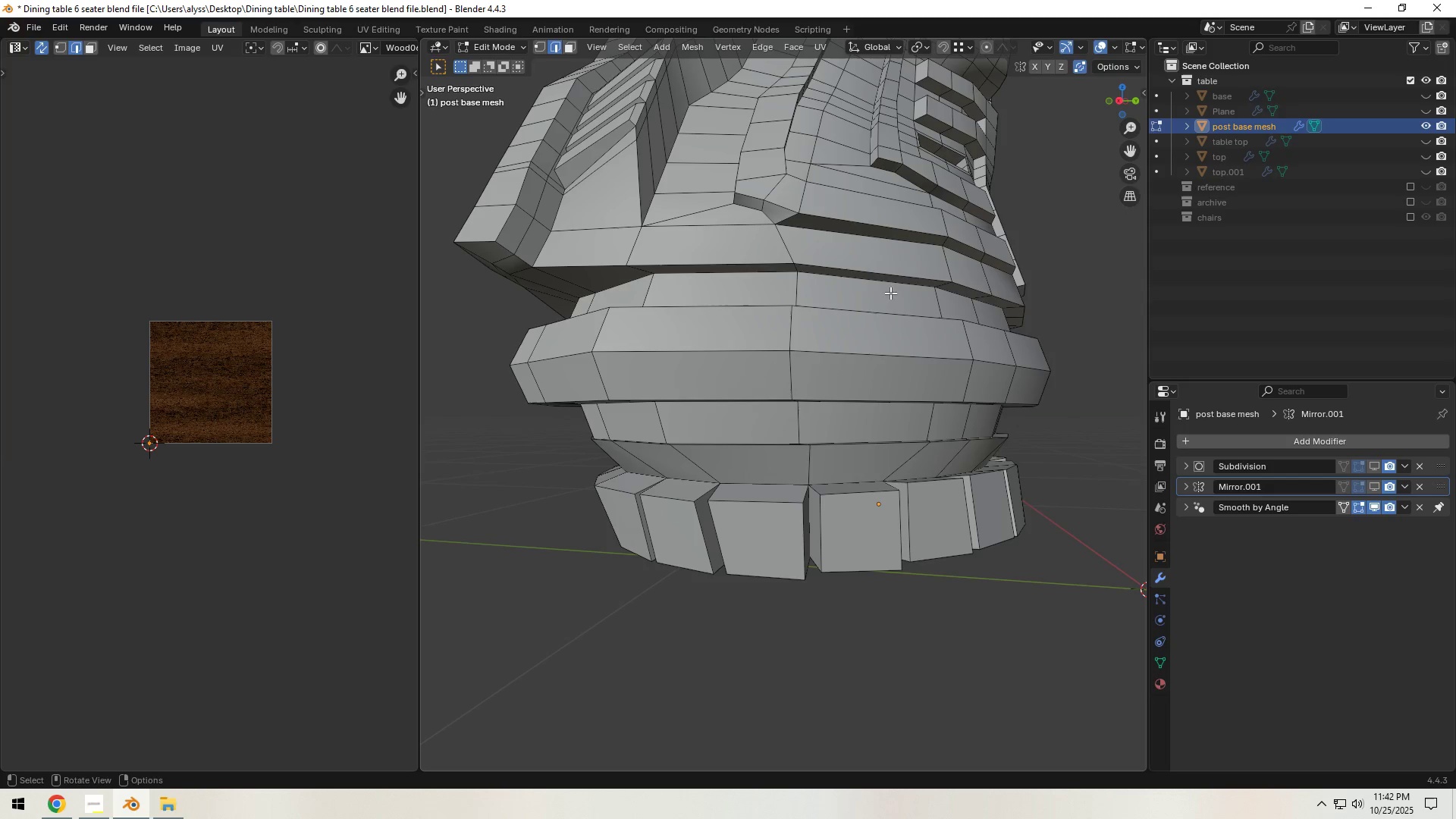 
hold_key(key=AltLeft, duration=0.54)
left_click([890, 281])
 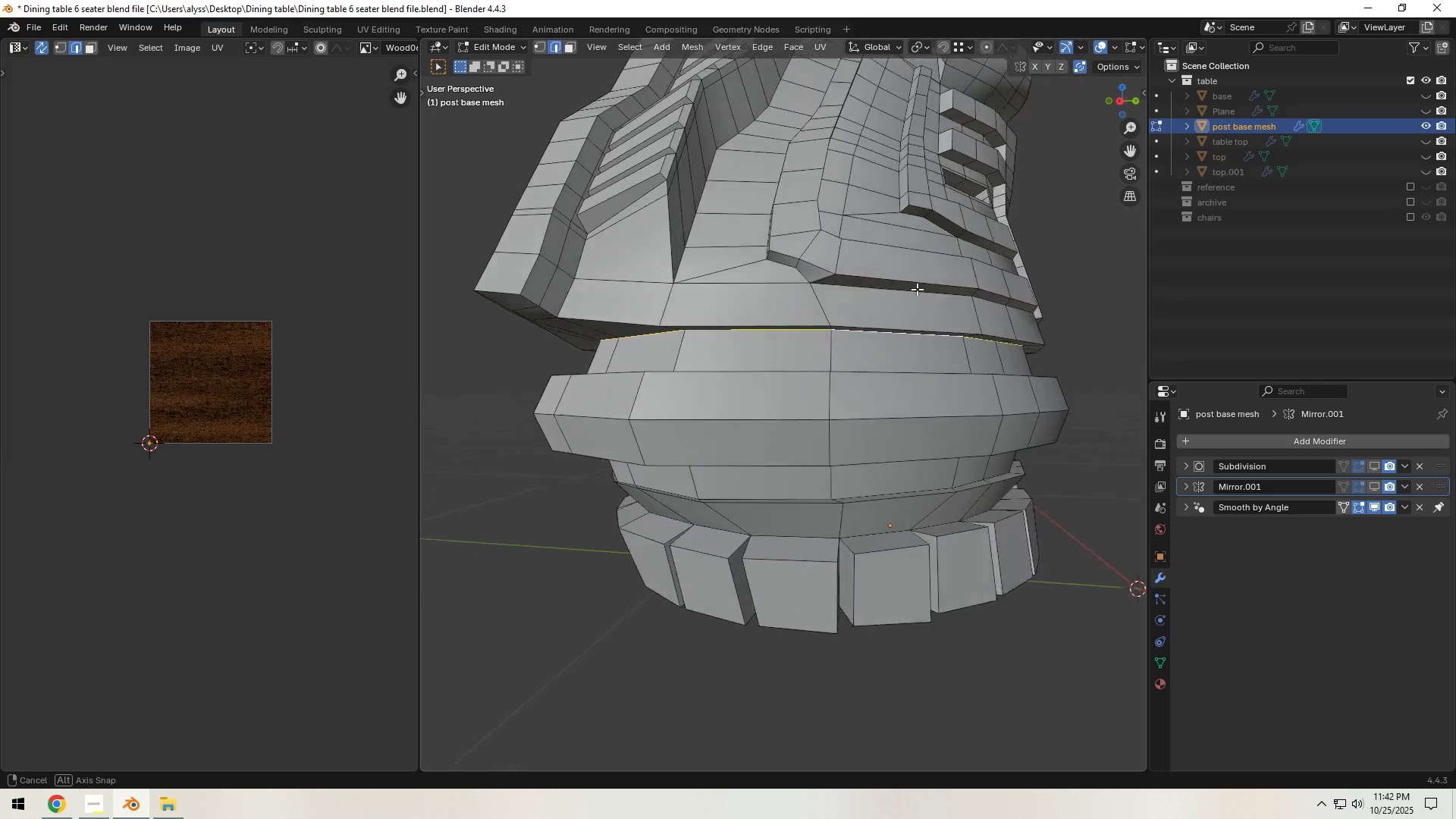 
key(Control+E)
 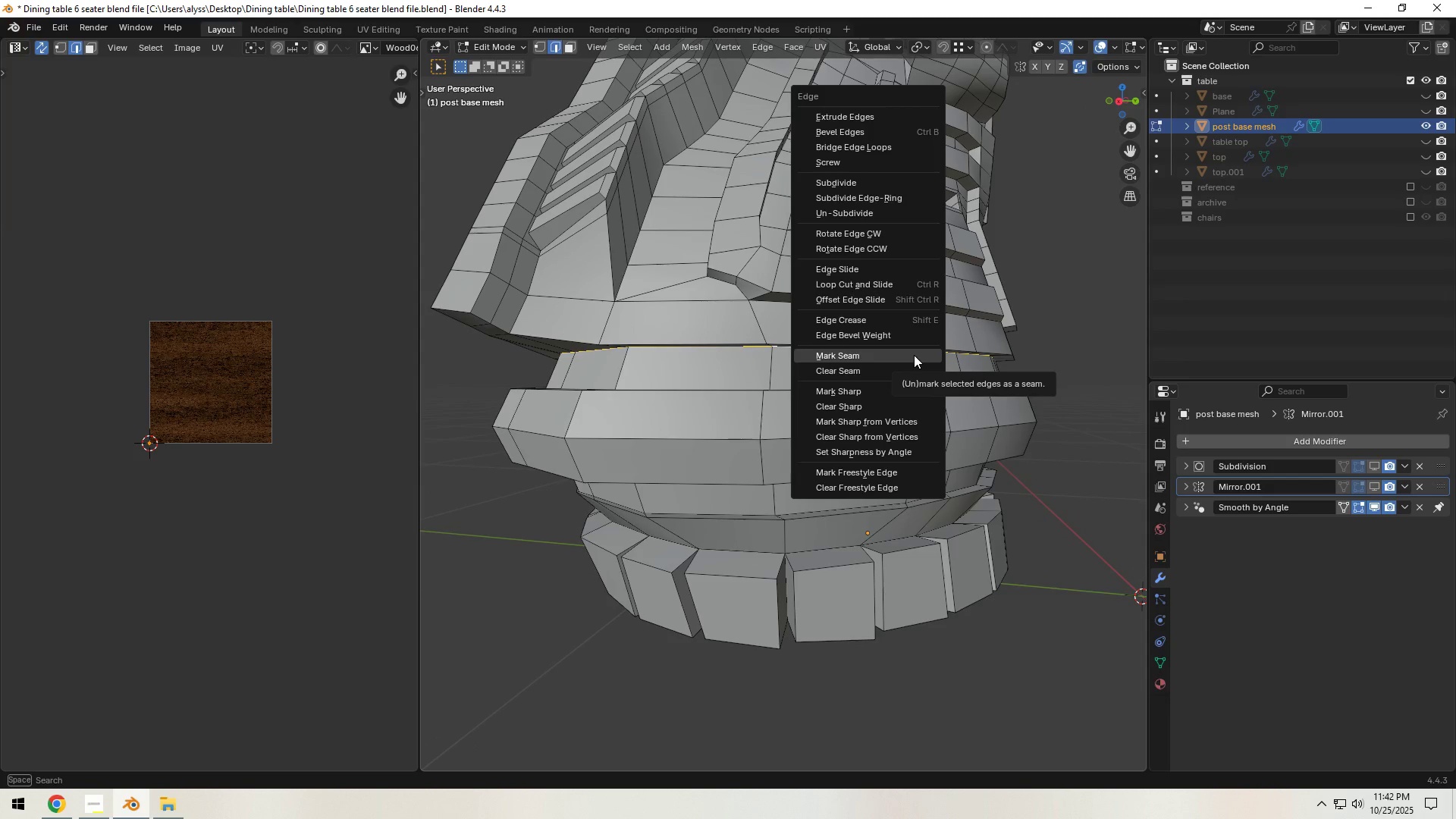 
left_click([914, 355])
 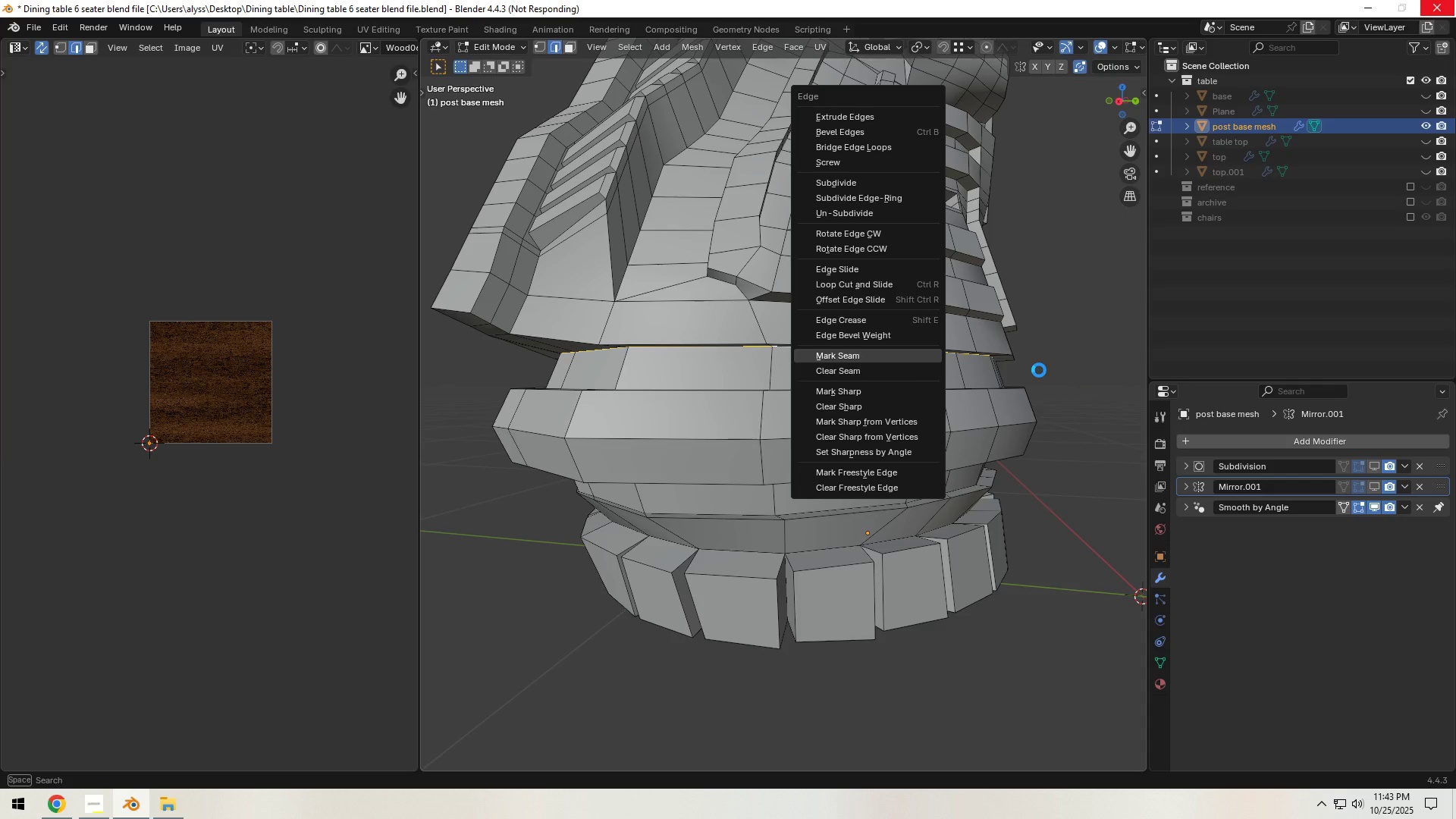 
wait(43.22)
 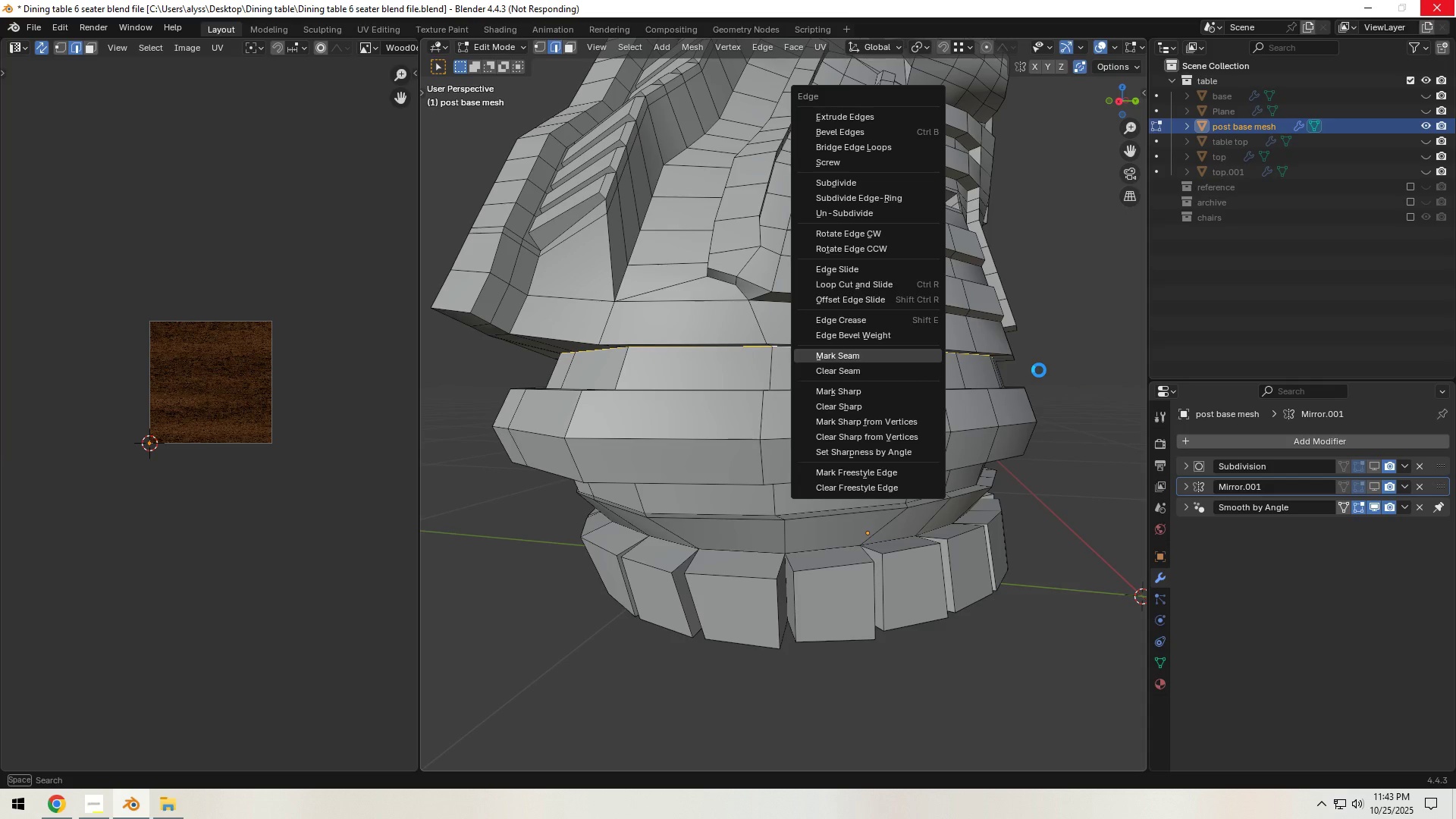 
scroll: coordinate [1066, 51], scroll_direction: down, amount: 7.0
 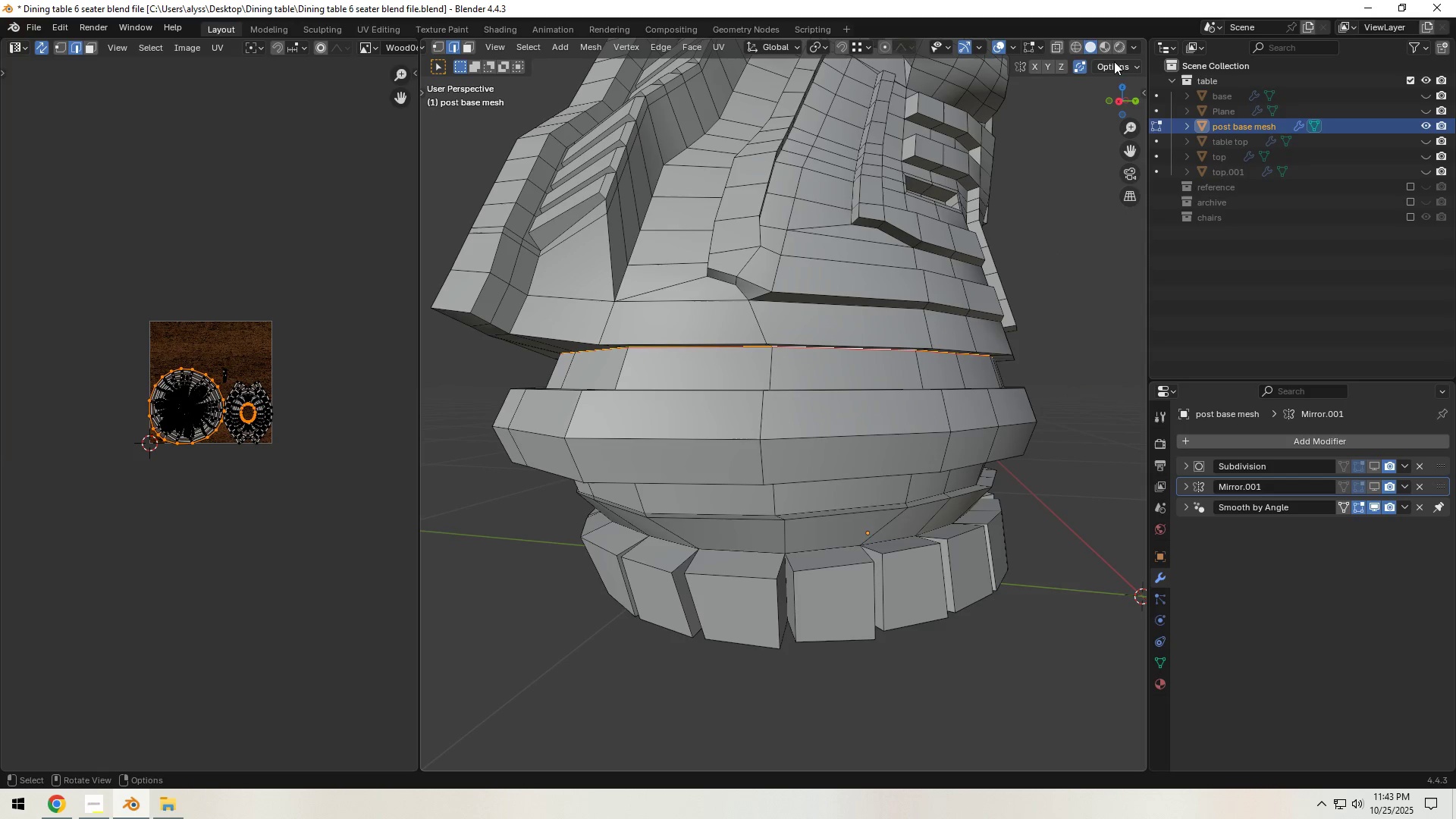 
left_click([1122, 65])
 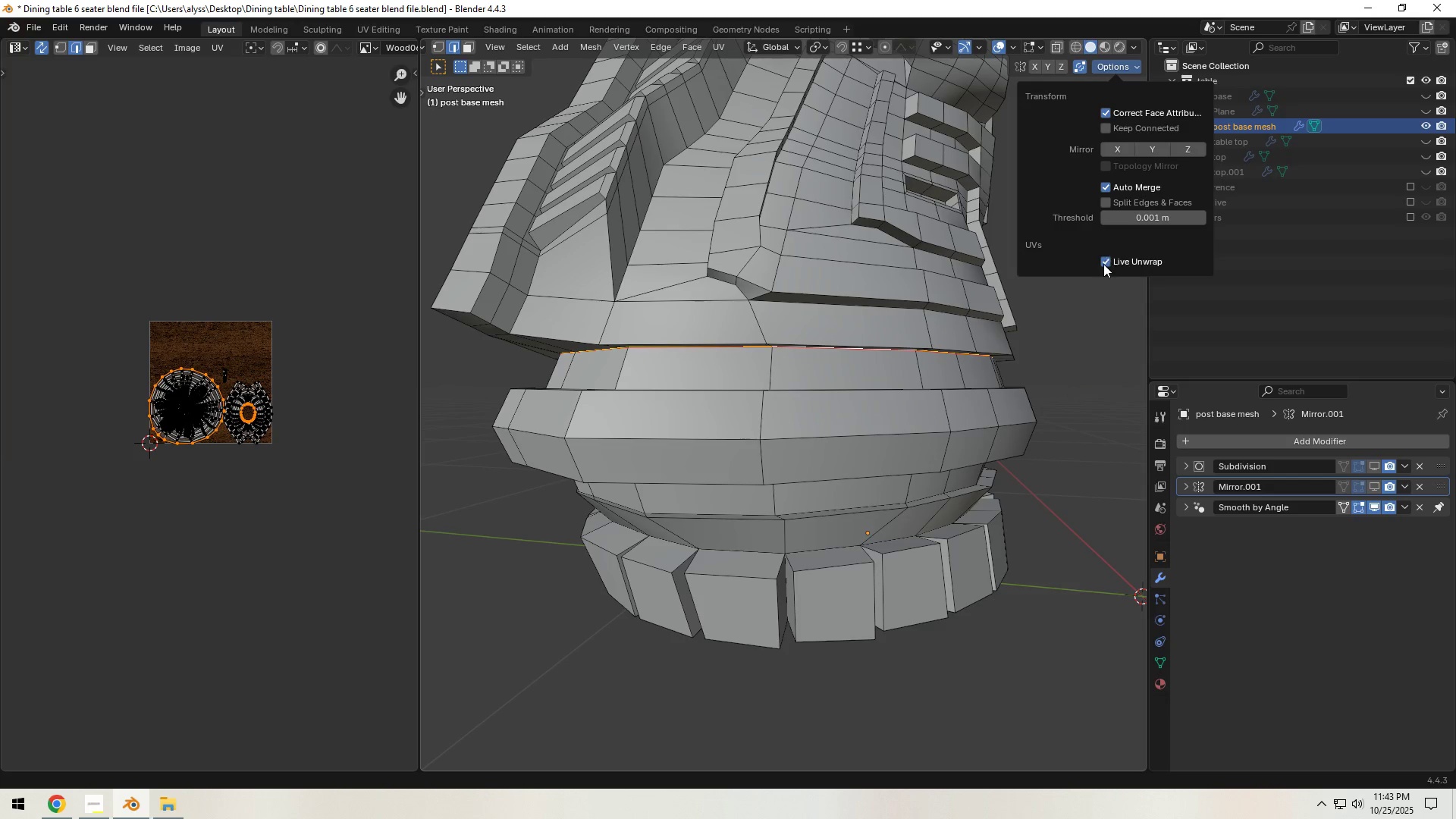 
left_click([1103, 262])
 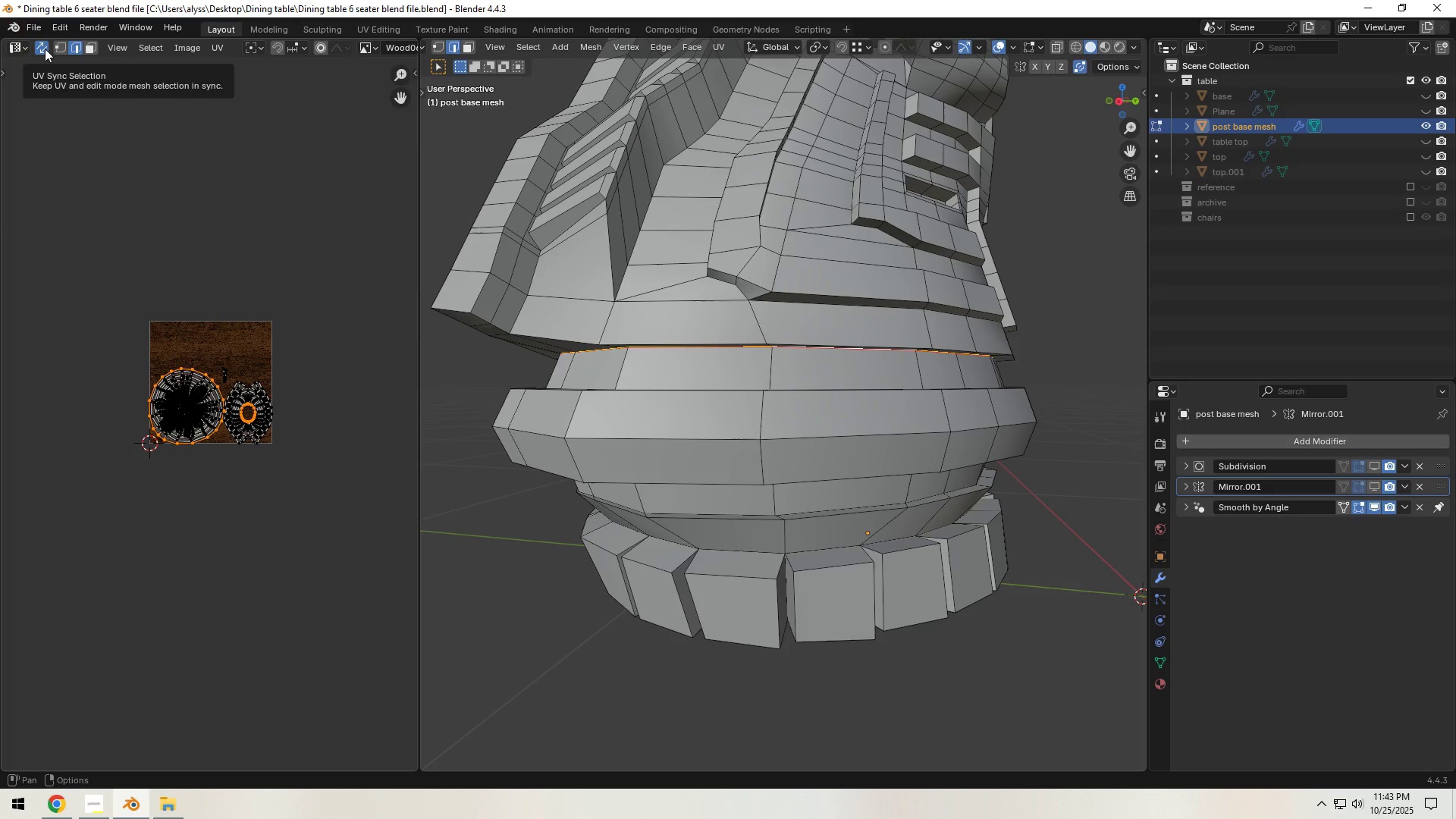 
left_click([45, 49])
 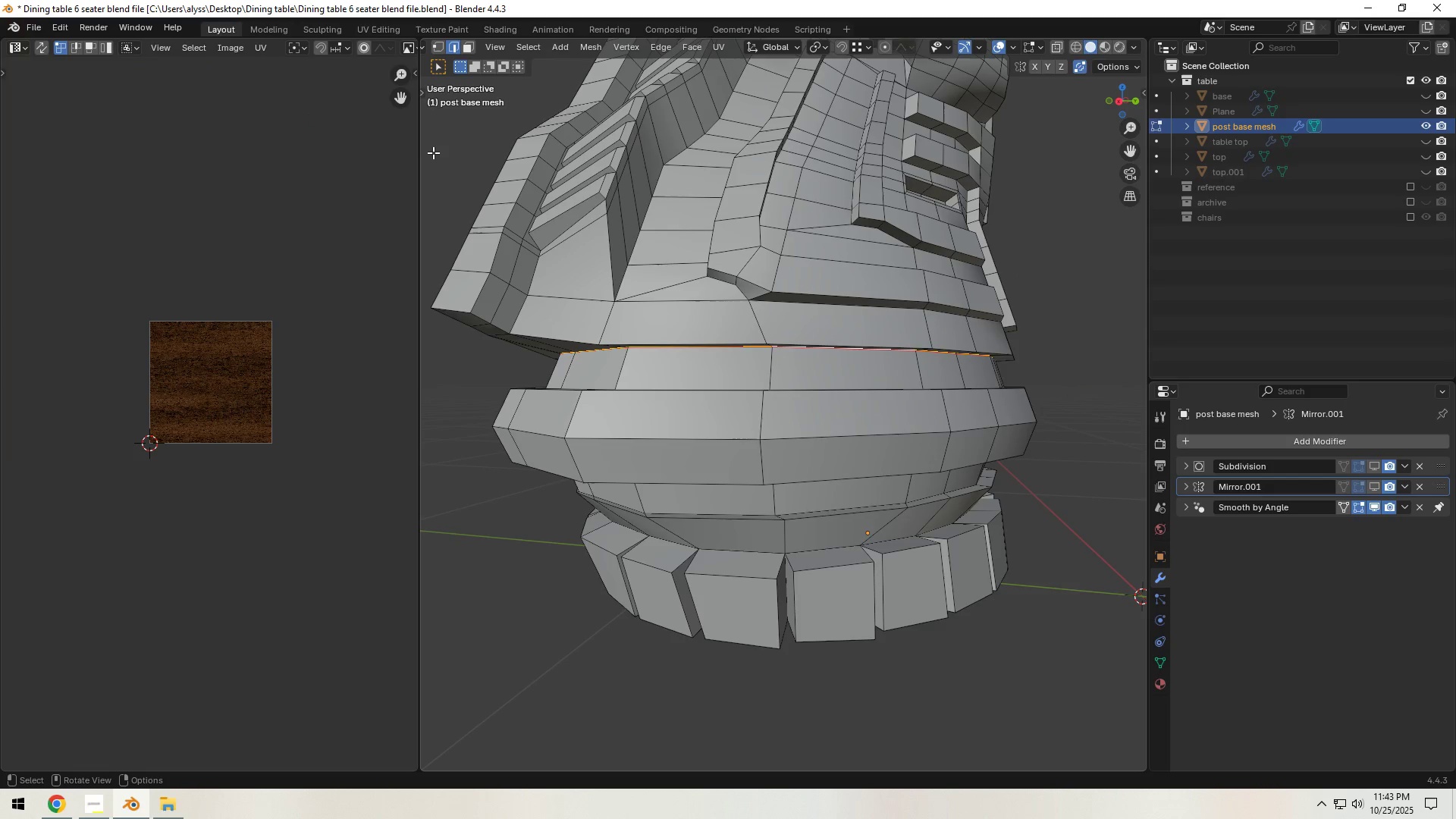 
left_click([458, 164])
 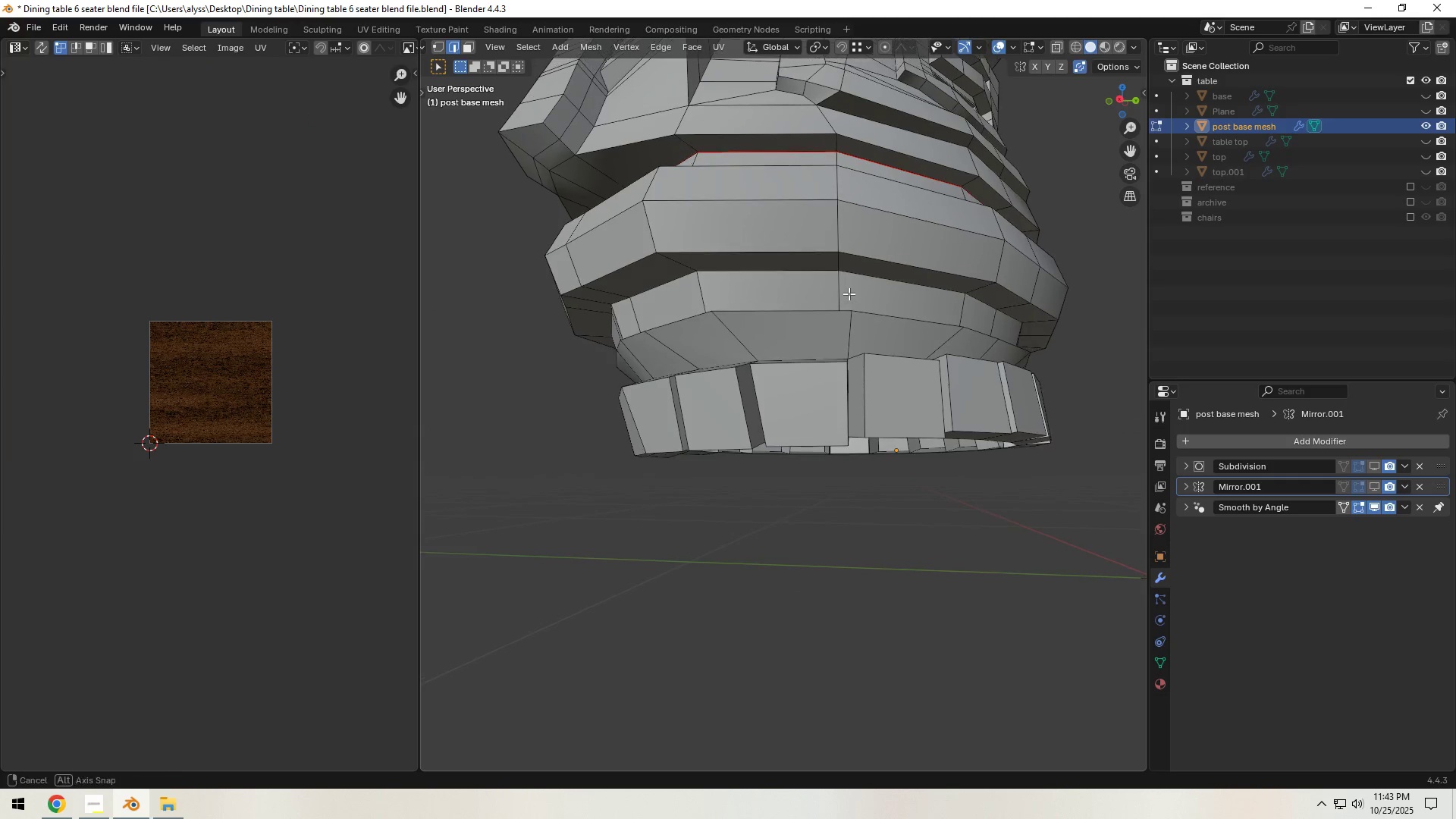 
key(A)
 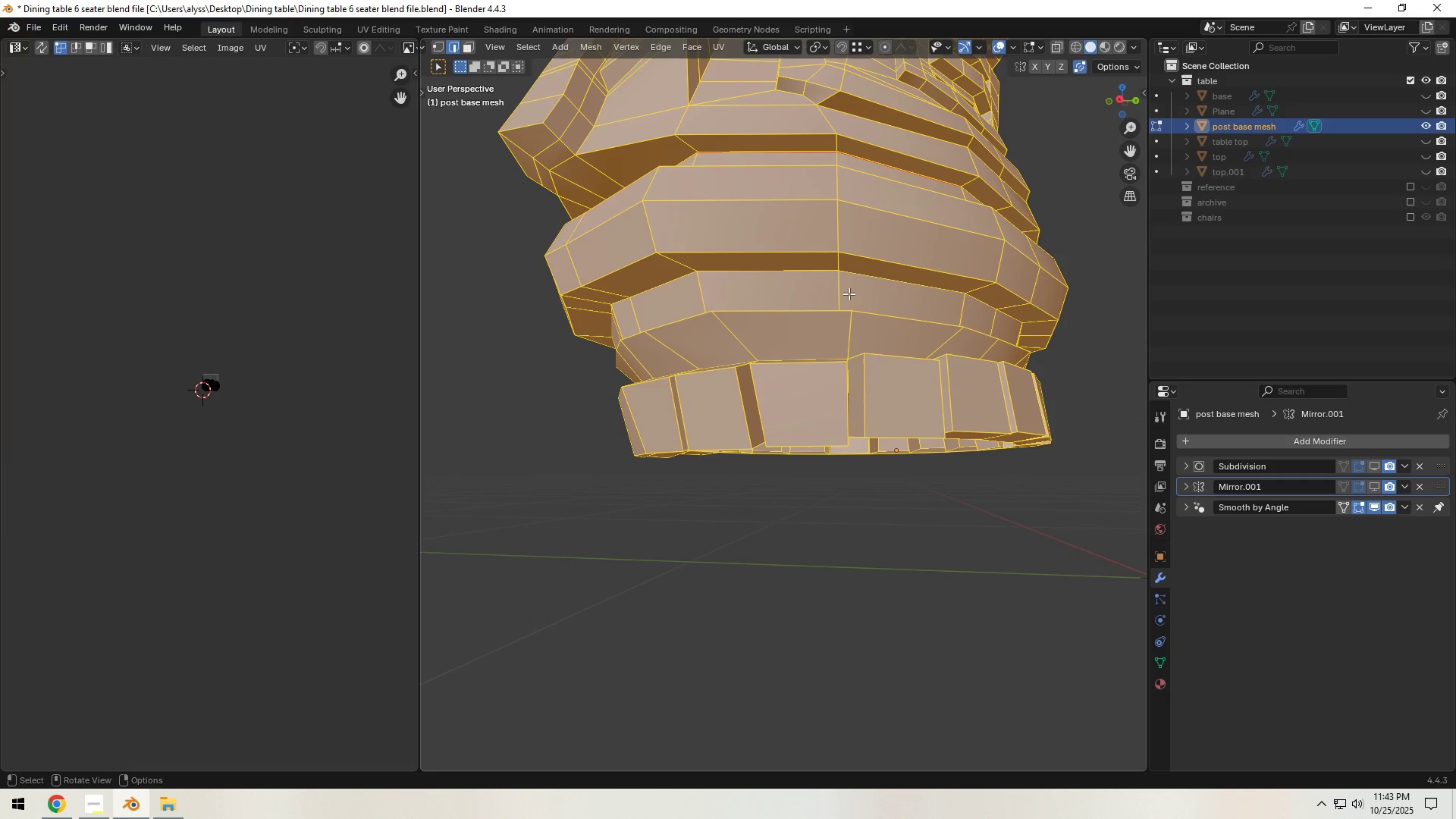 
key(Backquote)
 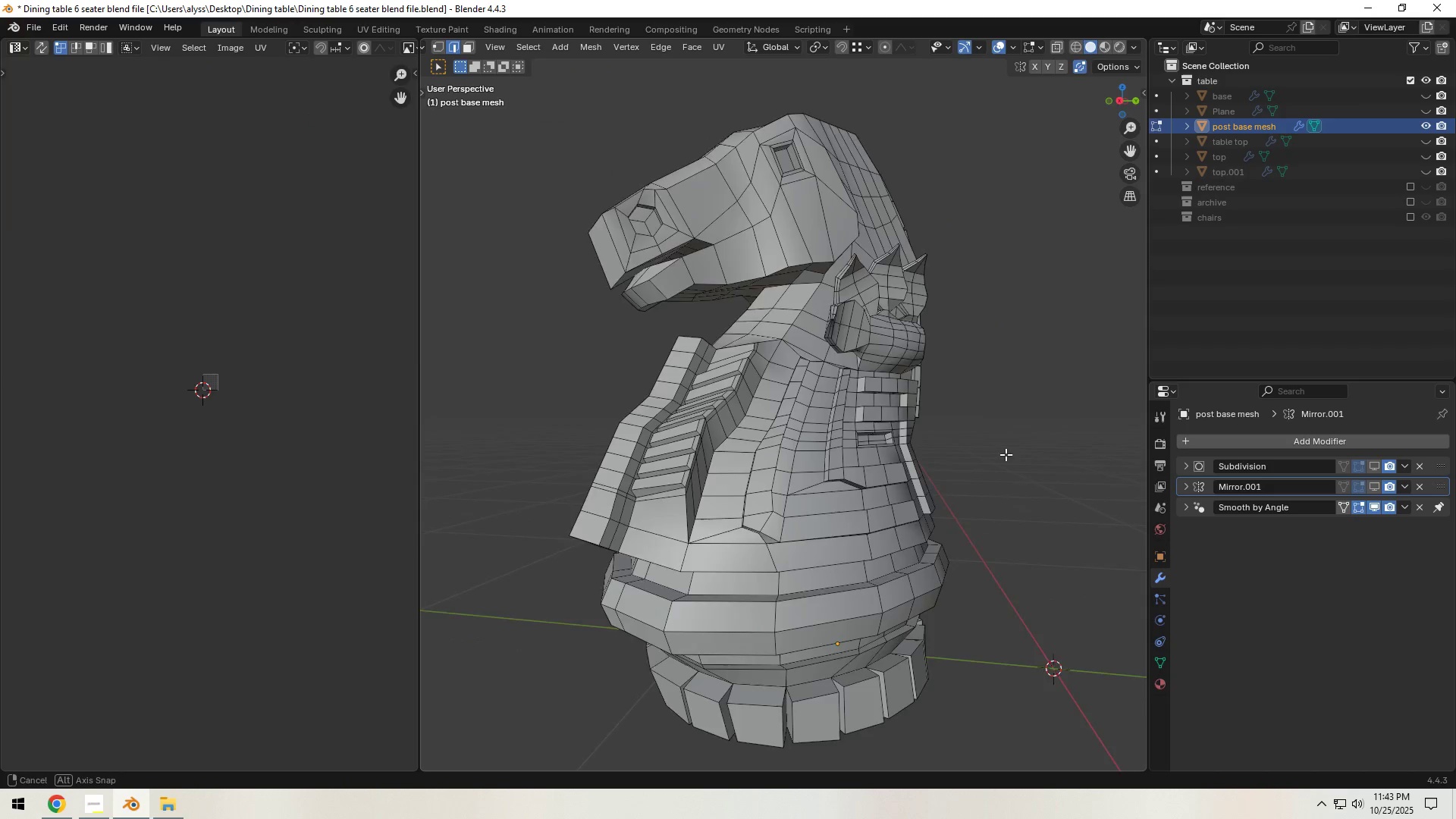 
hold_key(key=ShiftLeft, duration=0.62)
 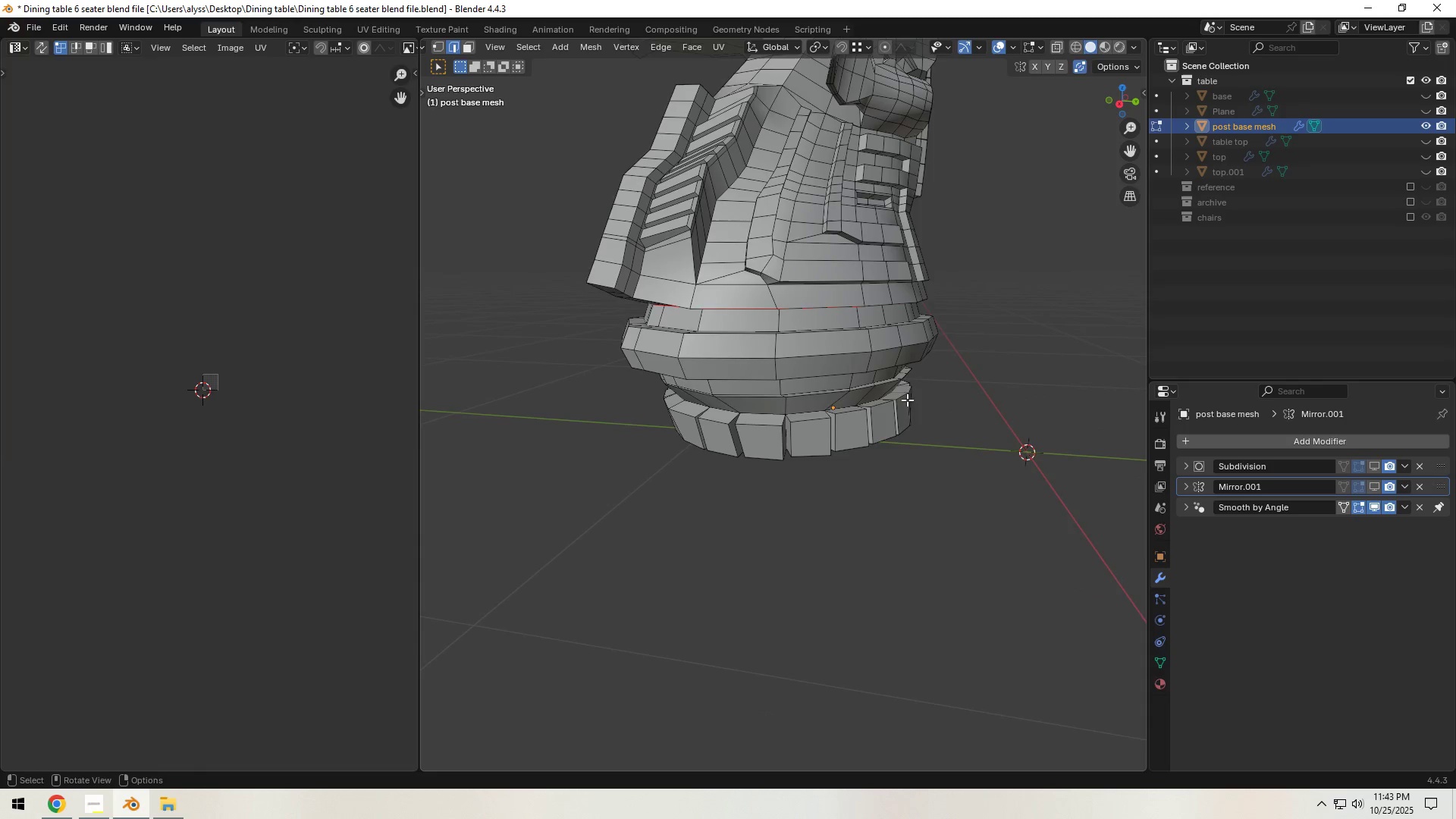 
scroll: coordinate [901, 409], scroll_direction: up, amount: 4.0
 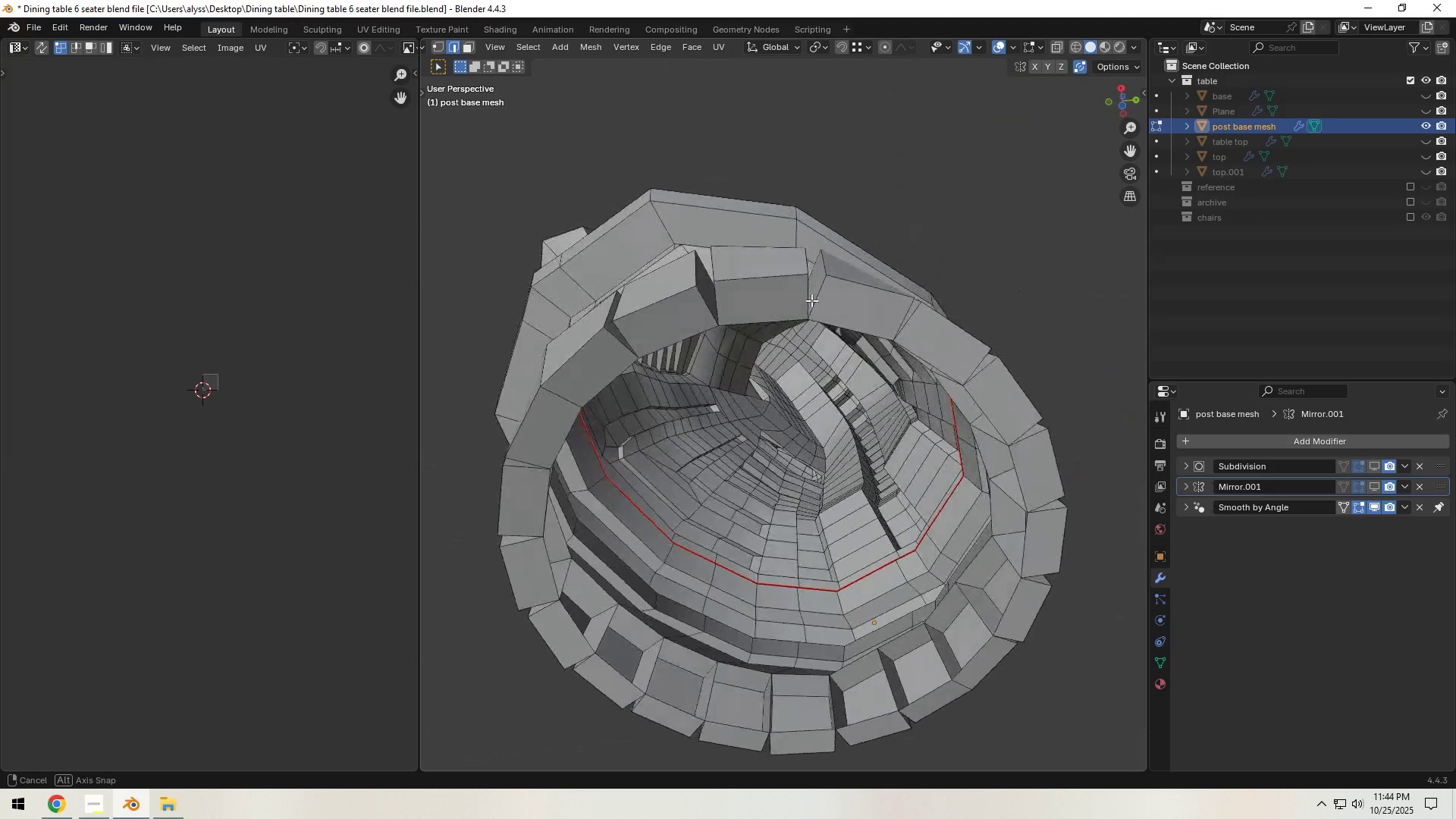 
wait(24.03)
 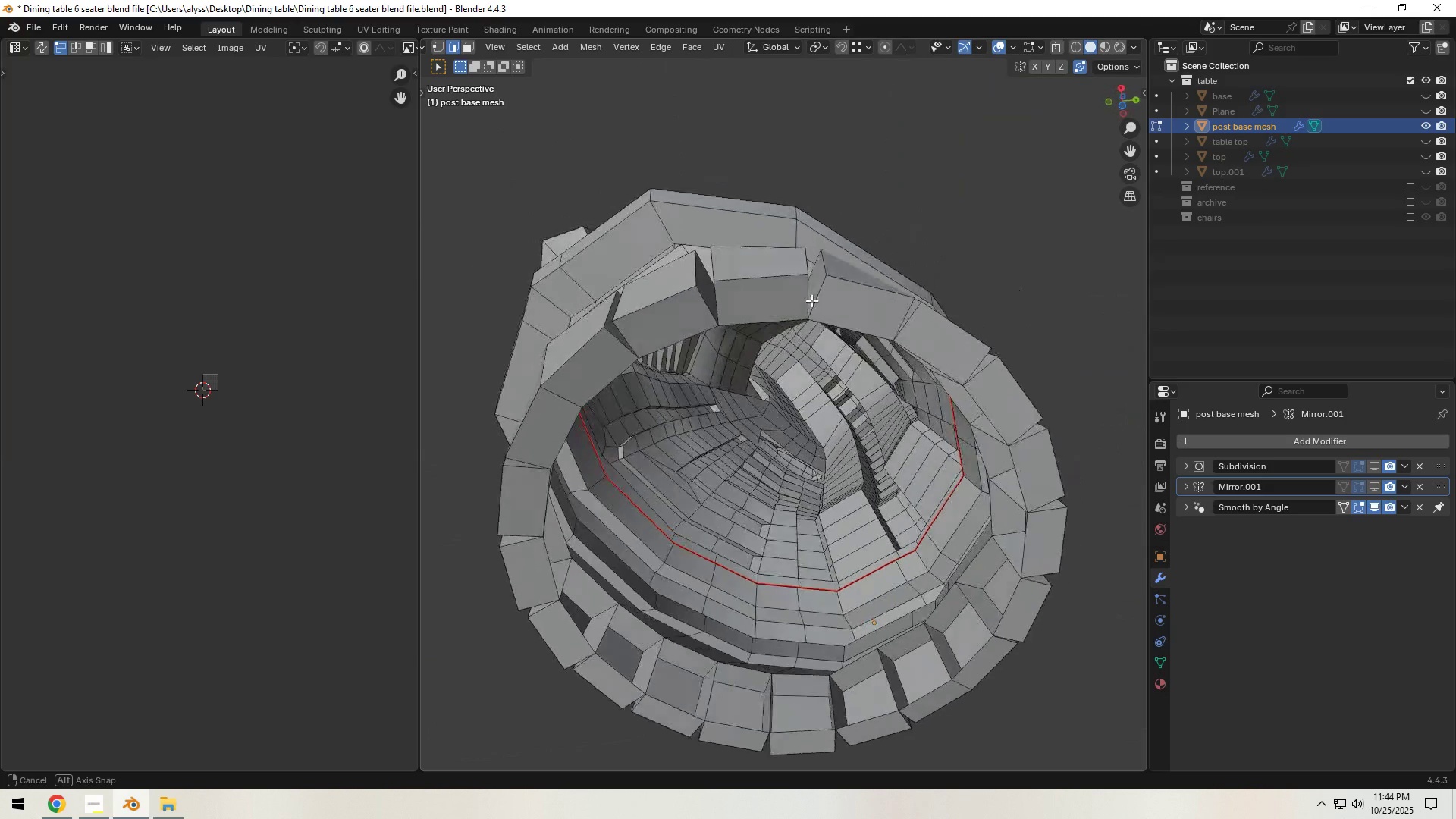 
left_click([735, 311])
 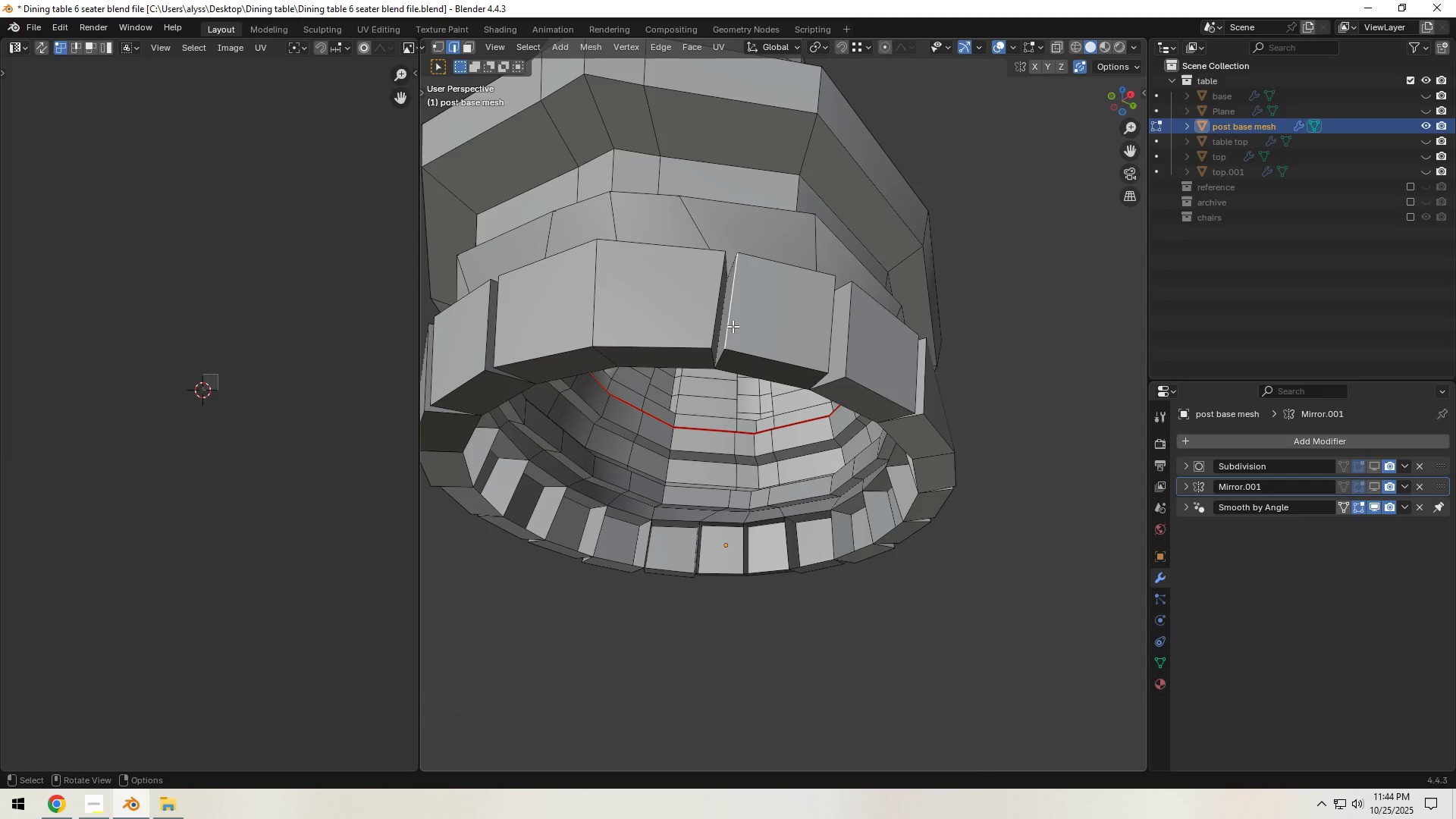 
hold_key(key=ShiftLeft, duration=0.88)
left_click([725, 357])
 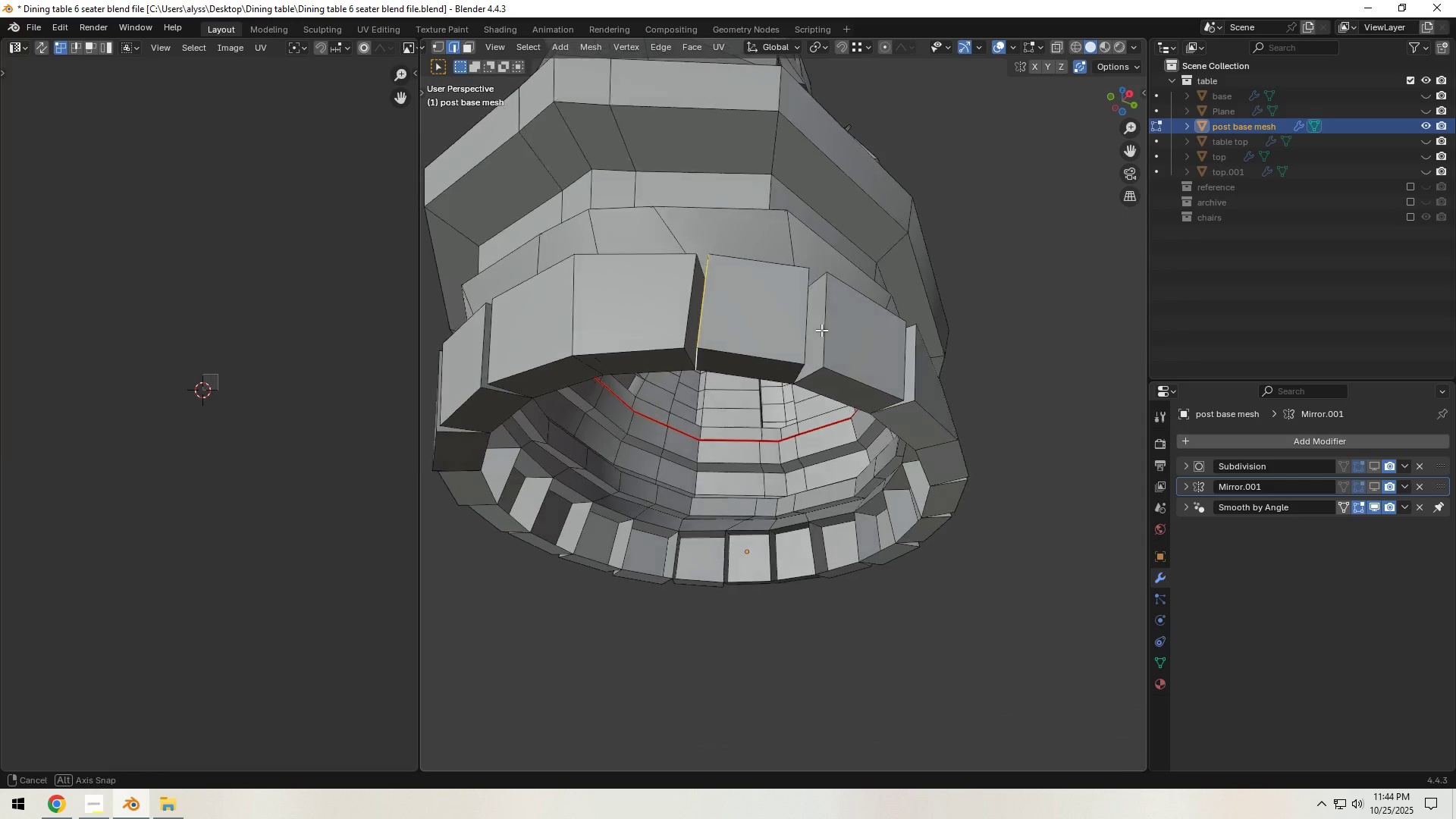 
hold_key(key=ShiftLeft, duration=1.53)
left_click([741, 334])
 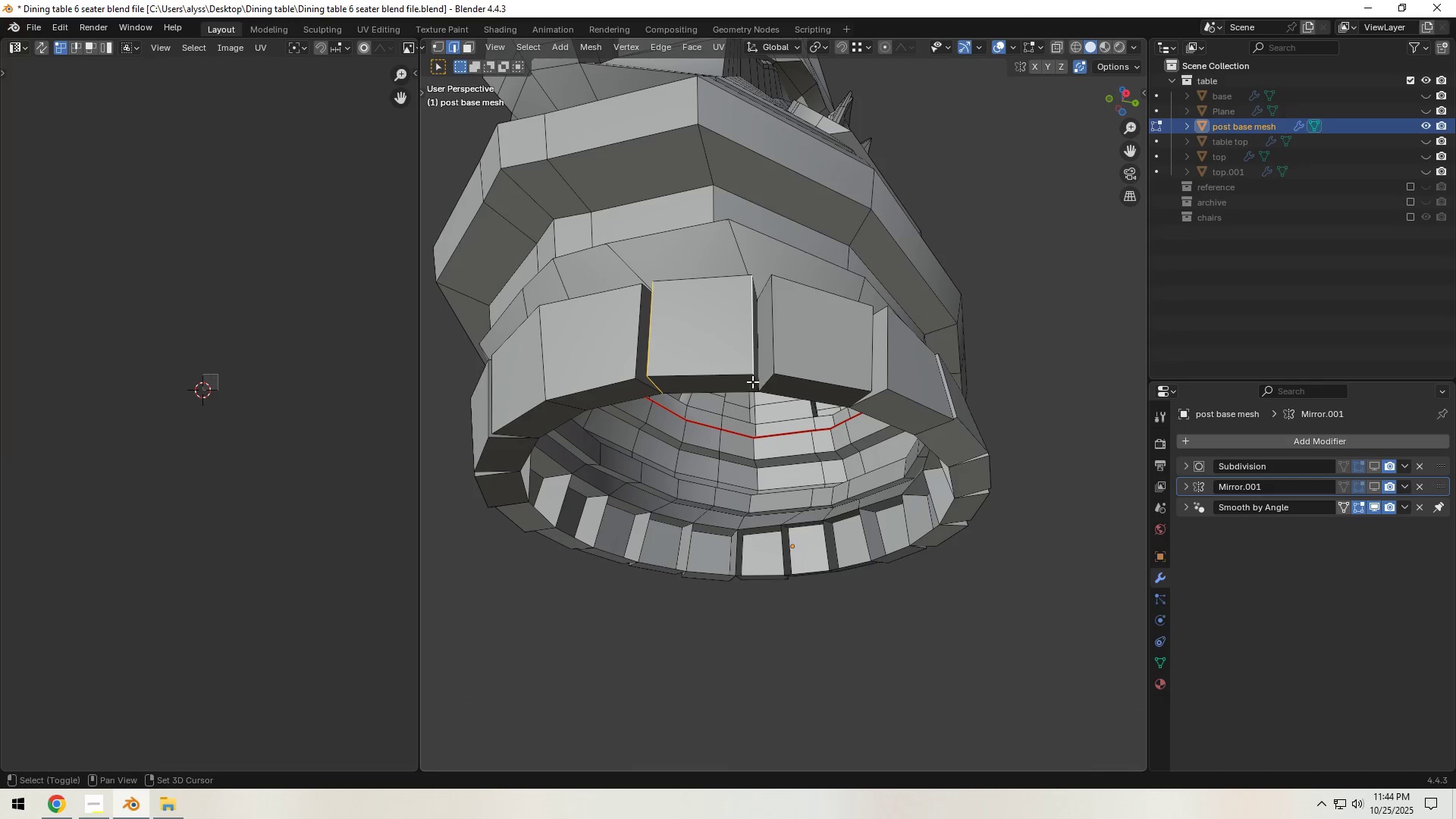 
left_click([752, 381])
 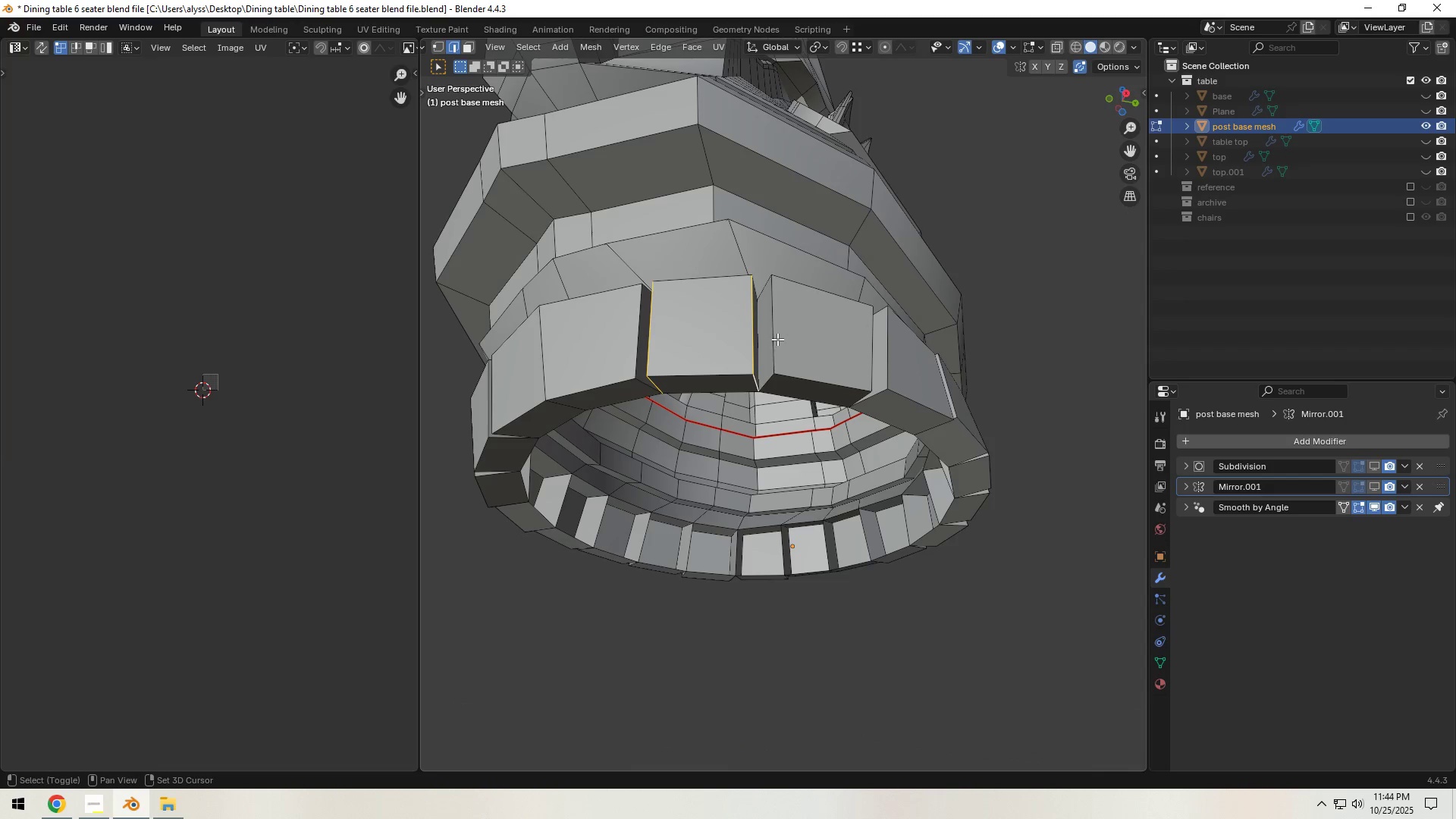 
left_click([777, 334])
 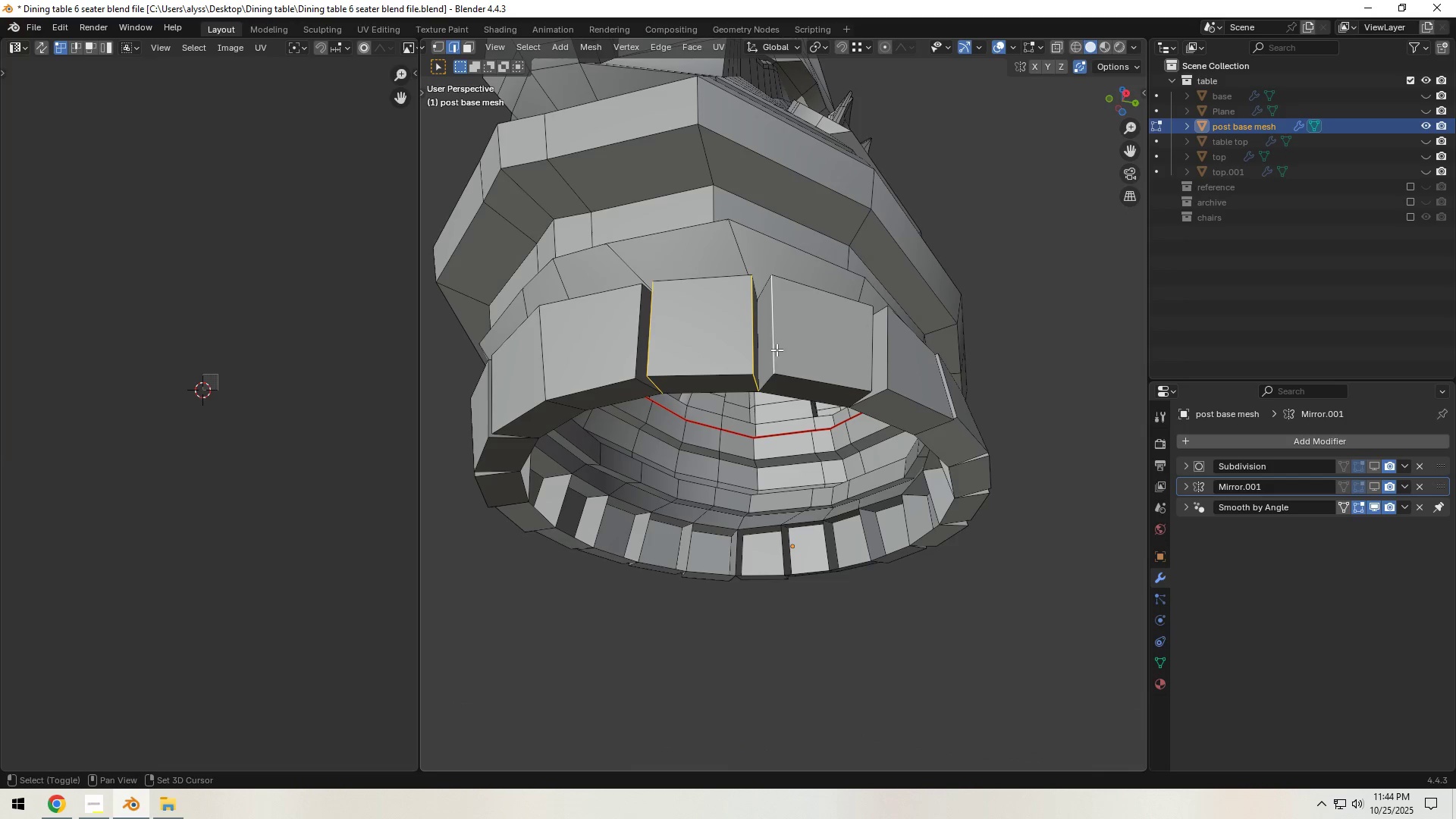 
hold_key(key=ShiftLeft, duration=0.67)
left_click([770, 384])
 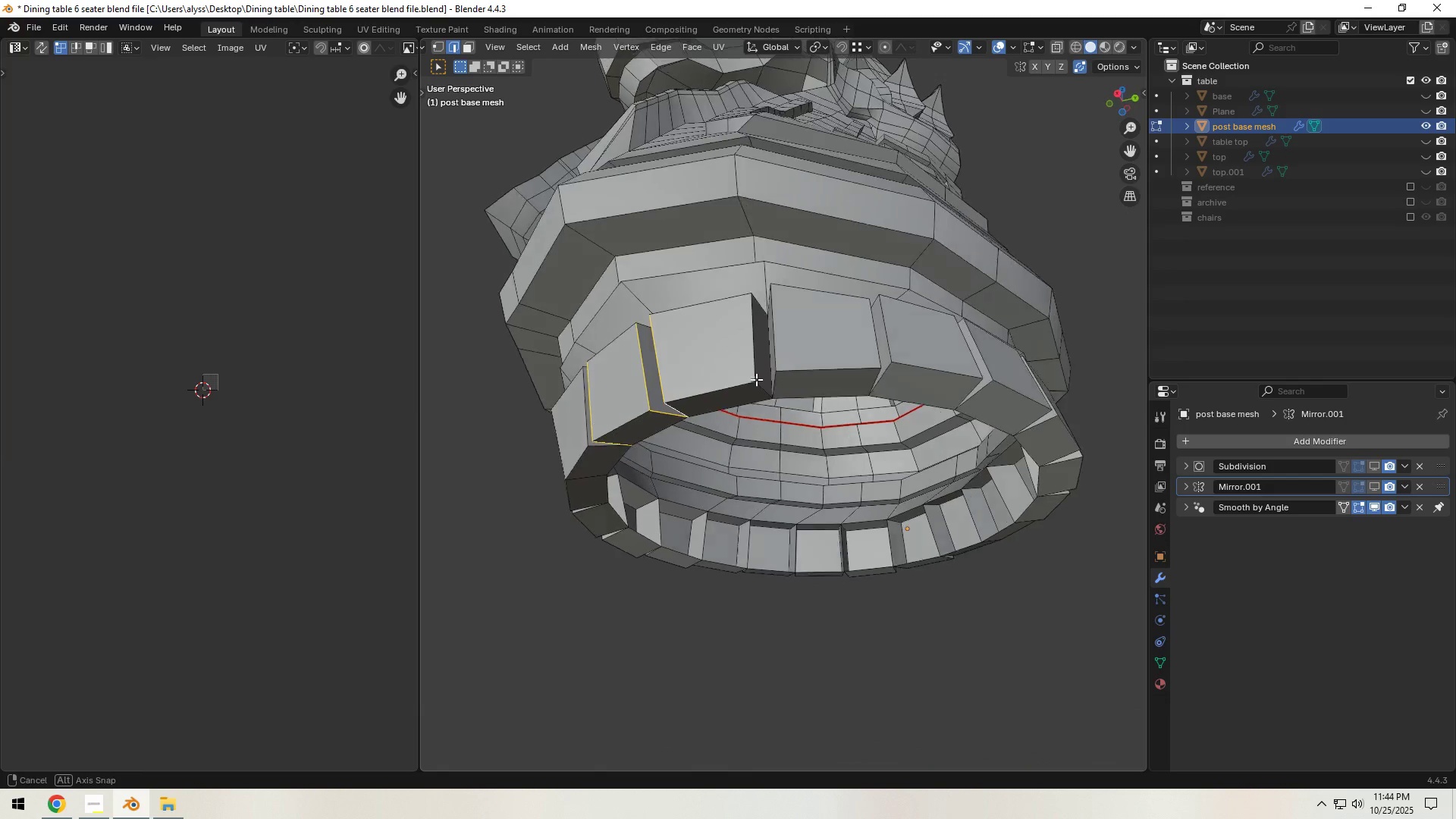 
hold_key(key=ShiftLeft, duration=1.51)
double_click([729, 400])
 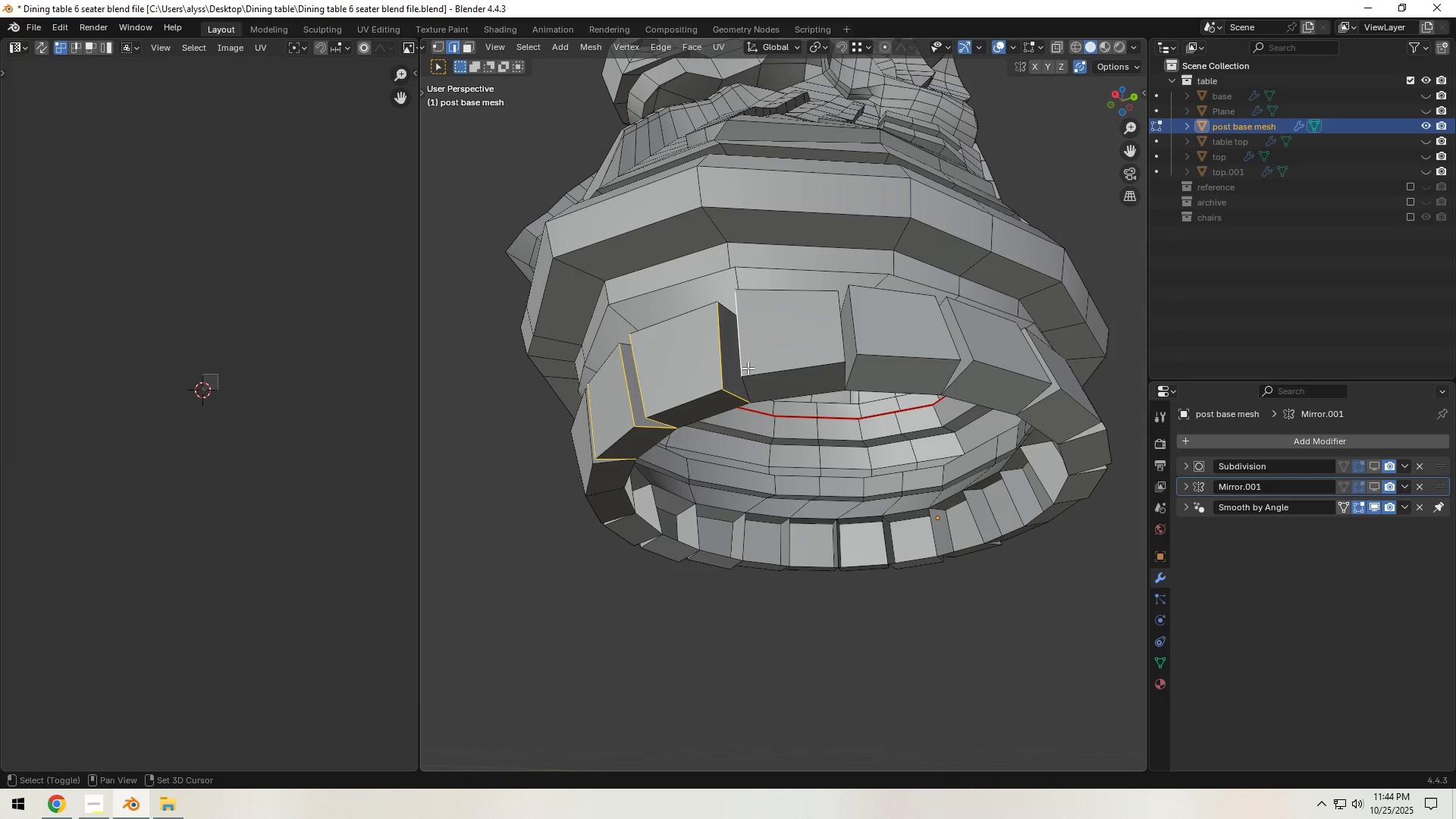 
hold_key(key=ShiftLeft, duration=1.51)
left_click([834, 319])
 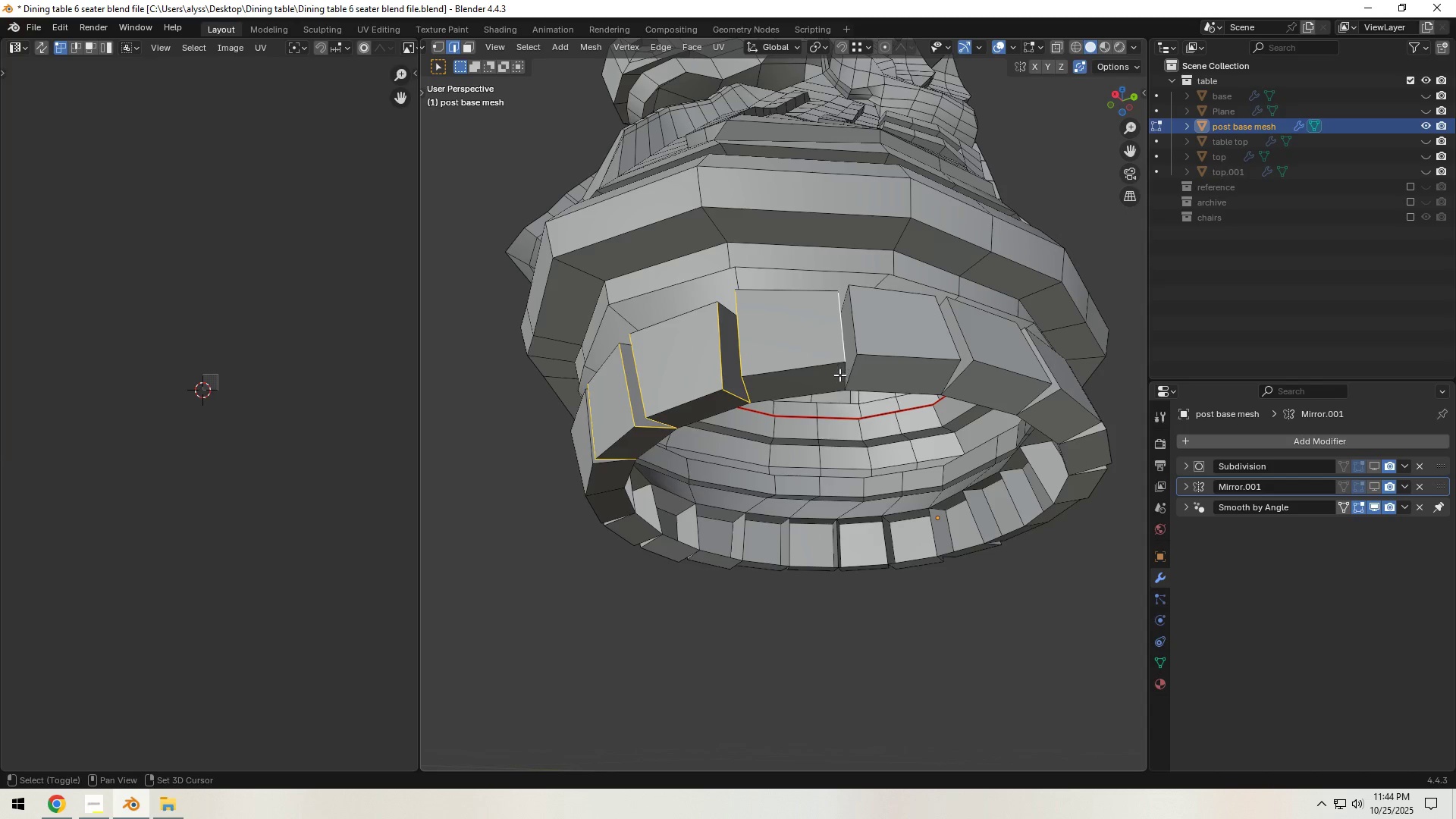 
double_click([839, 375])
 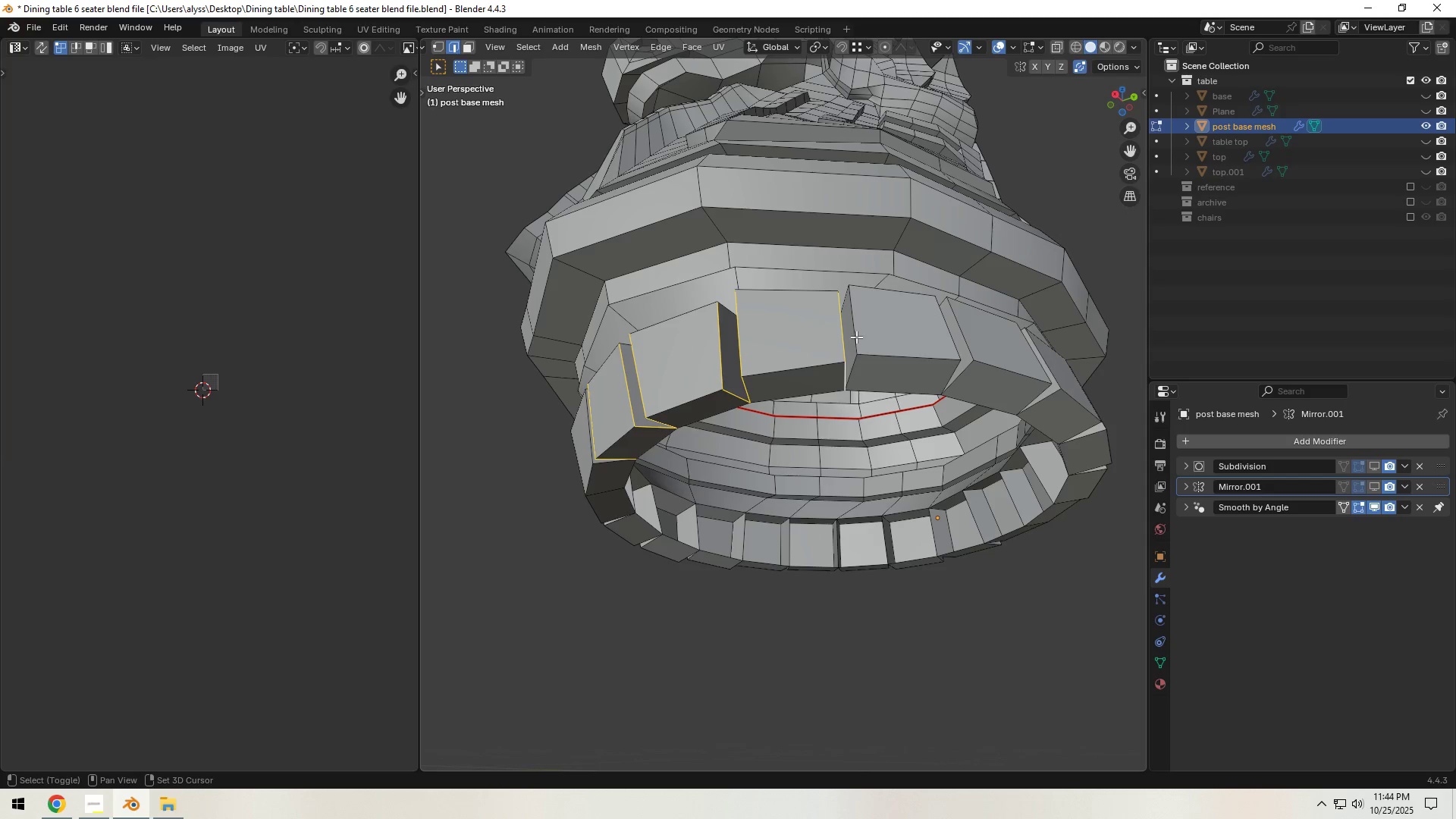 
hold_key(key=ShiftLeft, duration=0.68)
triple_click([858, 324])
 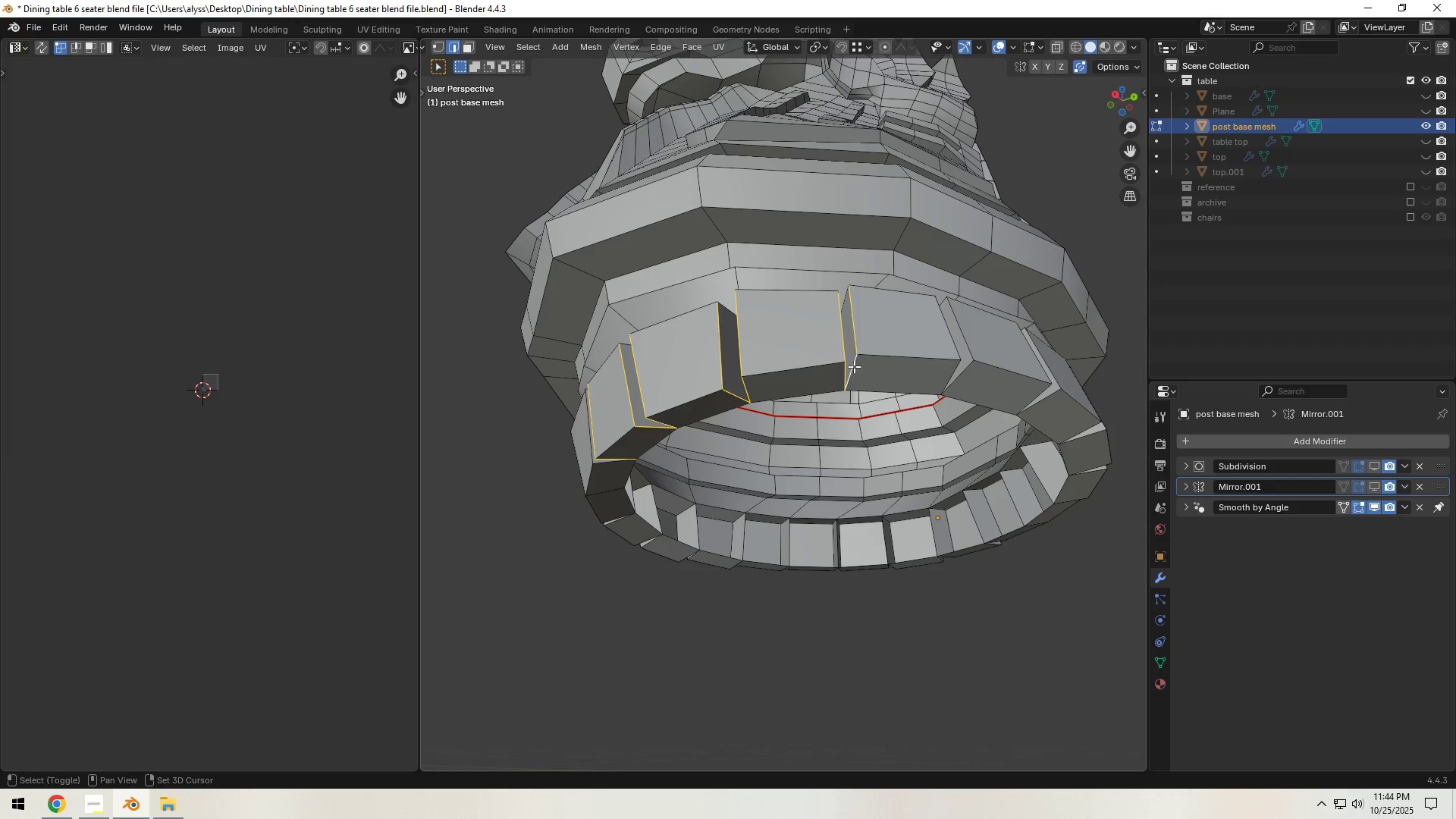 
triple_click([854, 366])
 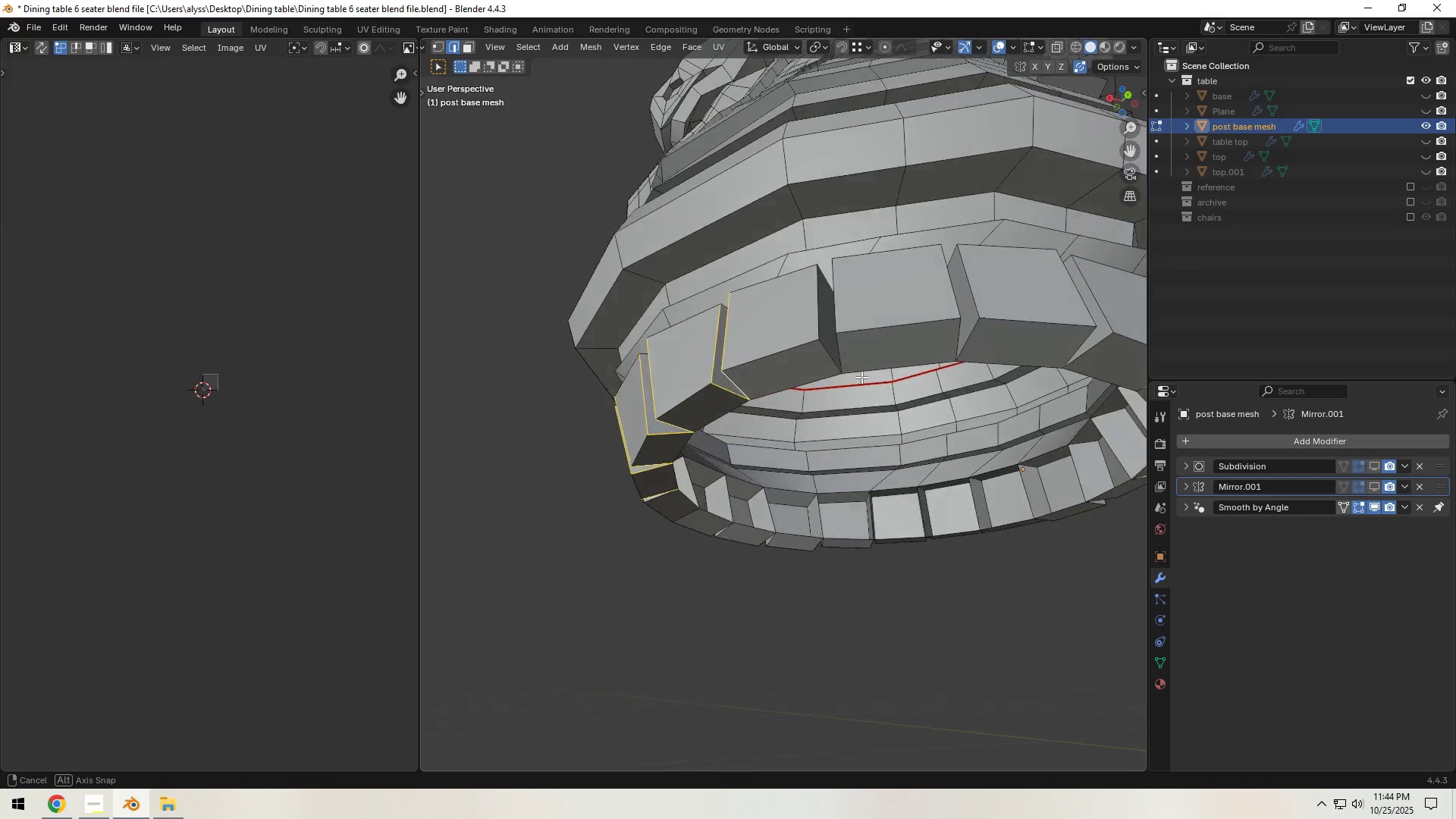 
hold_key(key=ShiftLeft, duration=1.53)
left_click([797, 317])
 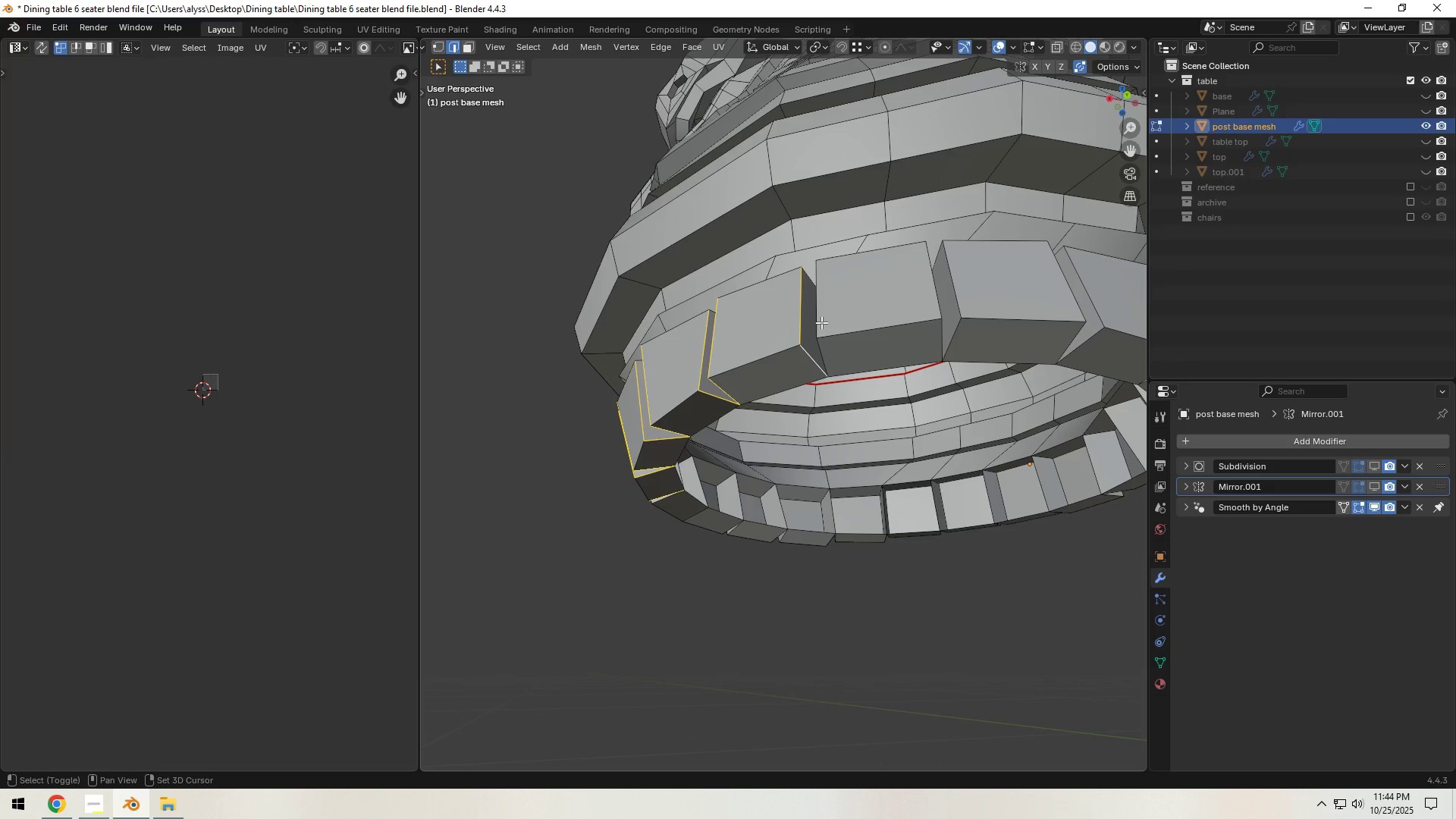 
triple_click([821, 316])
 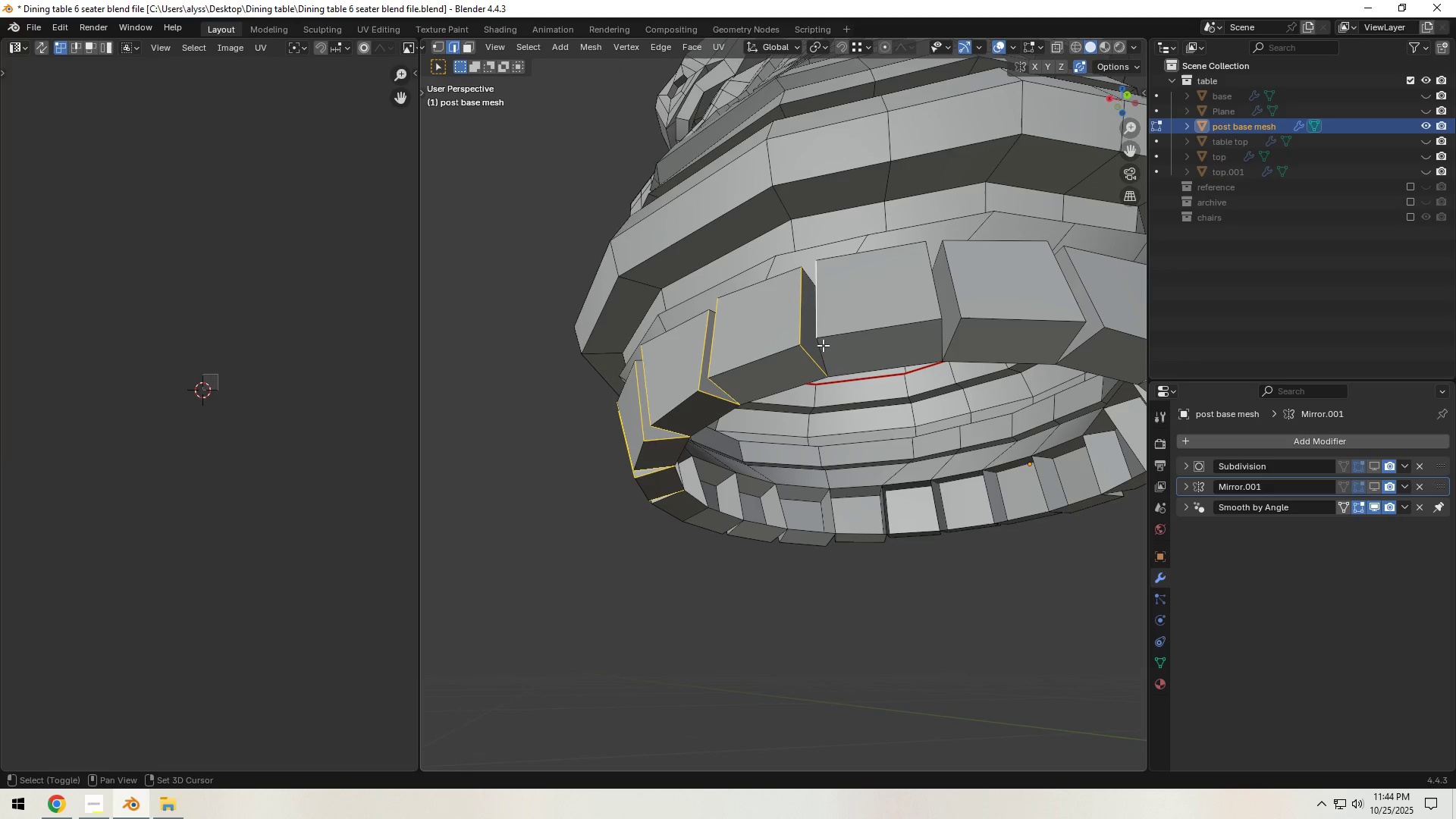 
hold_key(key=ShiftLeft, duration=0.45)
triple_click([824, 353])
 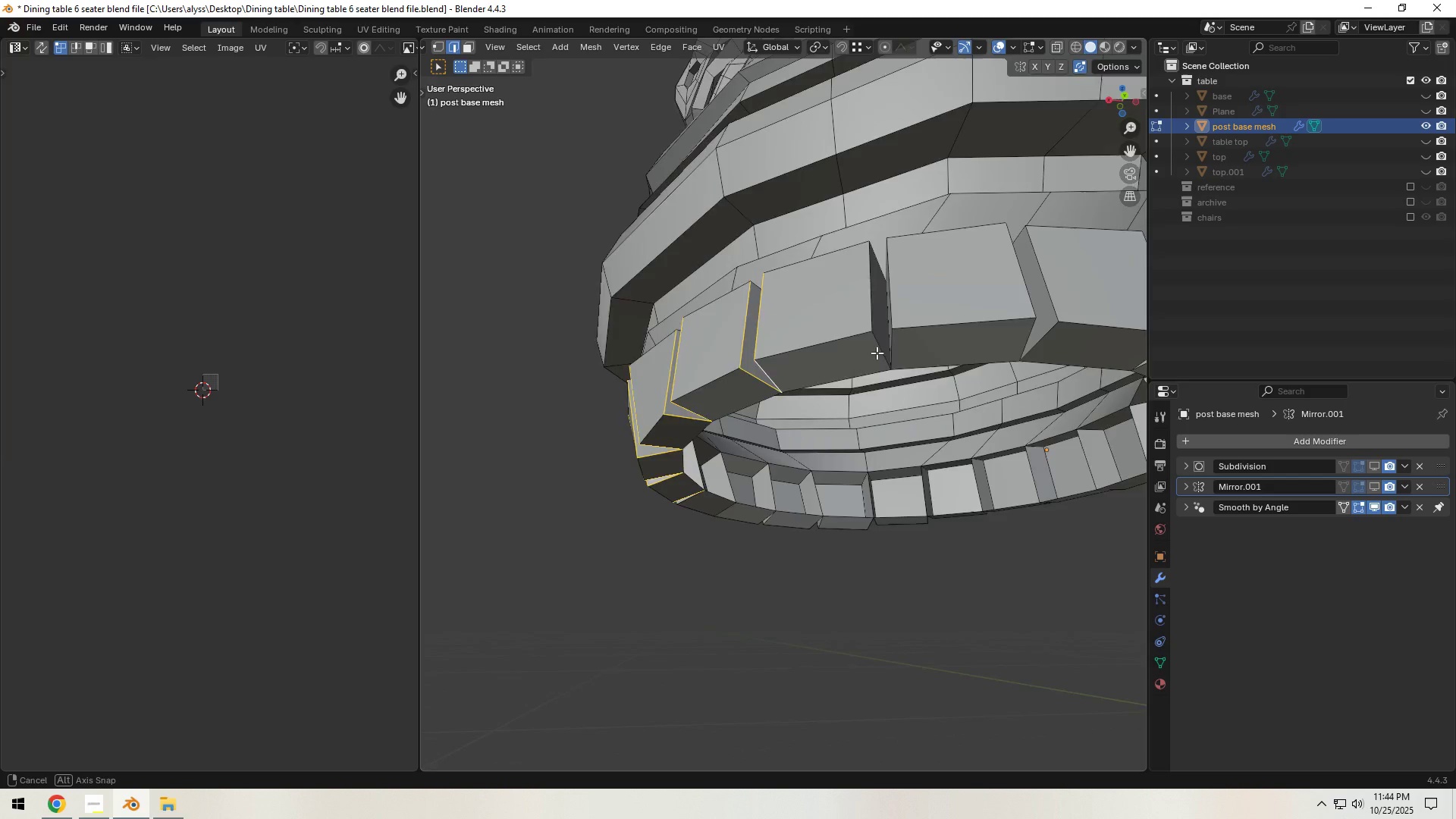 
hold_key(key=ShiftLeft, duration=1.53)
double_click([824, 356])
 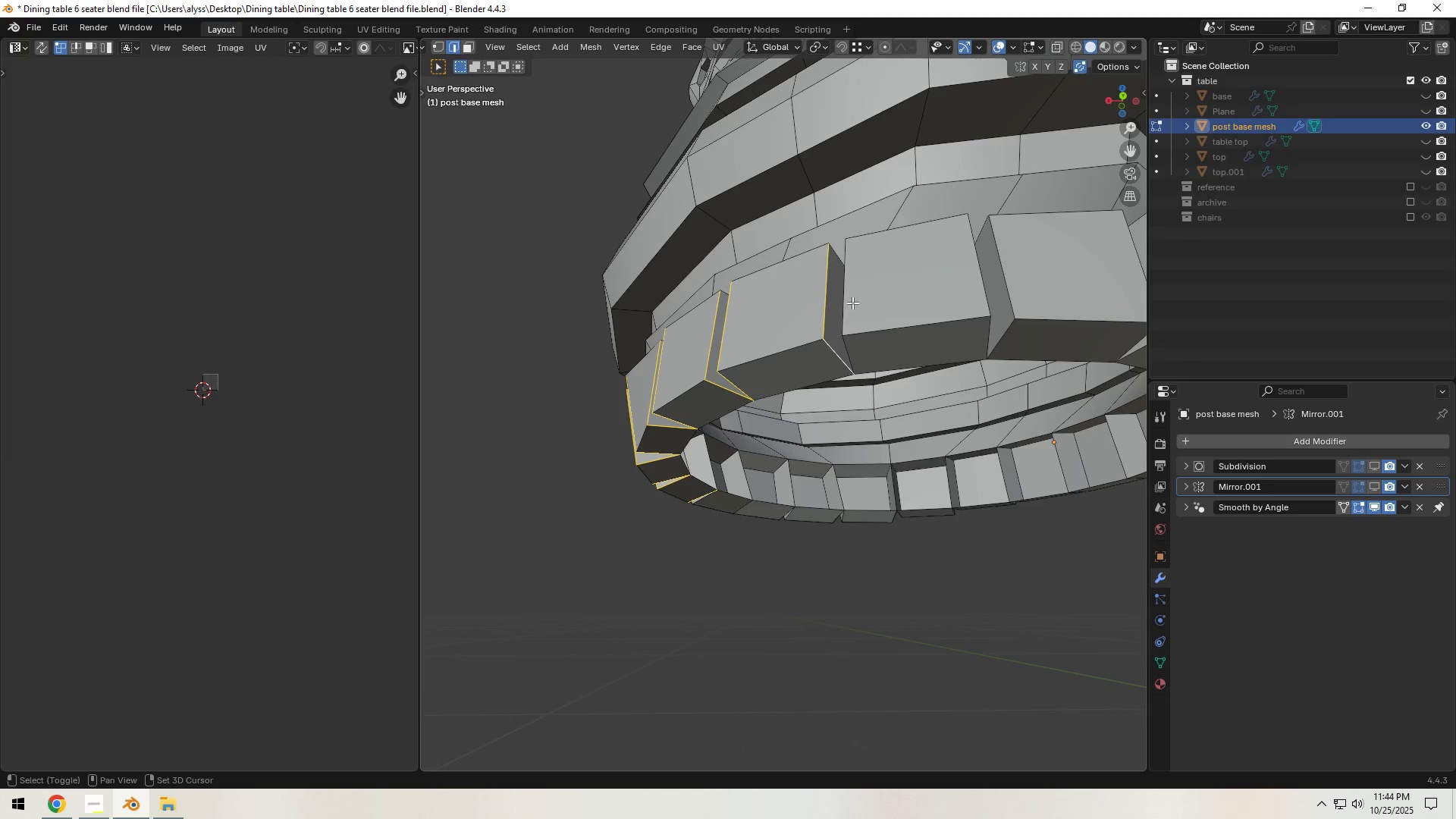 
triple_click([852, 300])
 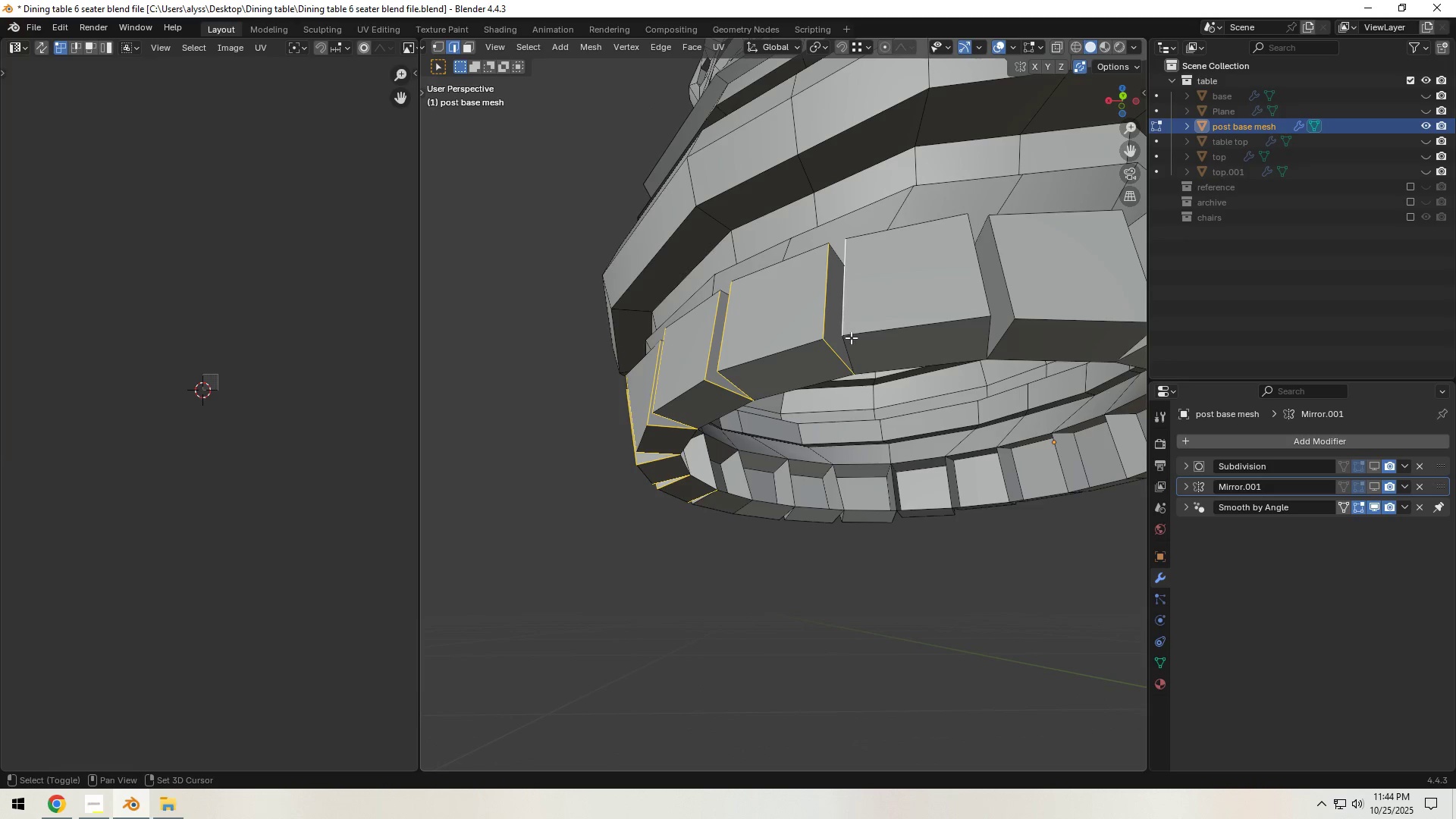 
hold_key(key=ShiftLeft, duration=0.69)
left_click([851, 356])
 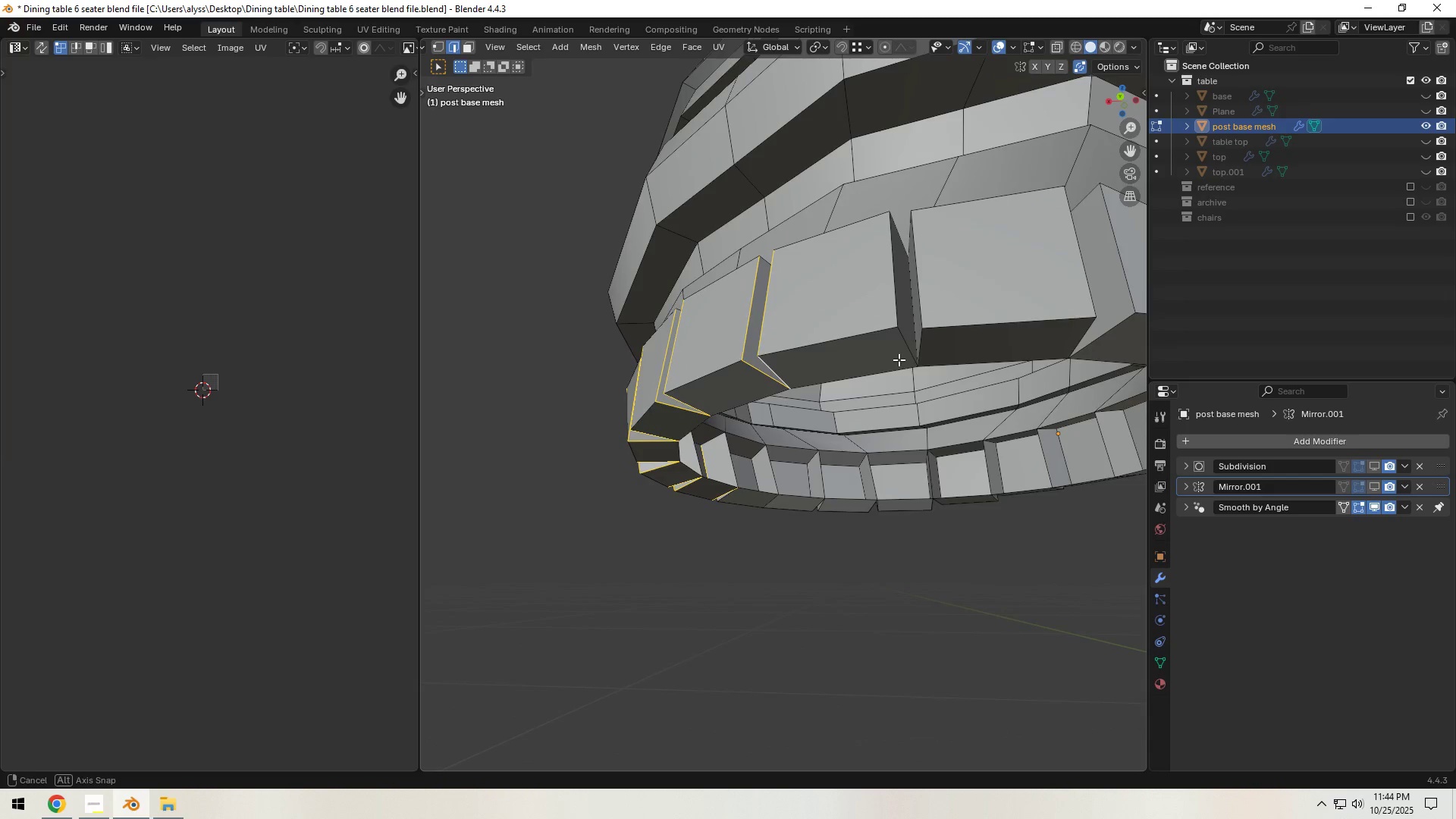 
hold_key(key=ShiftLeft, duration=1.52)
left_click([872, 304])
 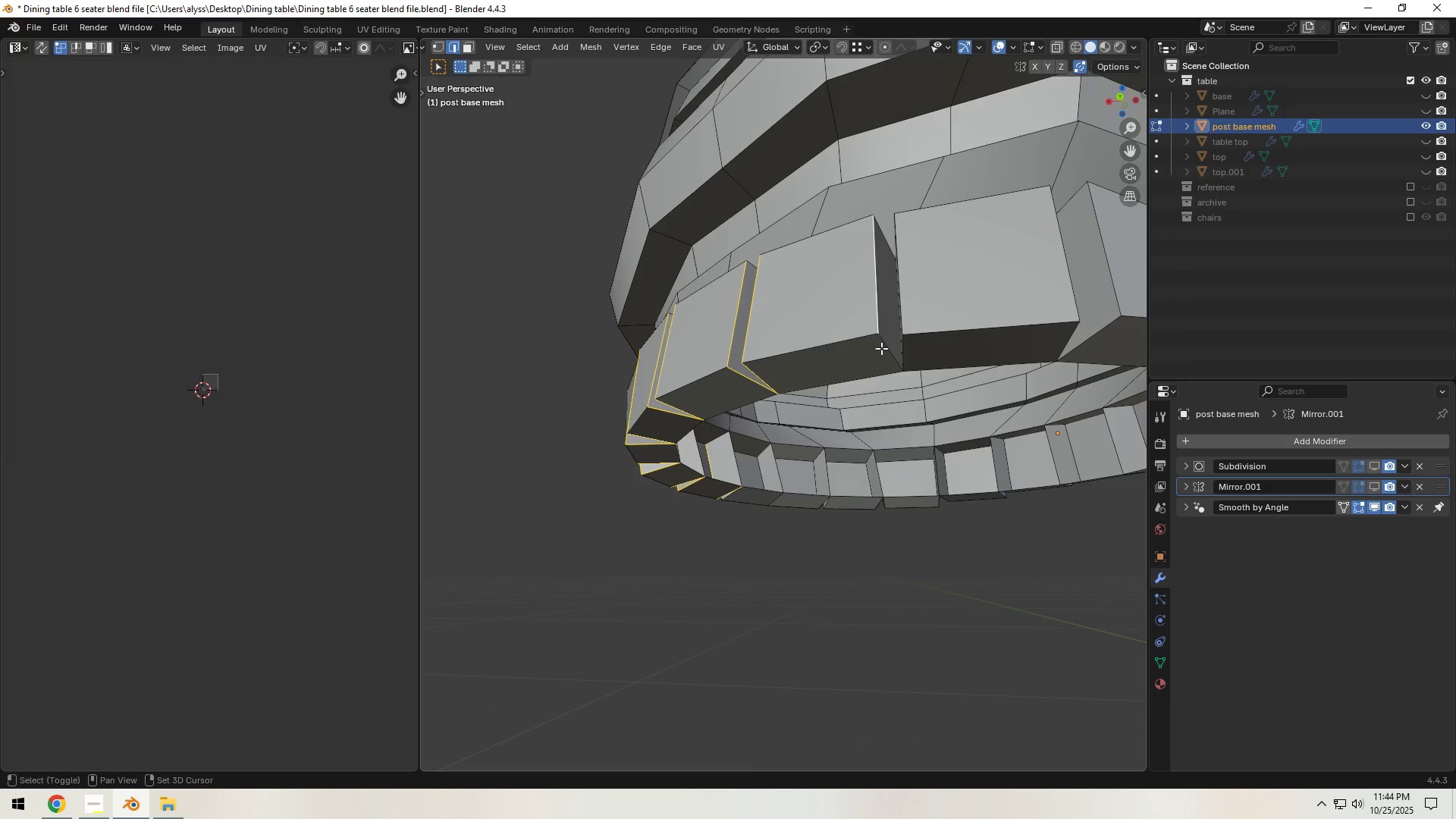 
double_click([881, 352])
 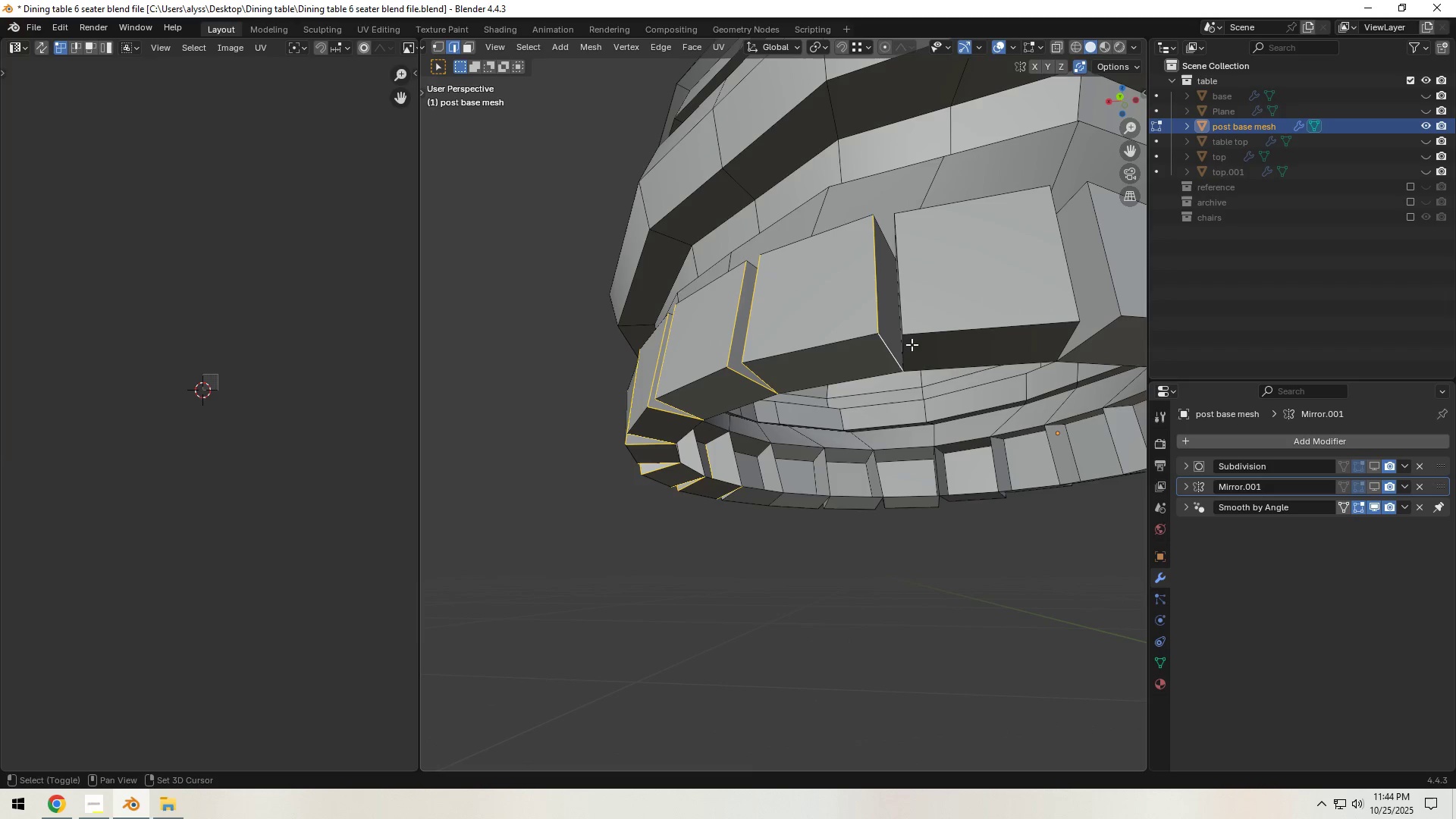 
hold_key(key=ShiftLeft, duration=0.97)
triple_click([909, 347])
 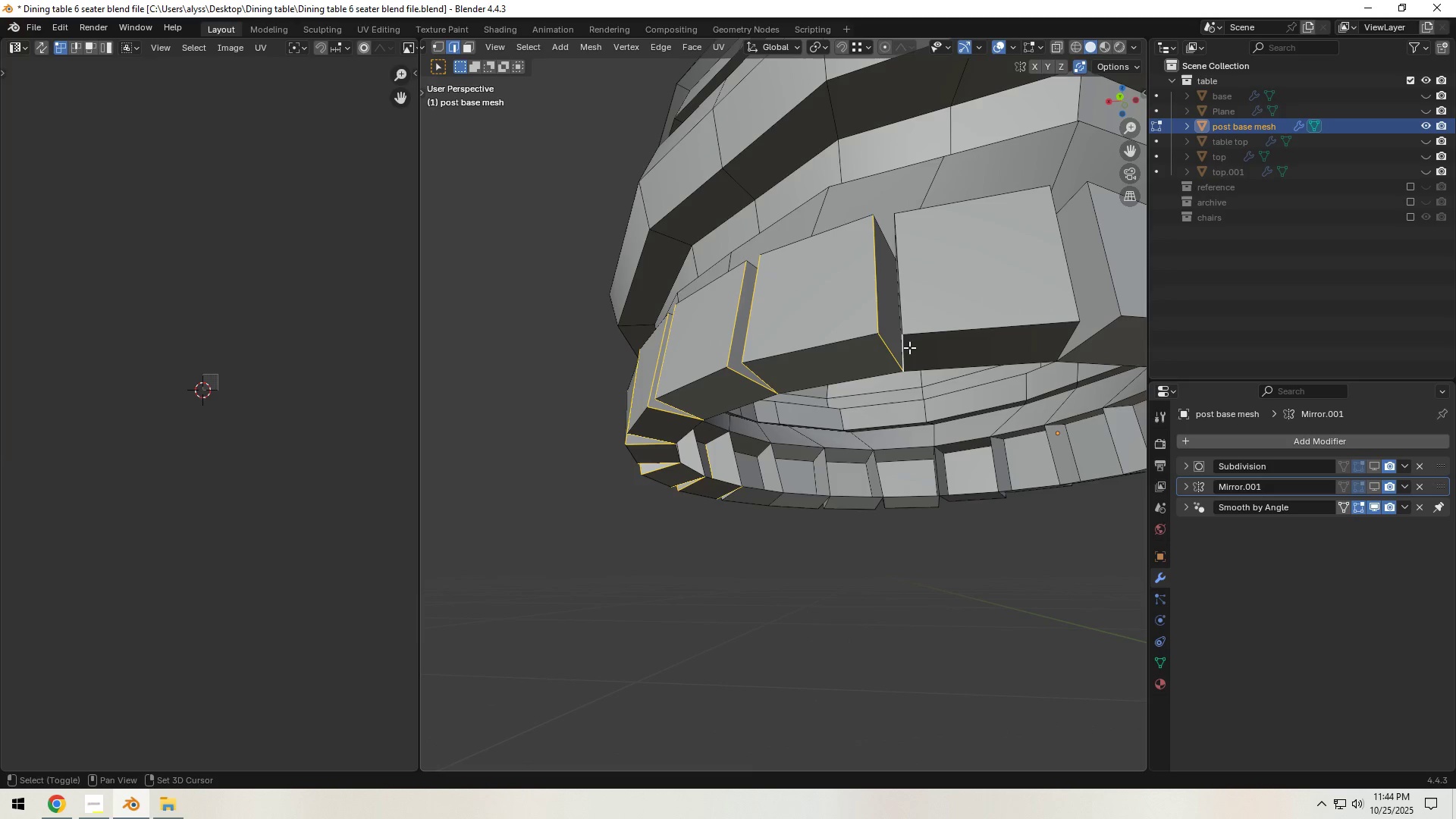 
left_click([909, 300])
 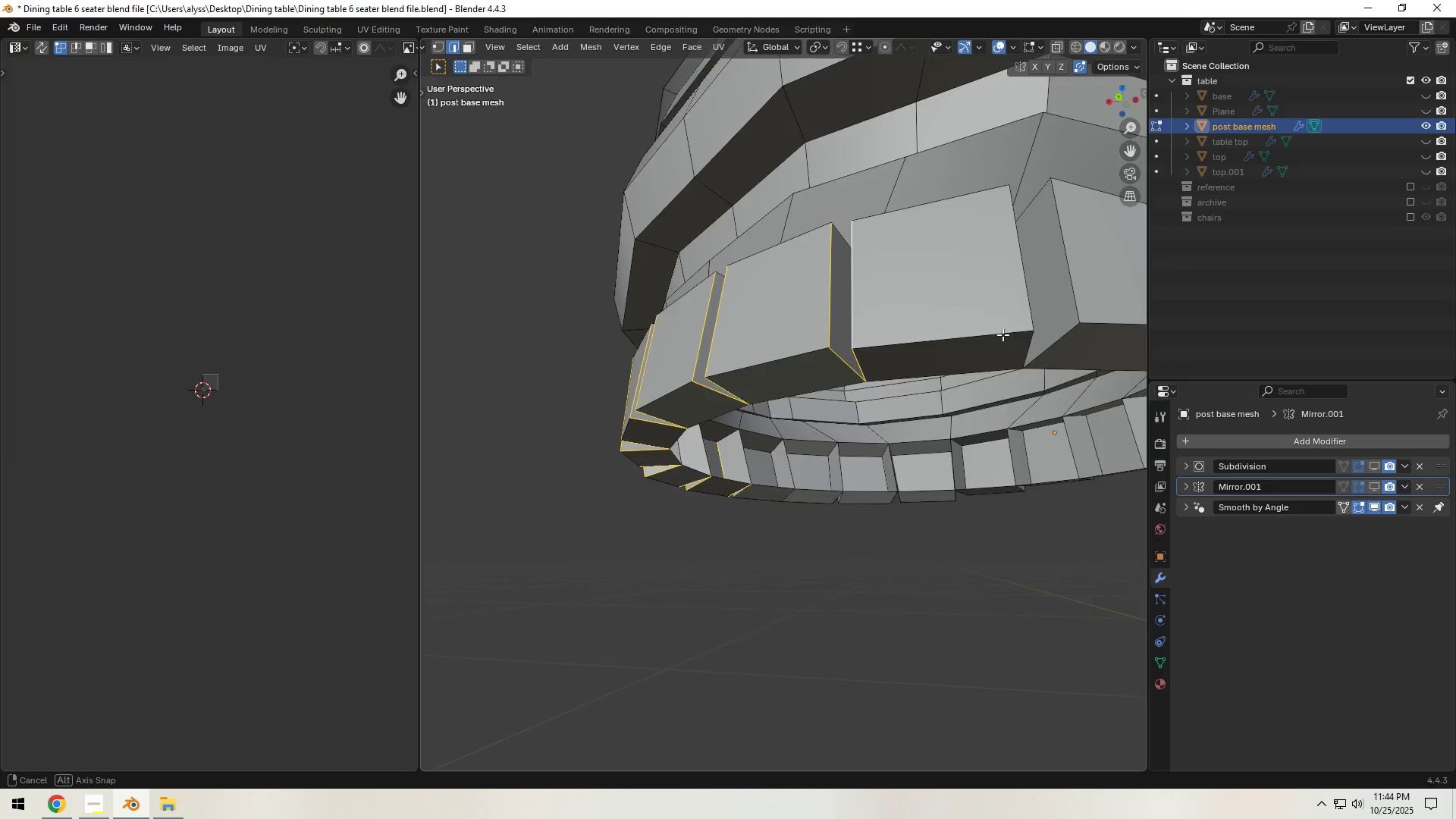 
hold_key(key=ShiftLeft, duration=1.54)
left_click([715, 322])
 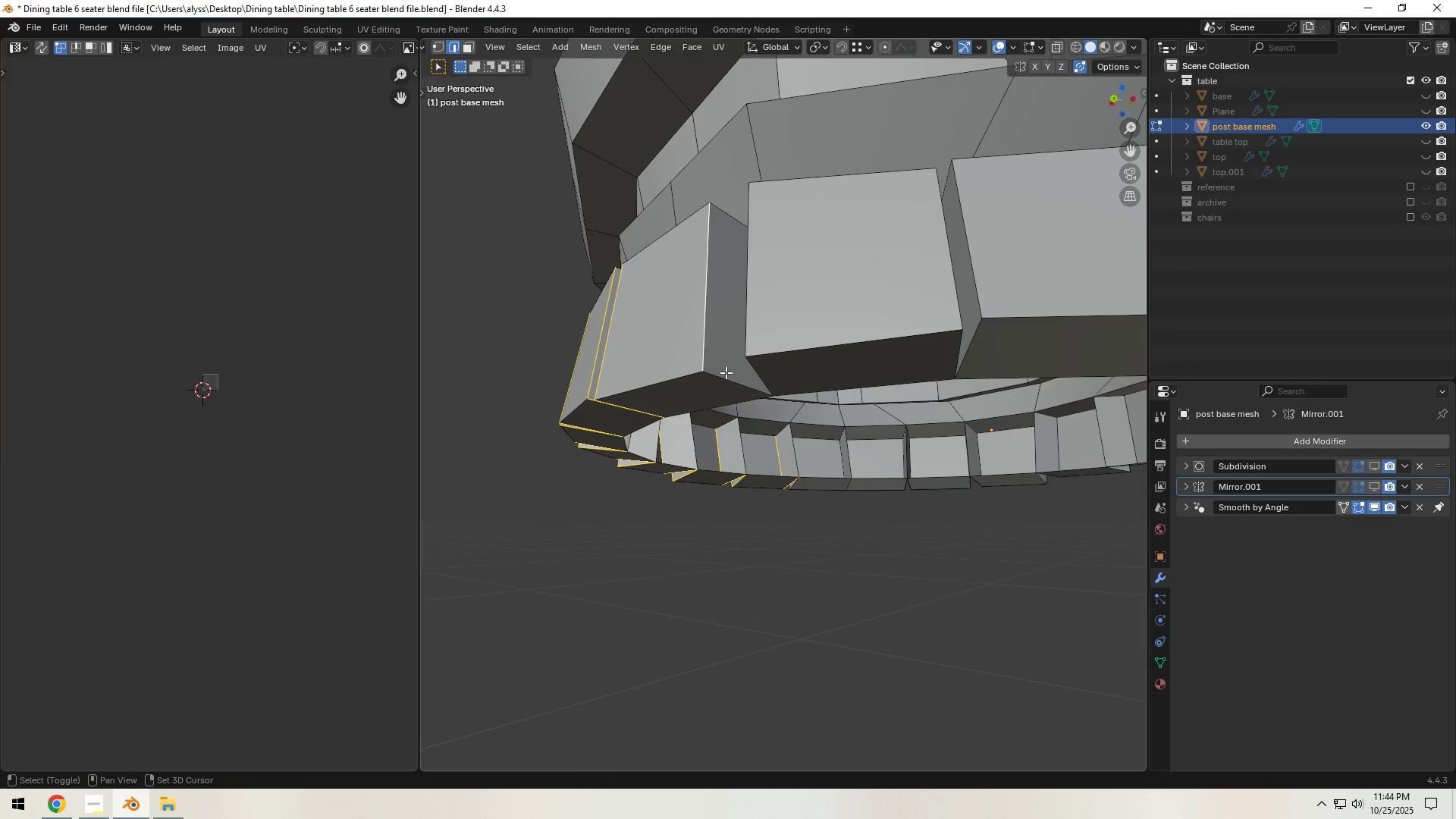 
double_click([726, 375])
 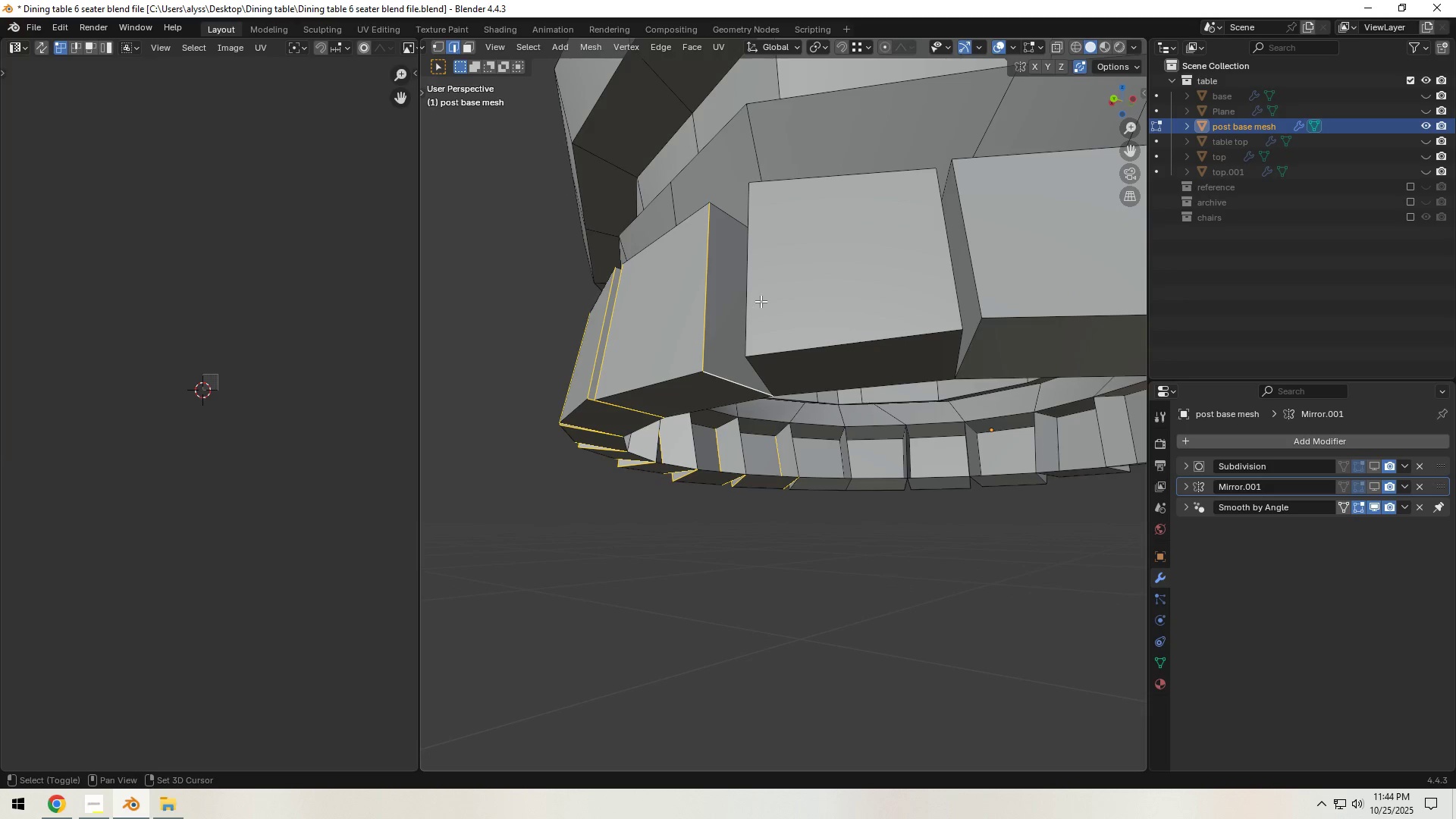 
hold_key(key=ShiftLeft, duration=0.52)
triple_click([764, 369])
 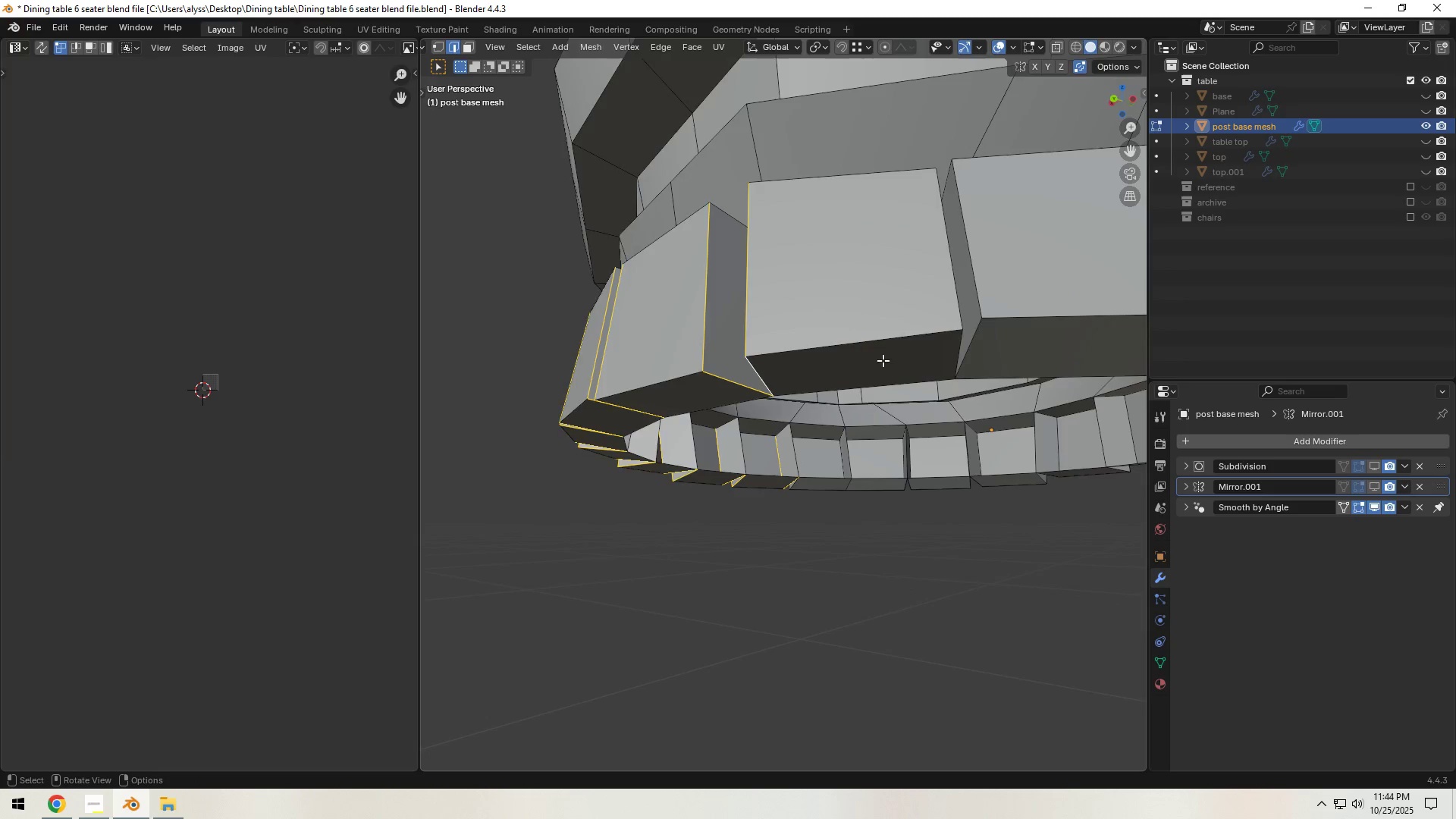 
scroll: coordinate [913, 362], scroll_direction: down, amount: 1.0
 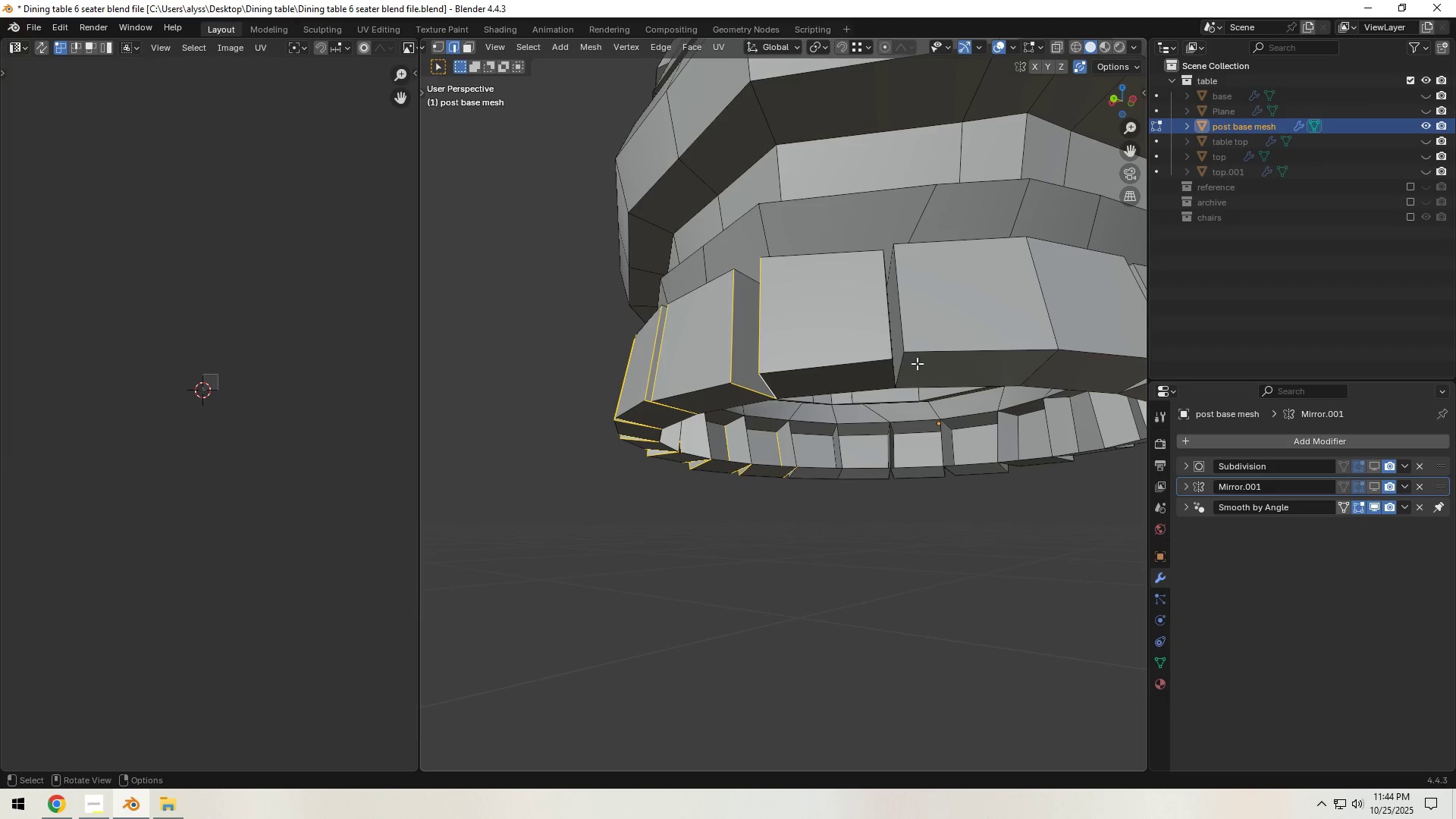 
hold_key(key=ShiftLeft, duration=1.5)
double_click([783, 402])
 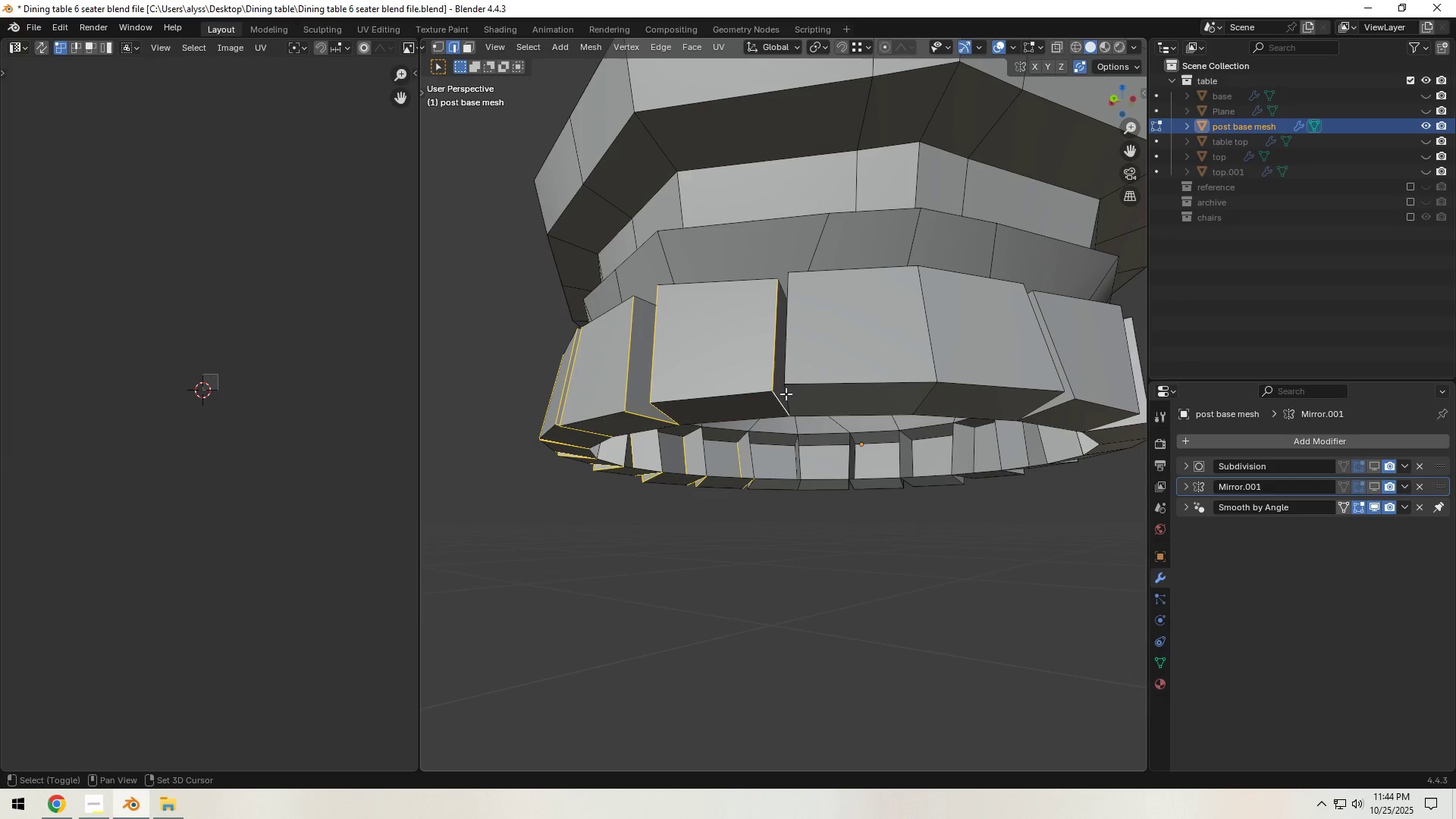 
hold_key(key=ShiftLeft, duration=1.41)
triple_click([791, 393])
 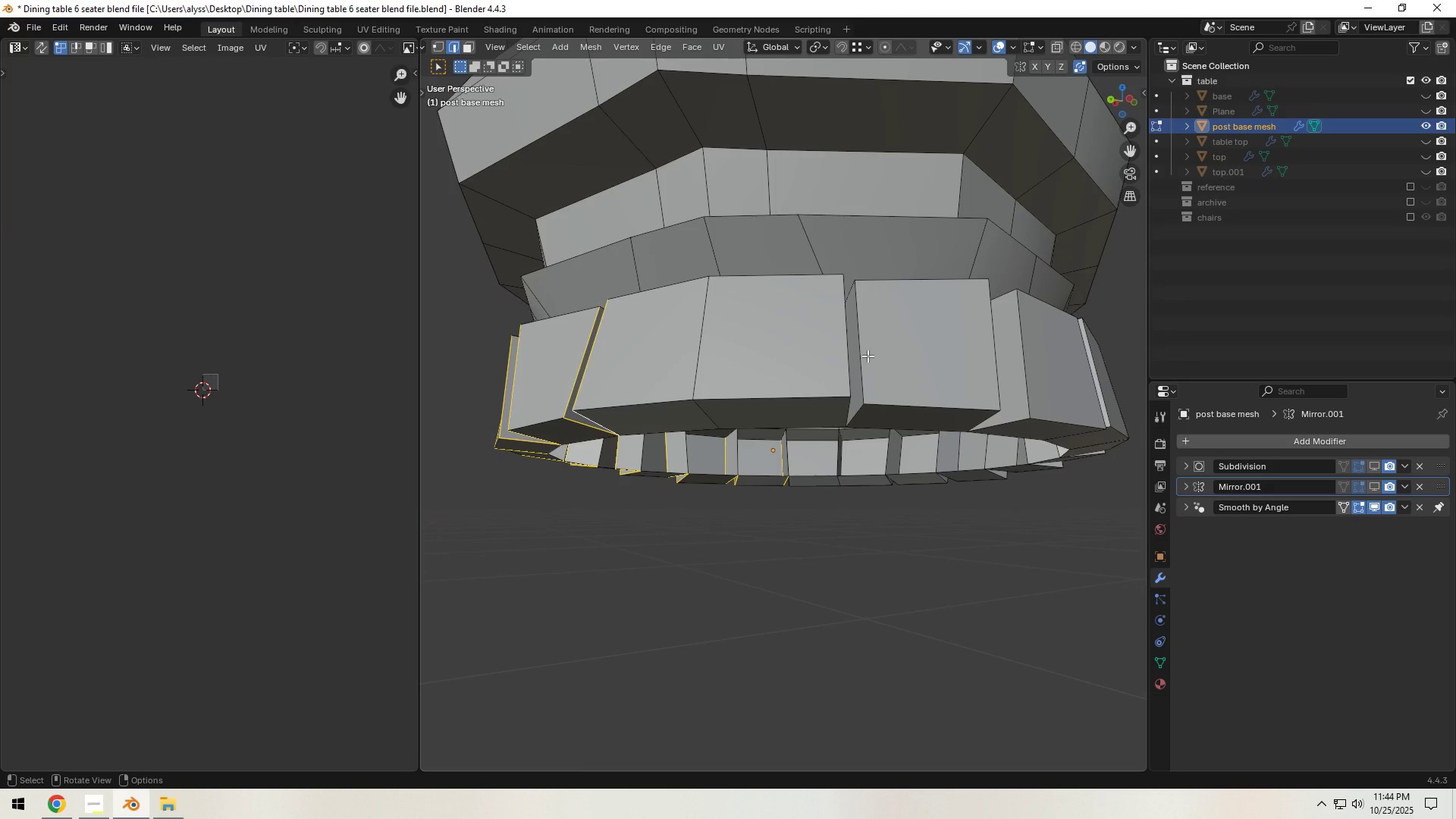 
hold_key(key=ShiftLeft, duration=1.51)
left_click([701, 347])
 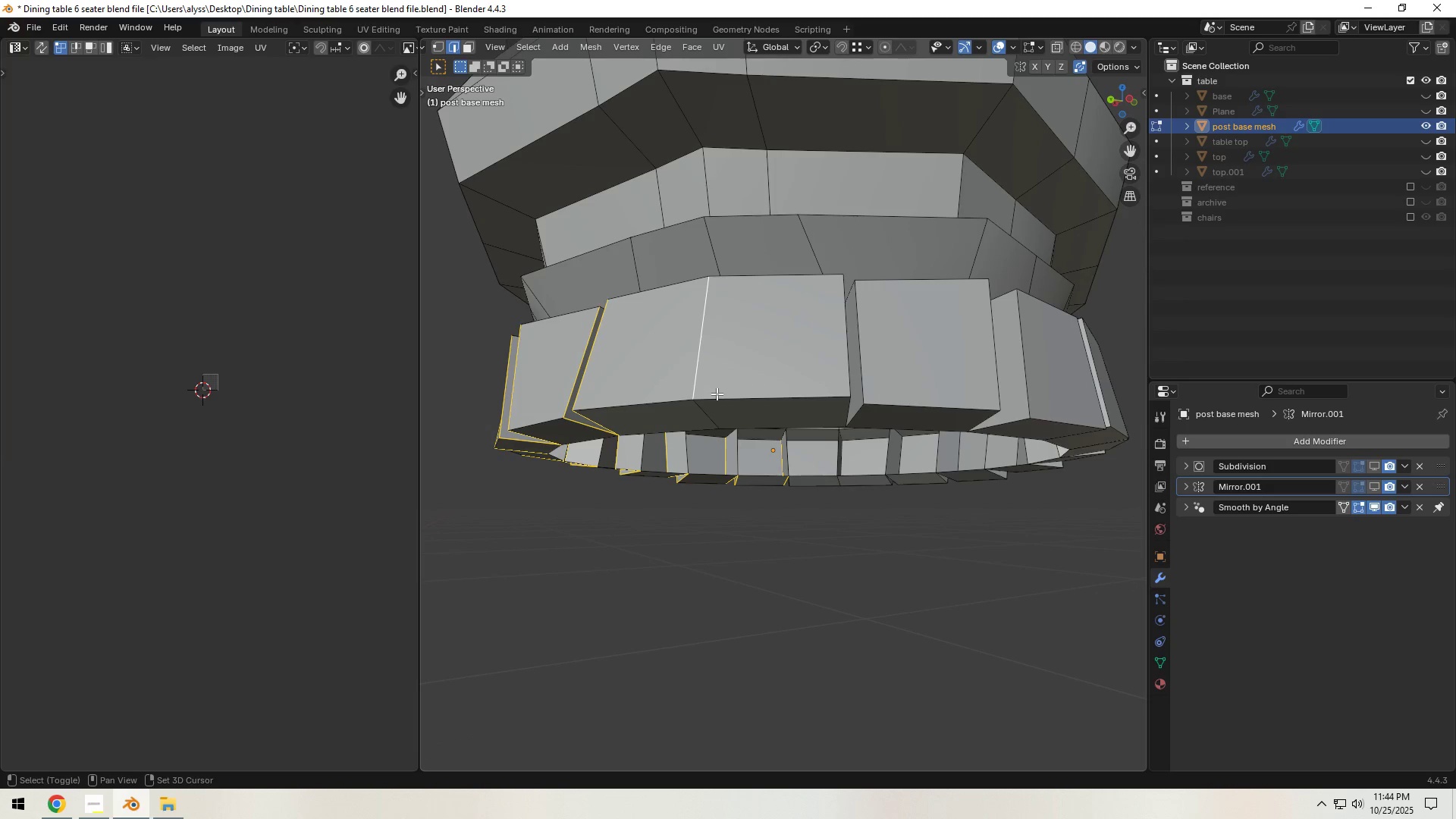 
left_click([707, 360])
 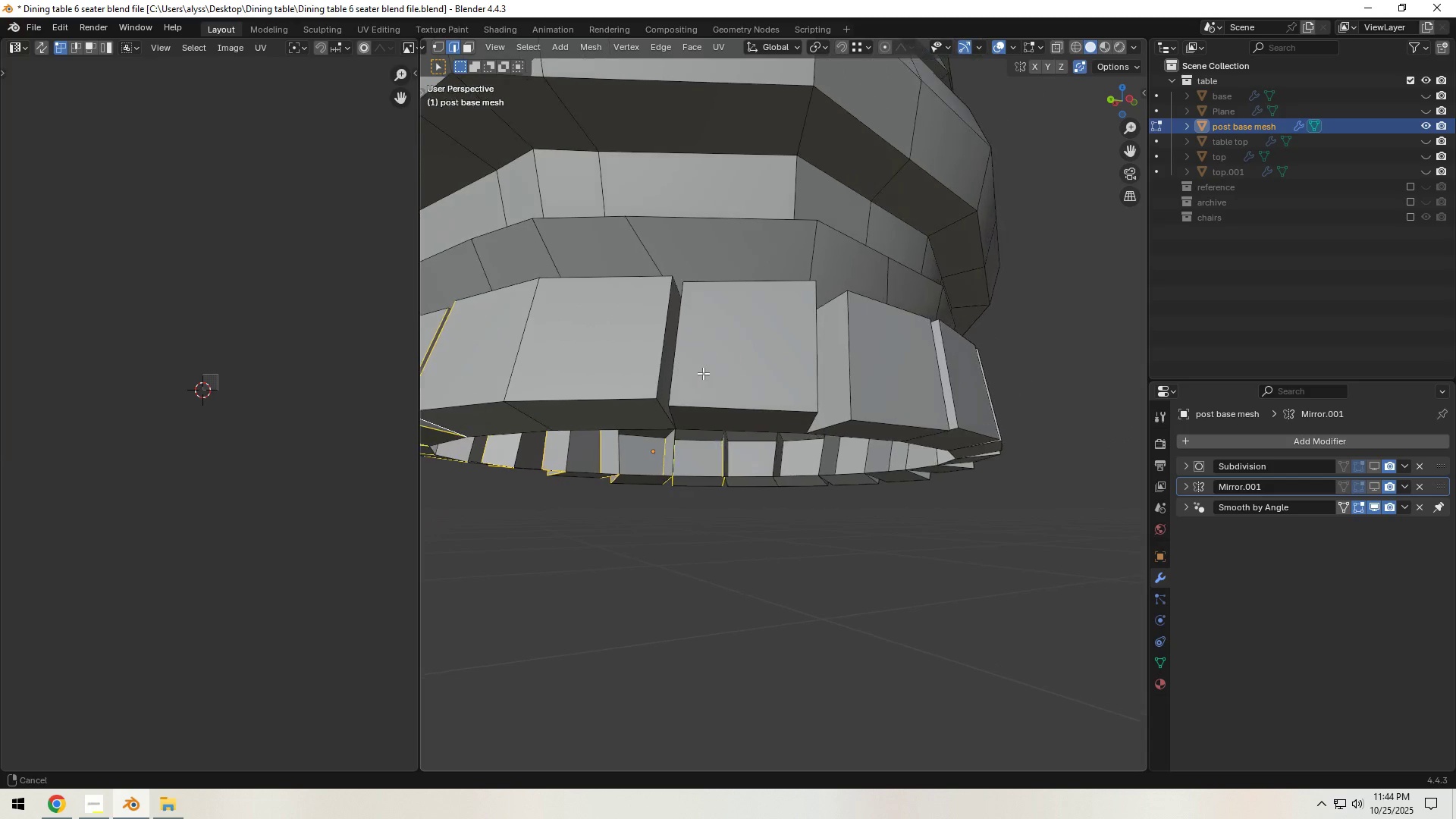 
hold_key(key=ShiftLeft, duration=1.5)
left_click([655, 349])
 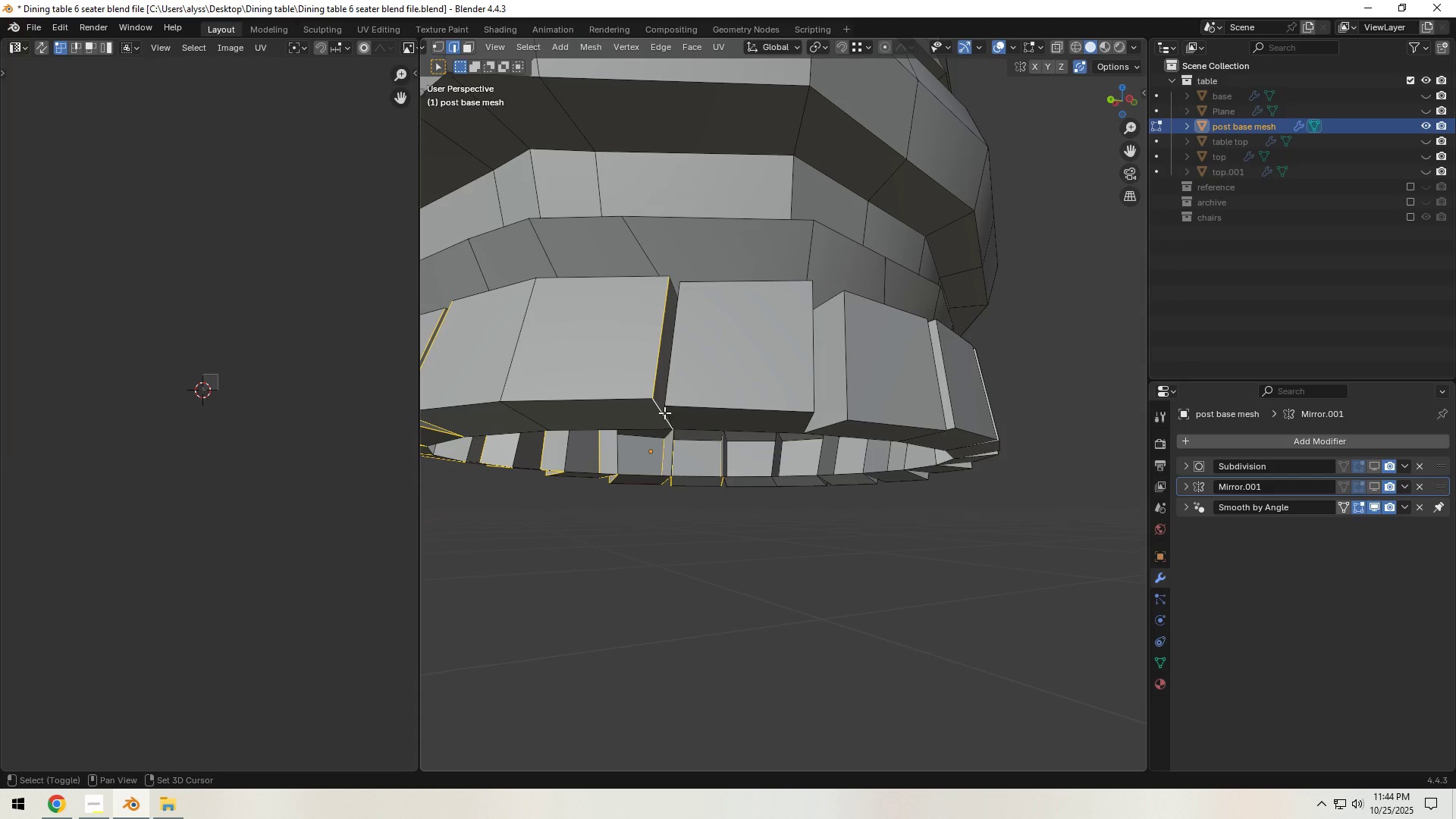 
hold_key(key=ShiftLeft, duration=1.51)
left_click([671, 416])
 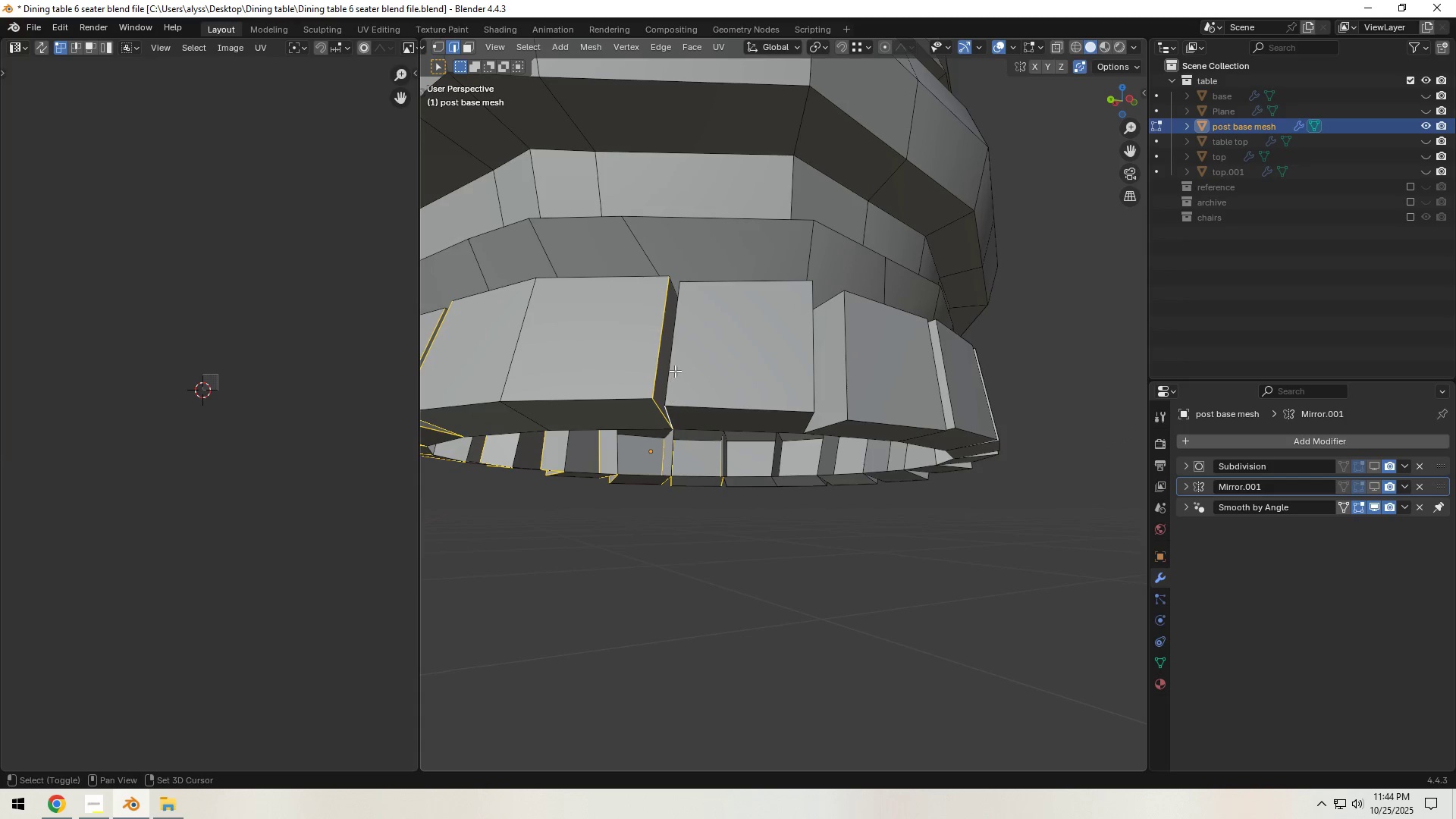 
double_click([675, 371])
 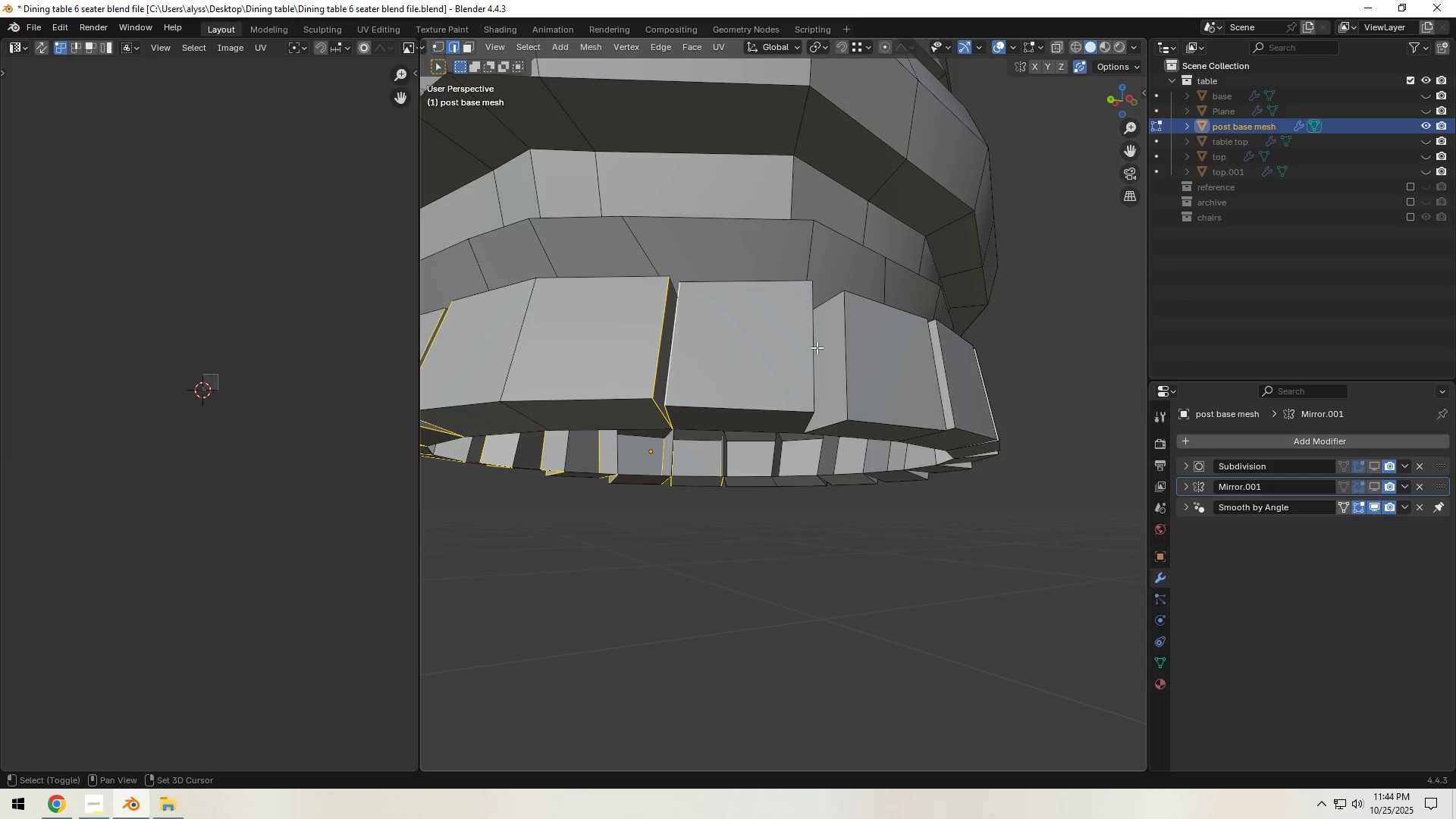 
hold_key(key=ShiftLeft, duration=1.28)
left_click([806, 422])
 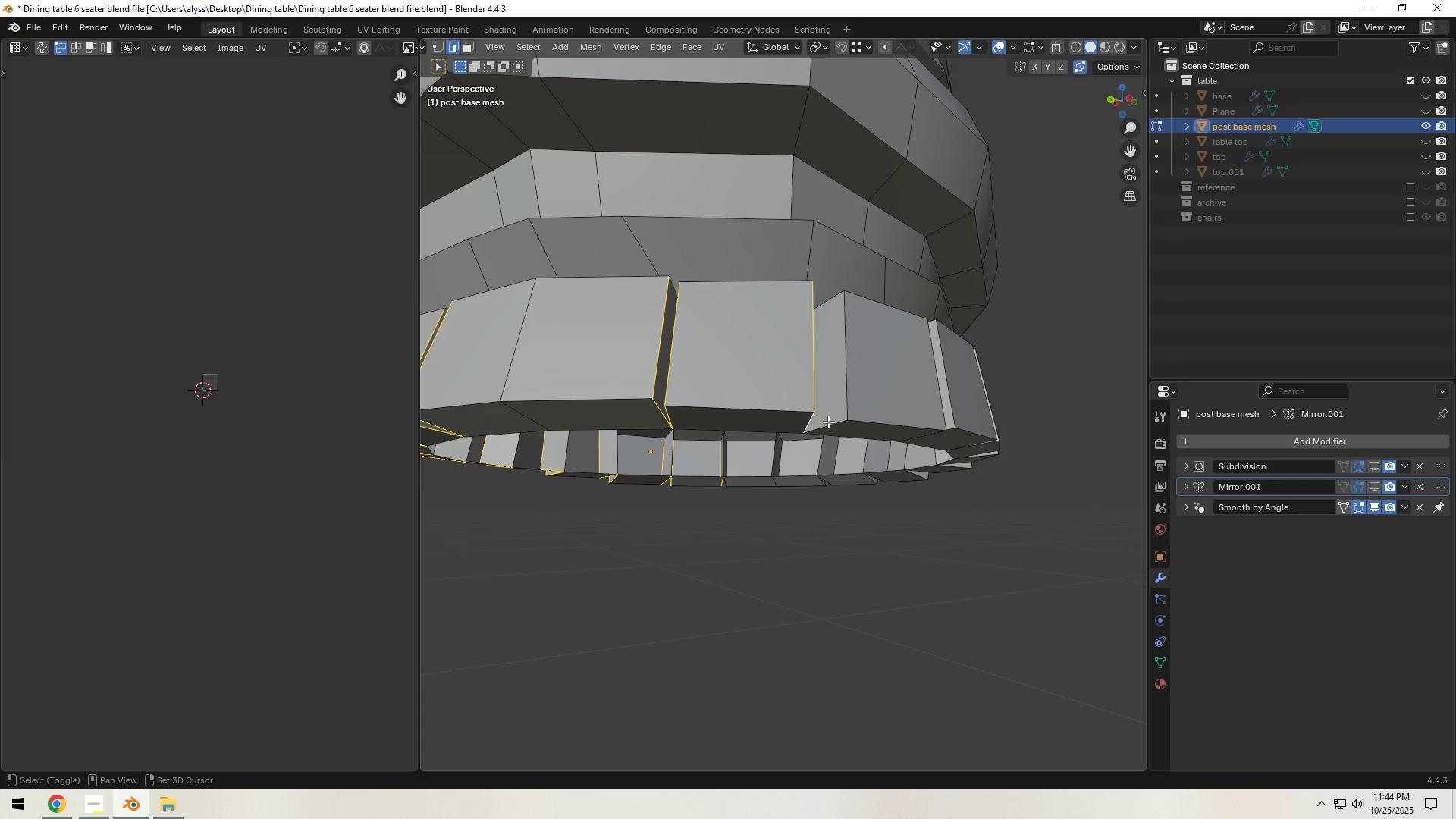 
double_click([828, 422])
 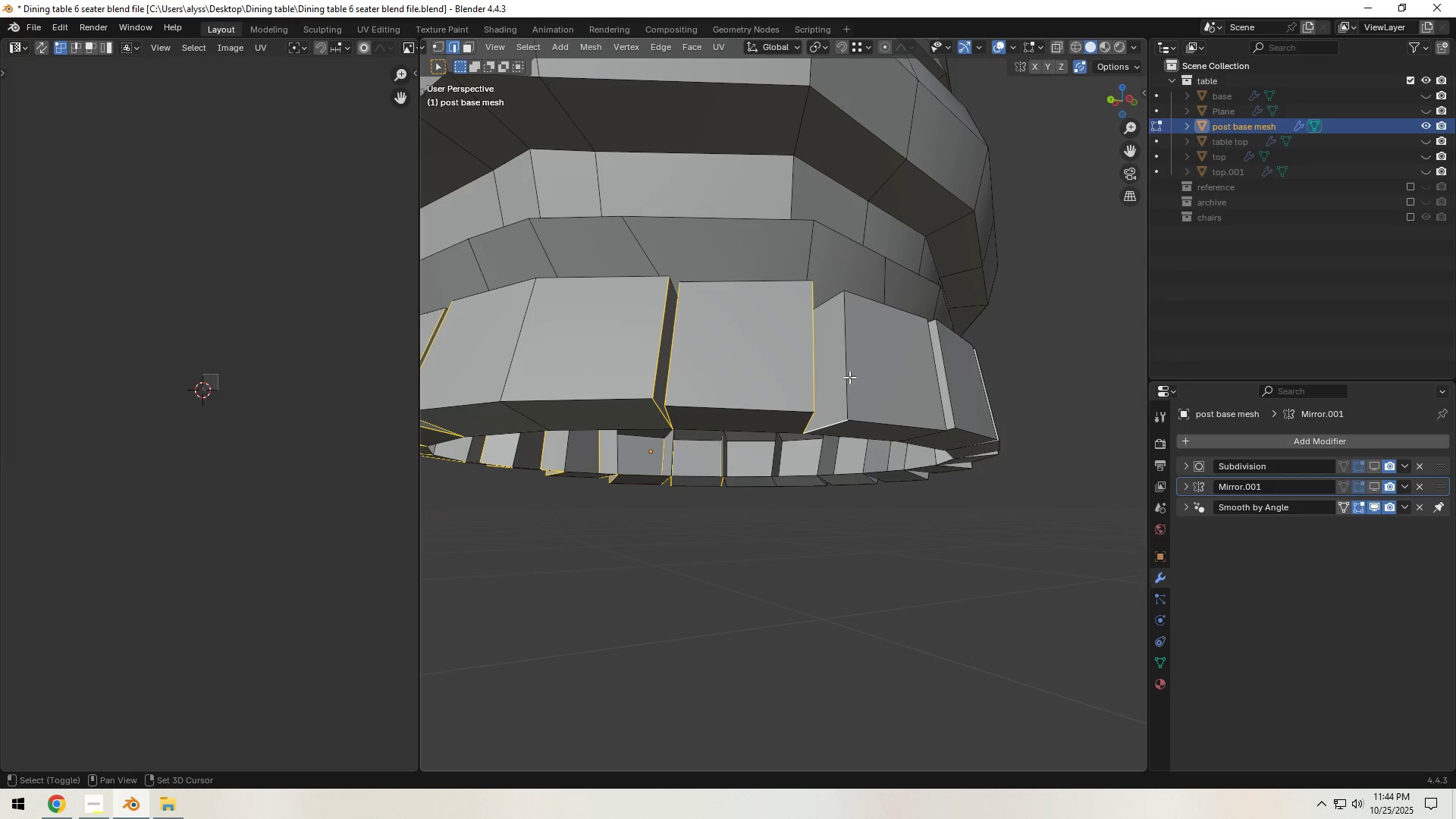 
triple_click([849, 377])
 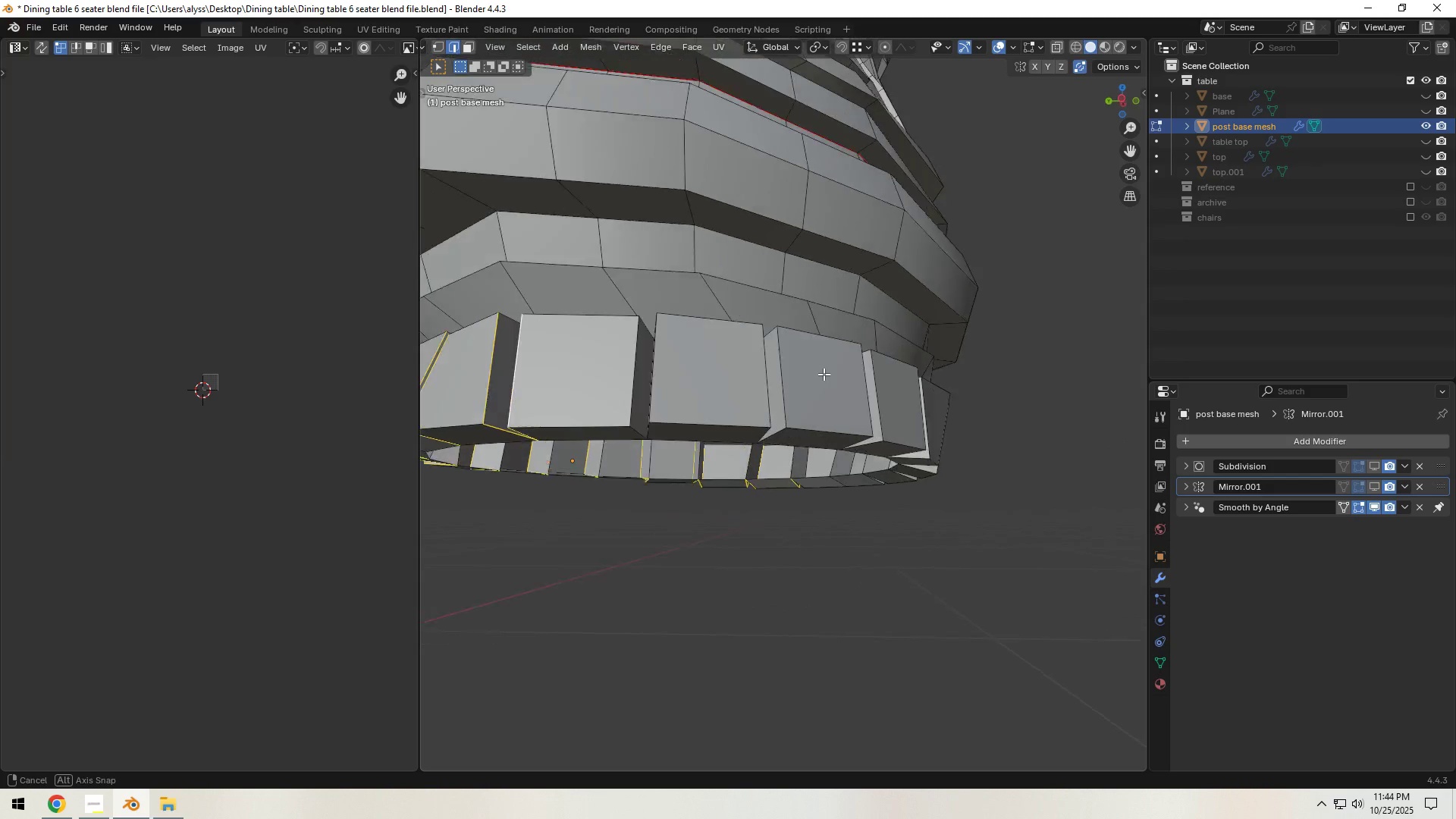 
hold_key(key=ShiftLeft, duration=1.52)
left_click([601, 398])
 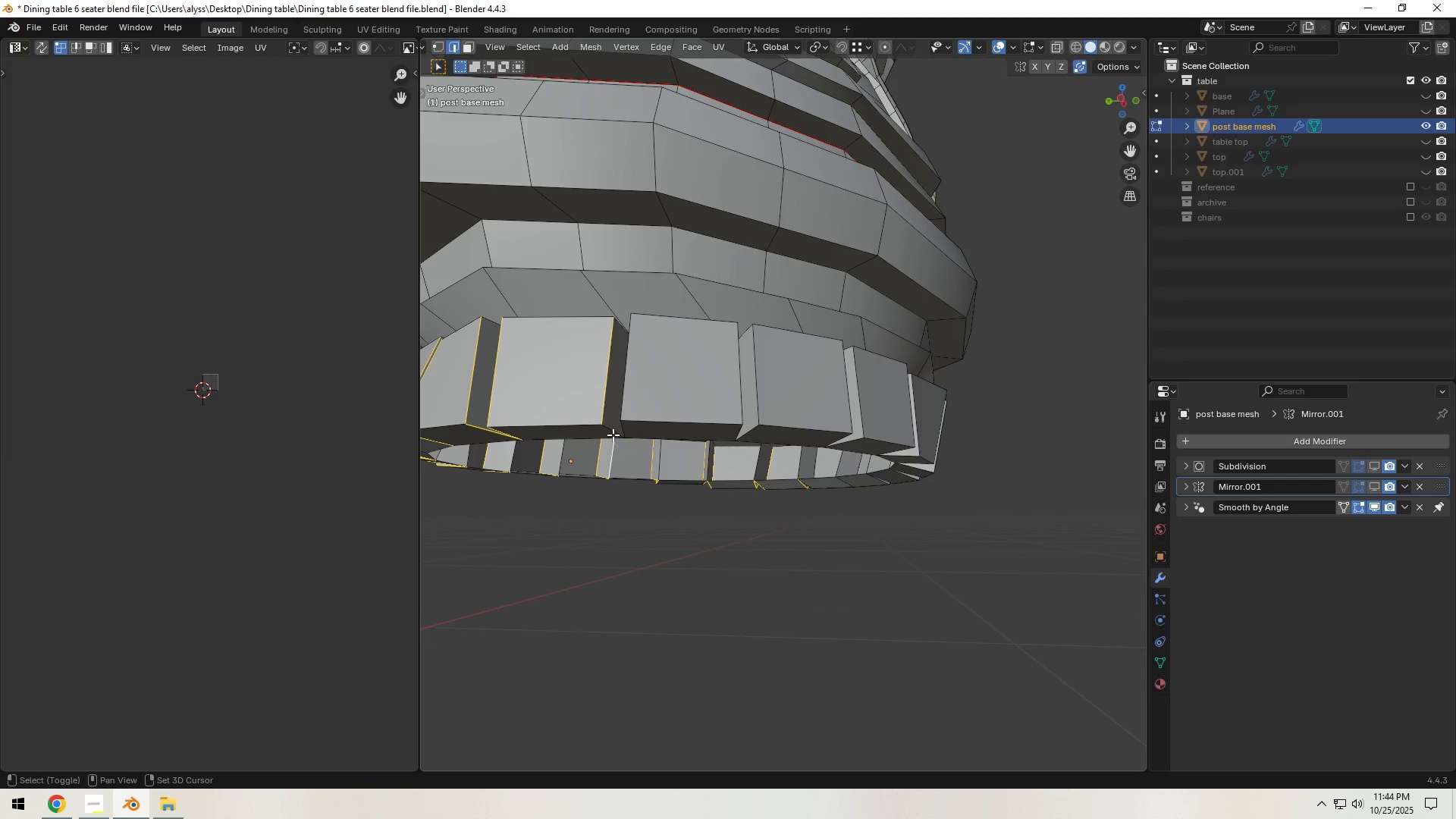 
double_click([612, 435])
 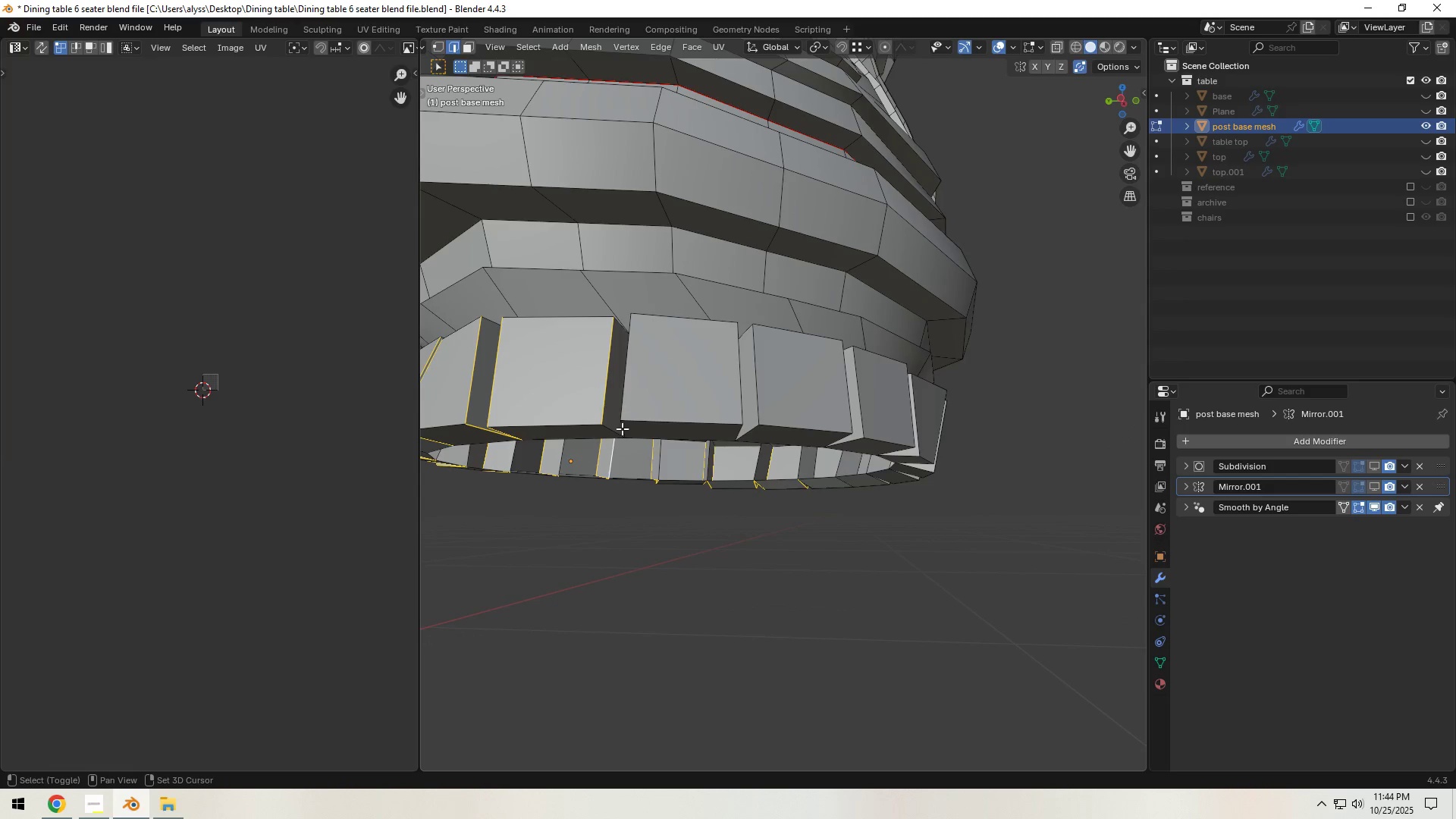 
hold_key(key=ShiftLeft, duration=1.52)
left_click([612, 457])
 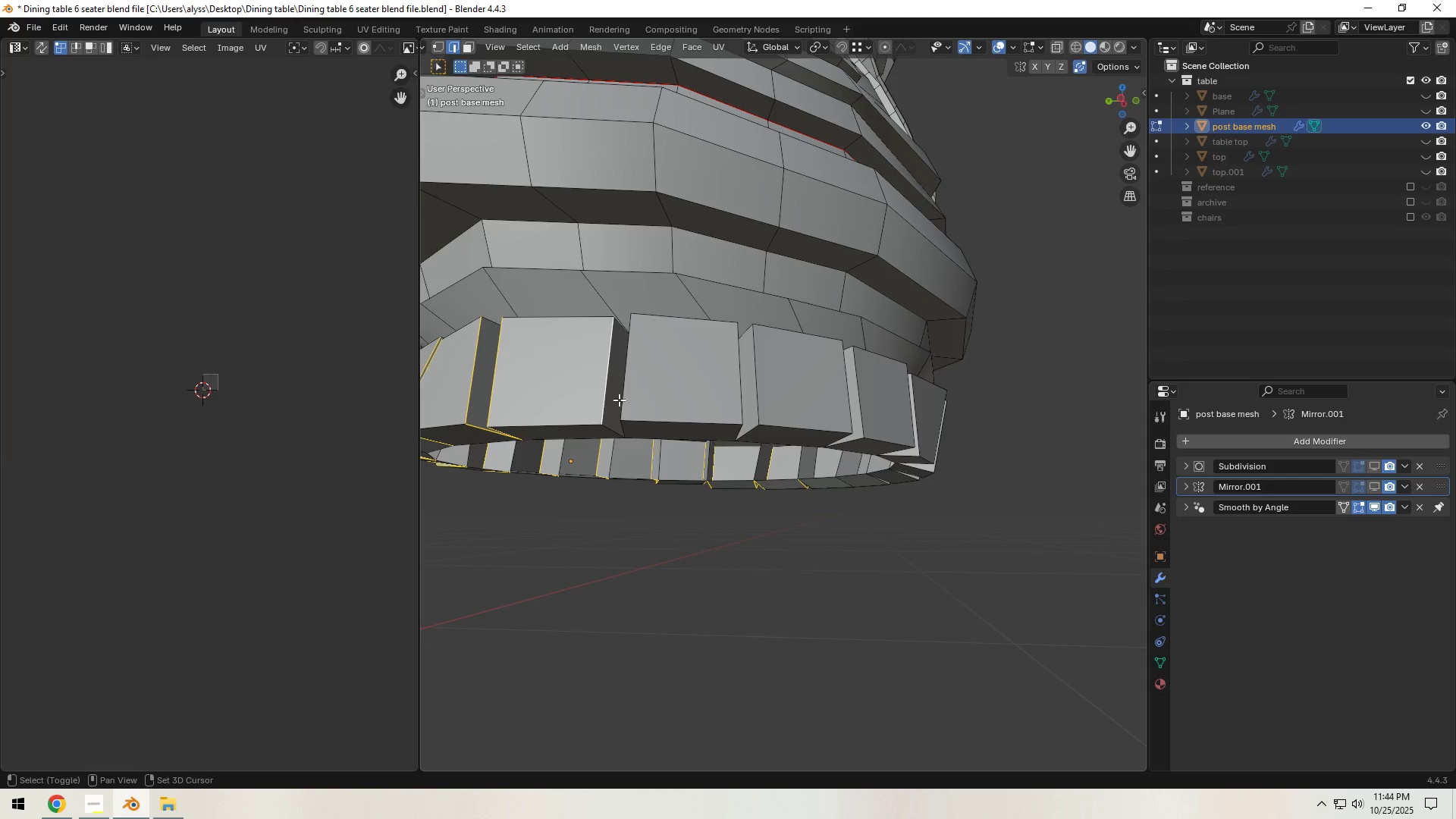 
hold_key(key=ShiftLeft, duration=1.52)
 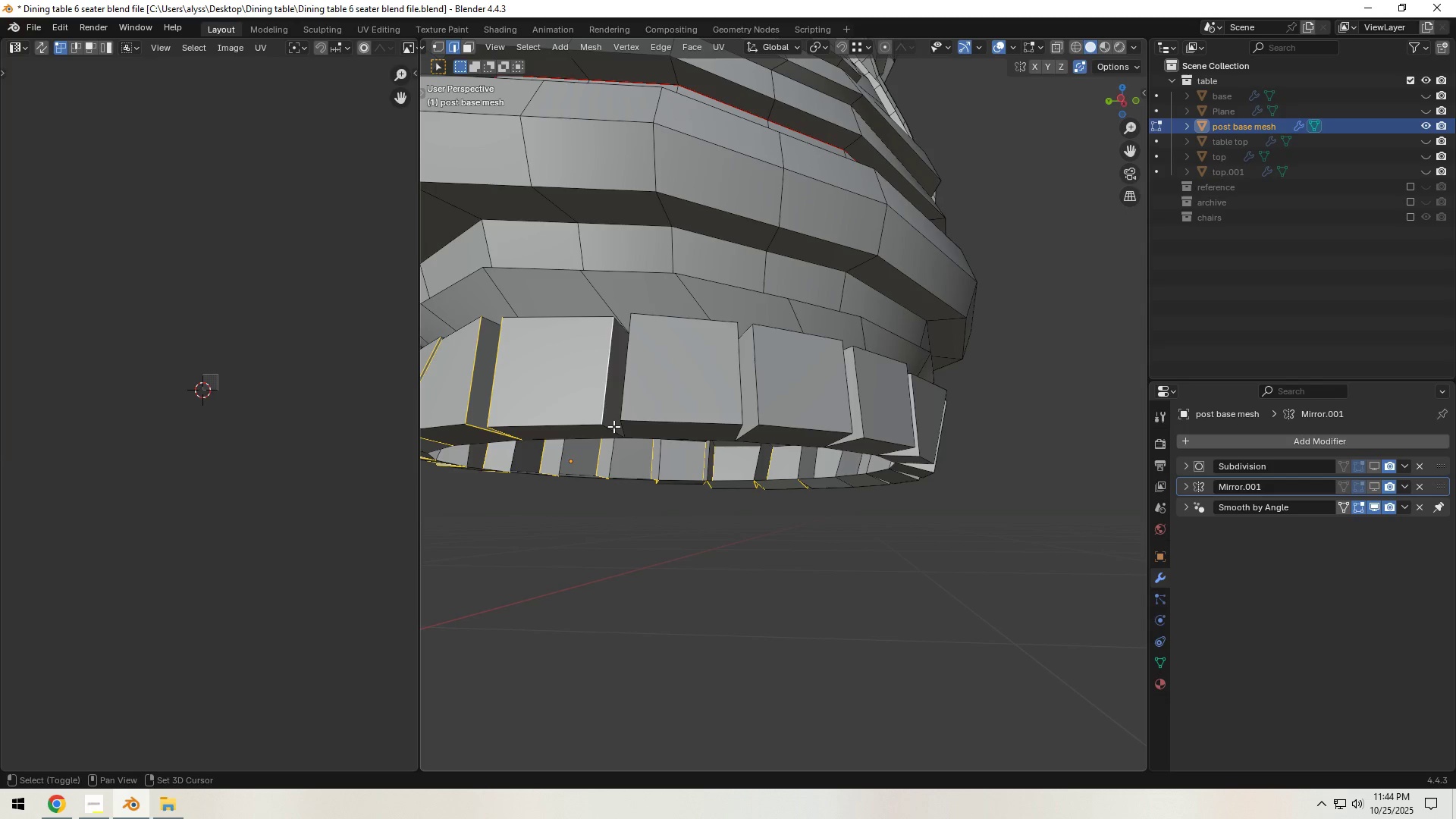 
hold_key(key=ShiftLeft, duration=1.51)
left_click([613, 426])
 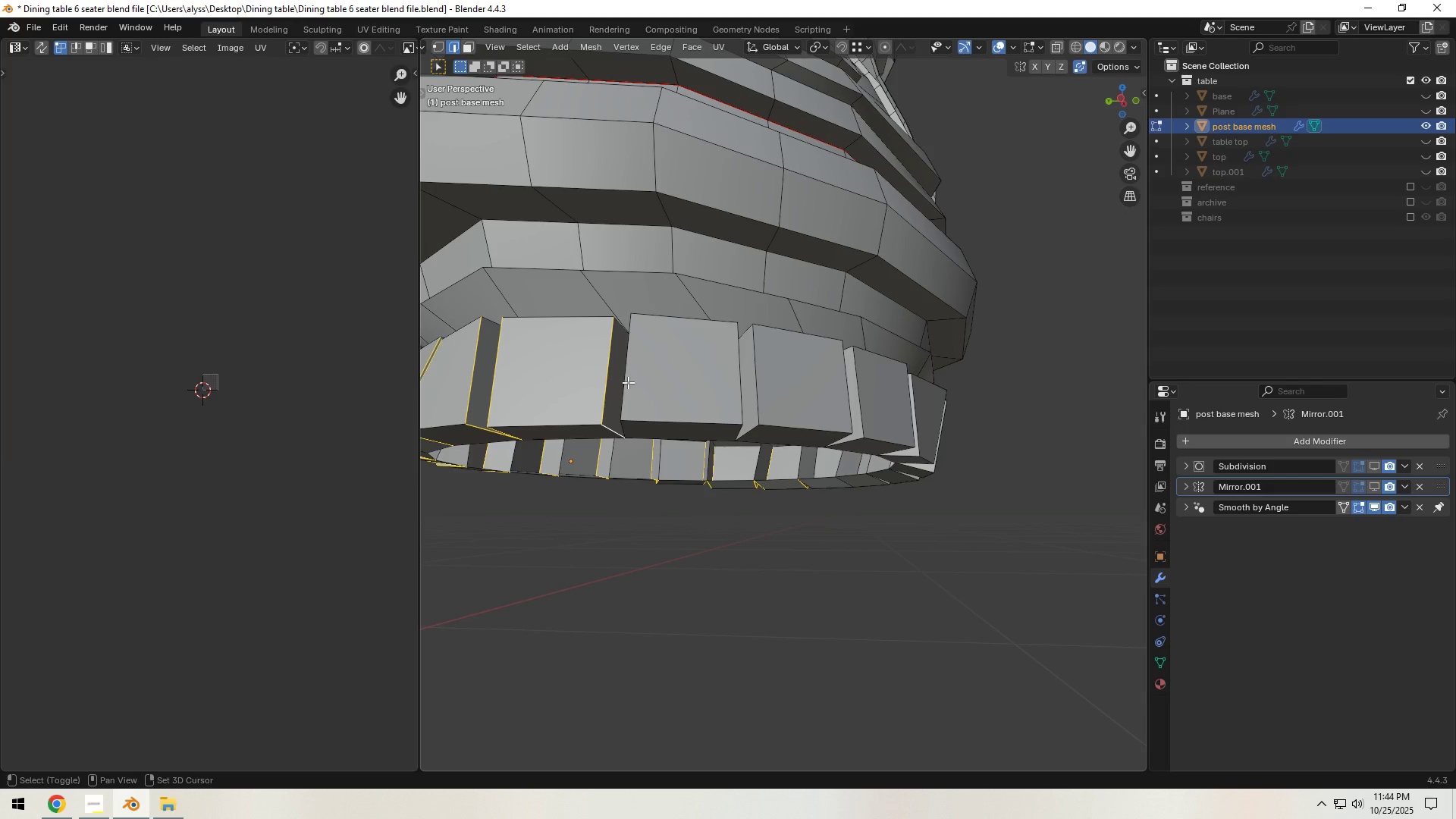 
double_click([628, 382])
 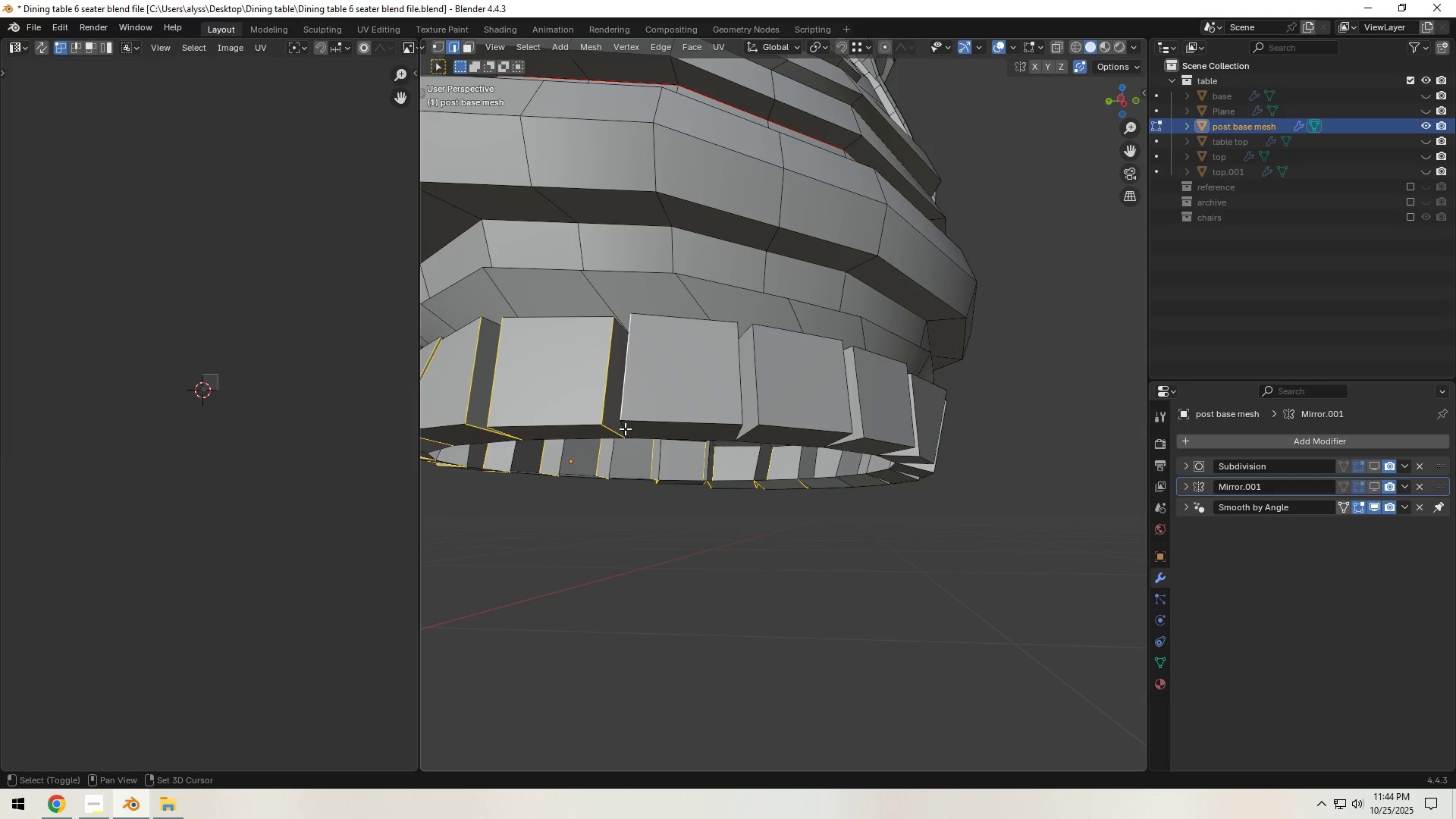 
left_click([623, 430])
 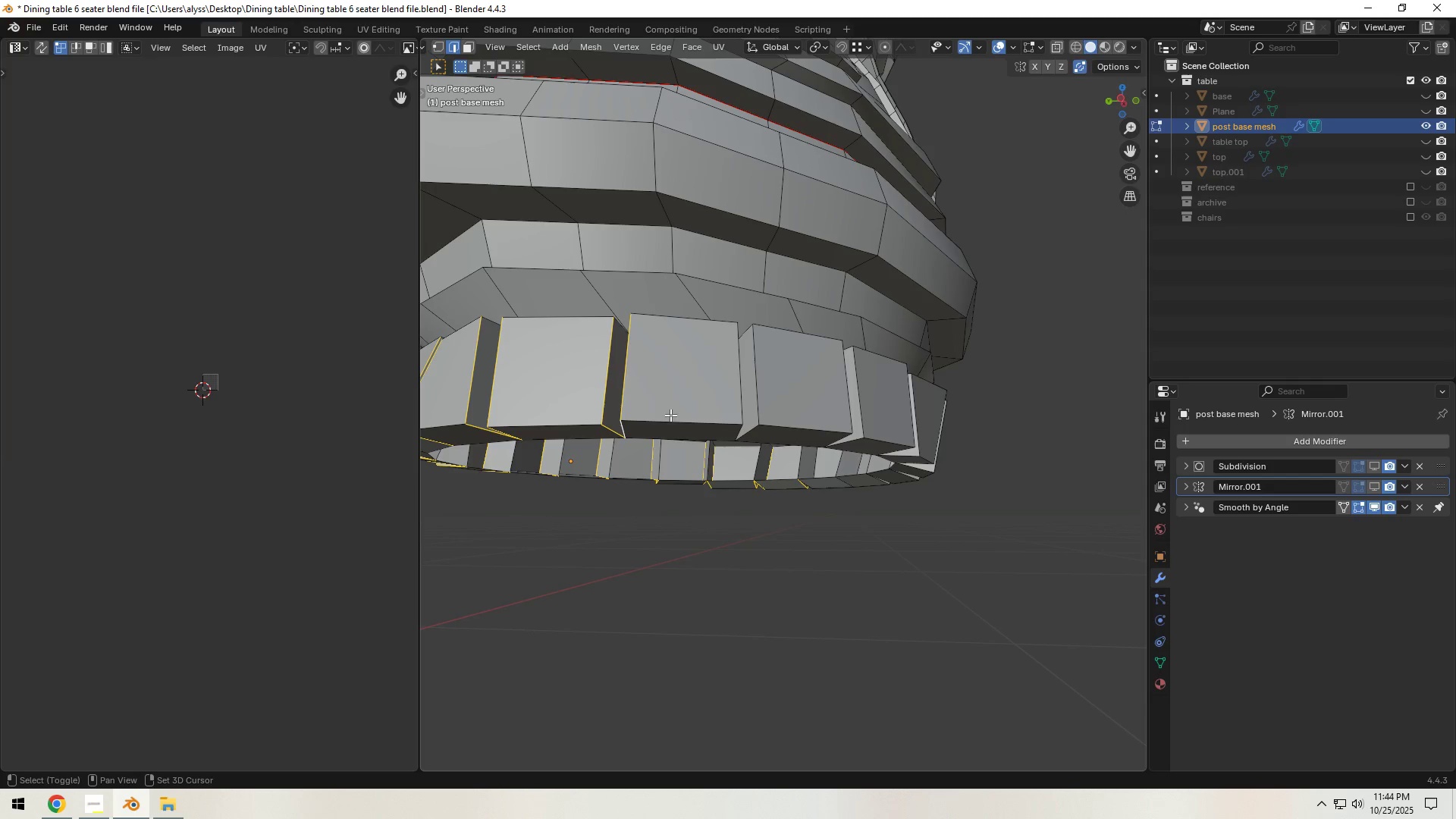 
hold_key(key=ShiftLeft, duration=1.53)
left_click([736, 431])
 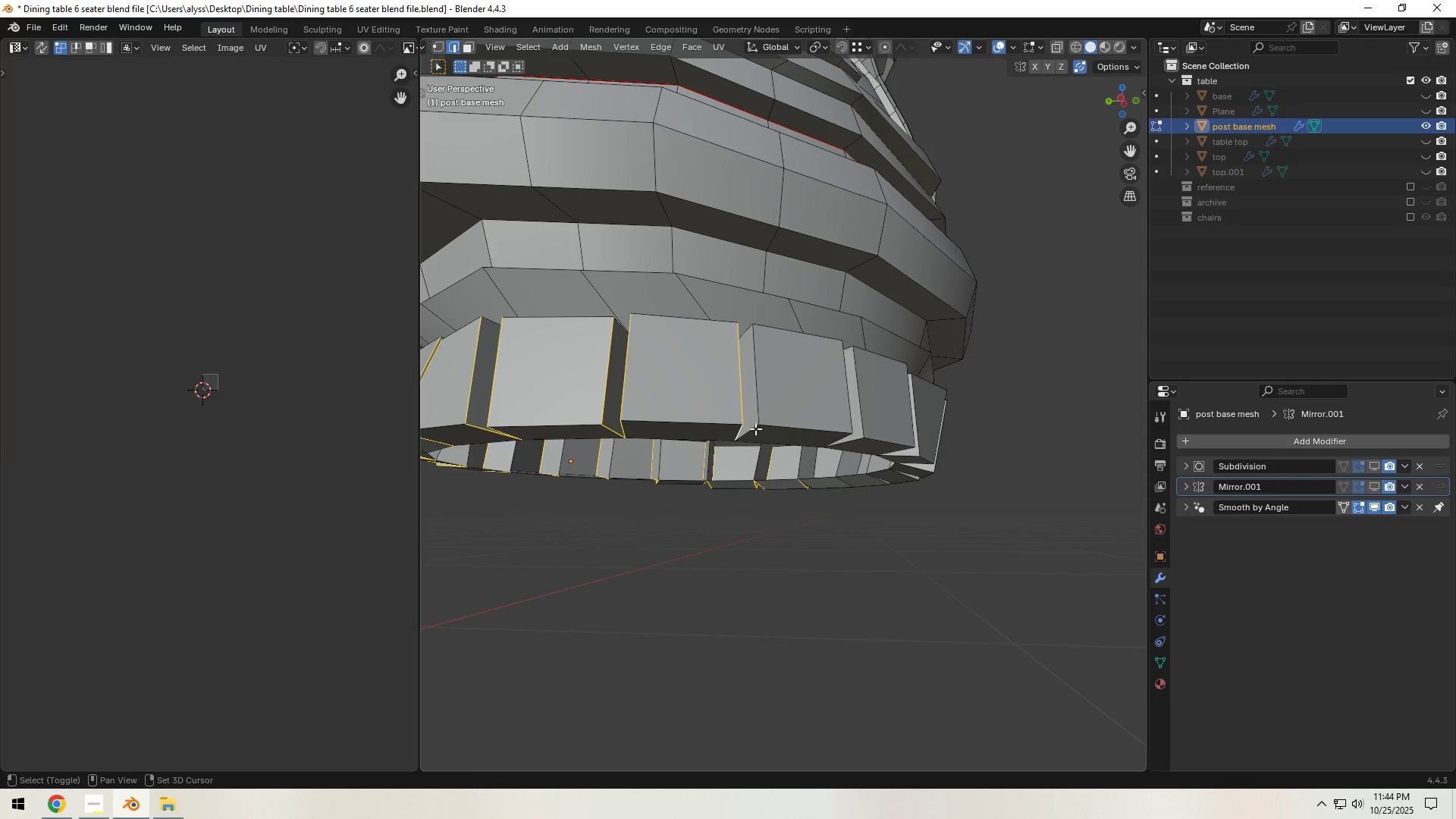 
hold_key(key=ShiftLeft, duration=0.79)
double_click([767, 386])
 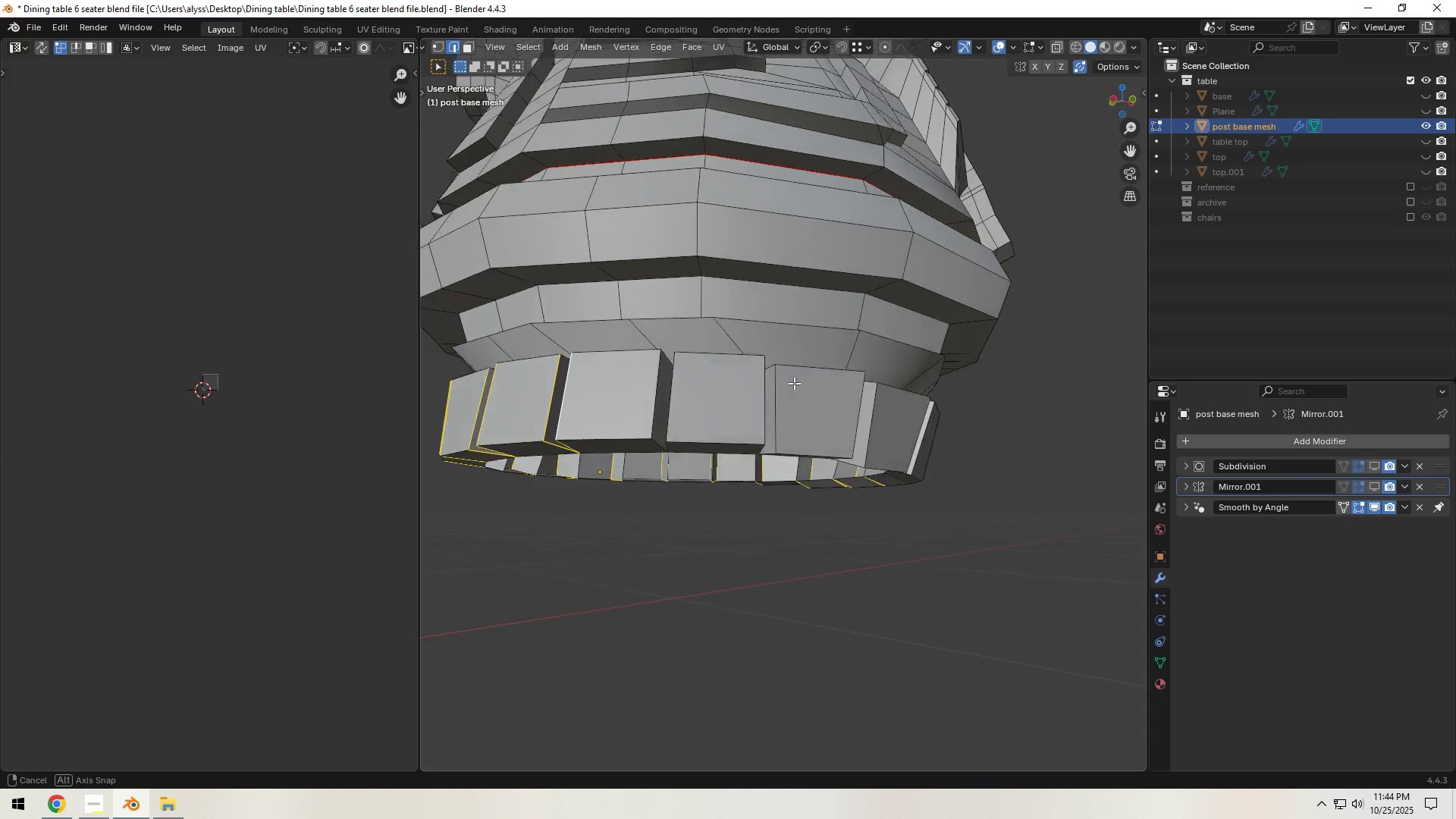 
hold_key(key=ShiftLeft, duration=1.53)
left_click([613, 411])
 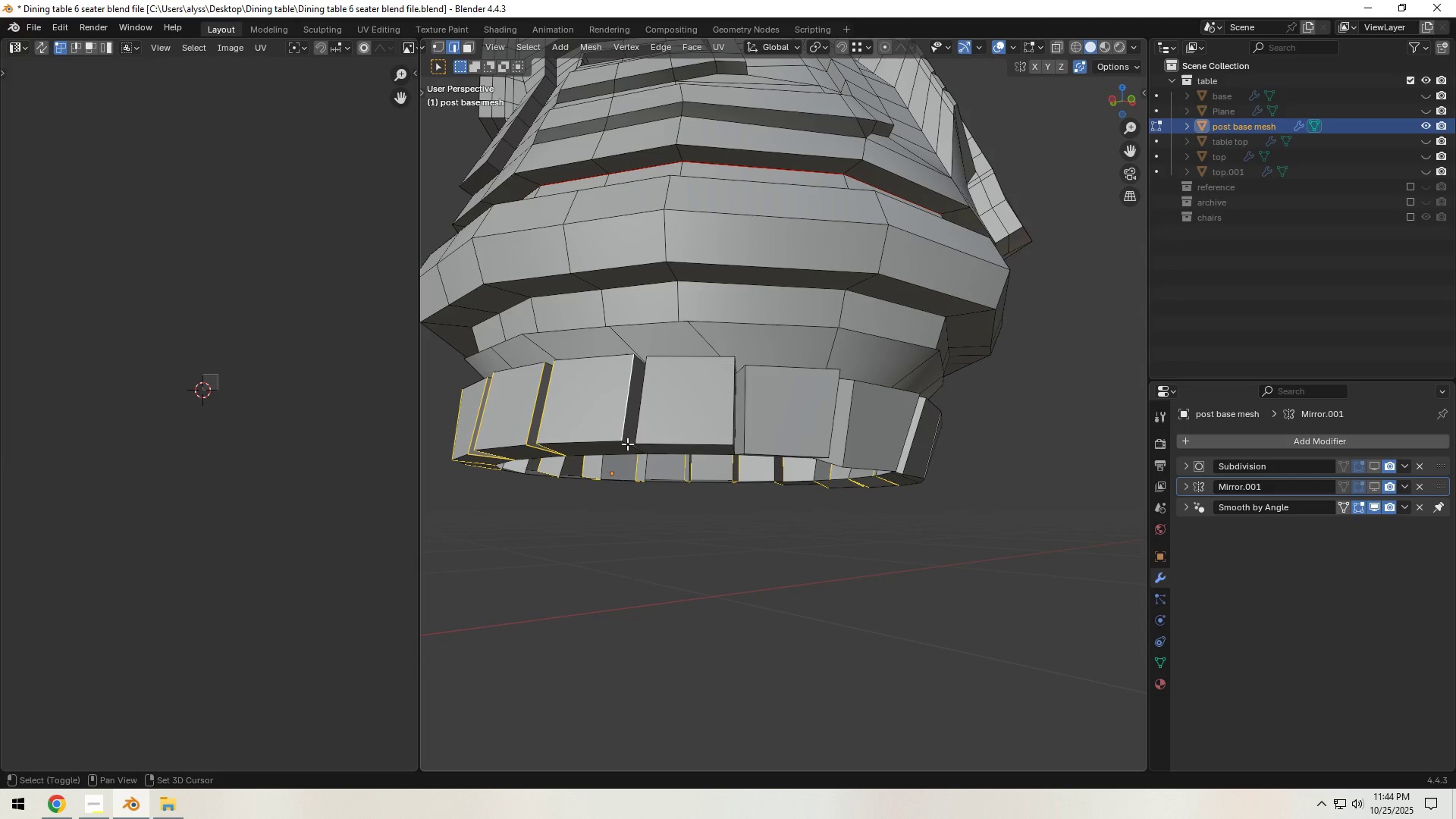 
left_click([627, 444])
 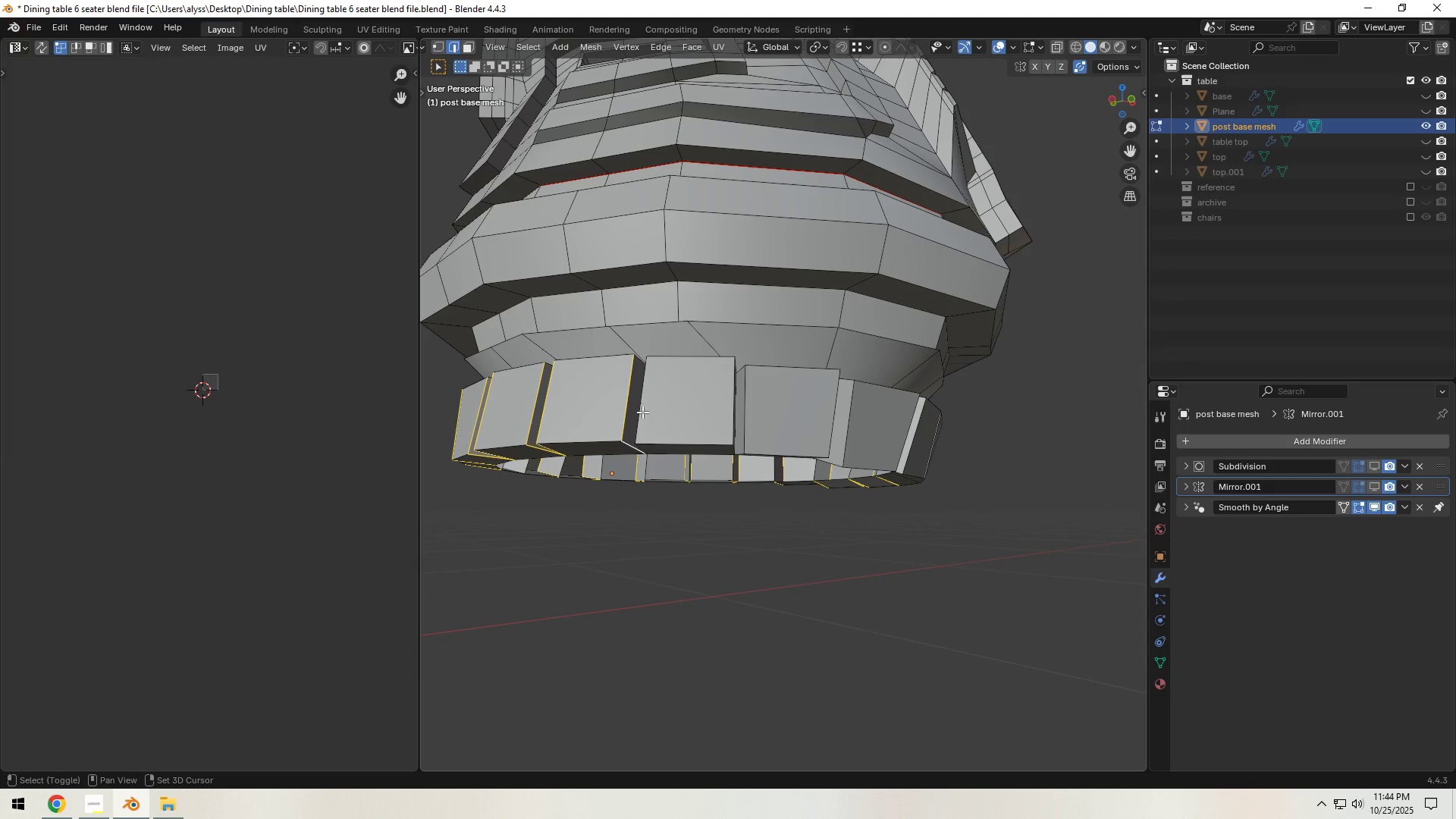 
hold_key(key=ShiftLeft, duration=1.52)
double_click([645, 400])
 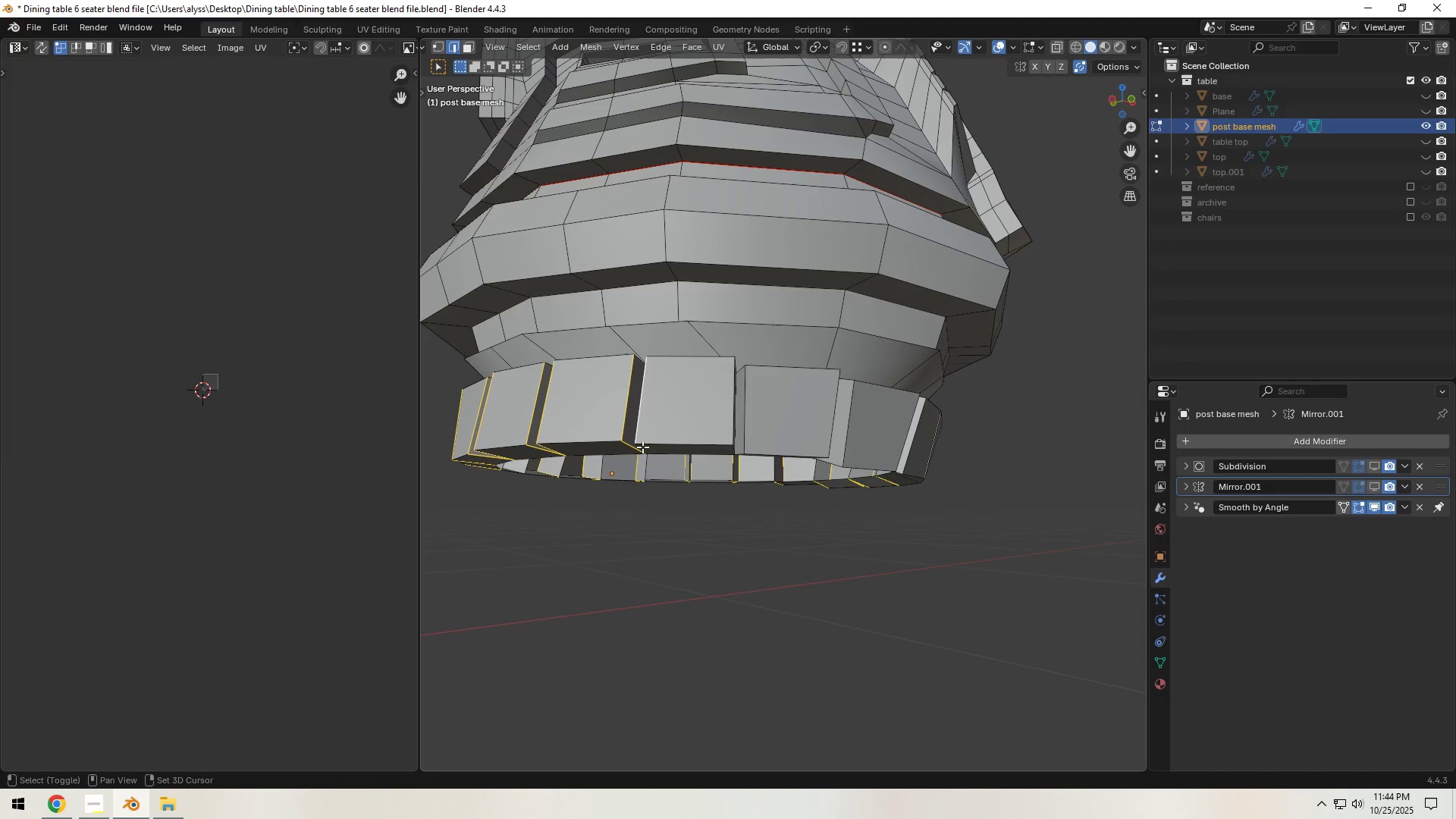 
left_click([642, 447])
 